 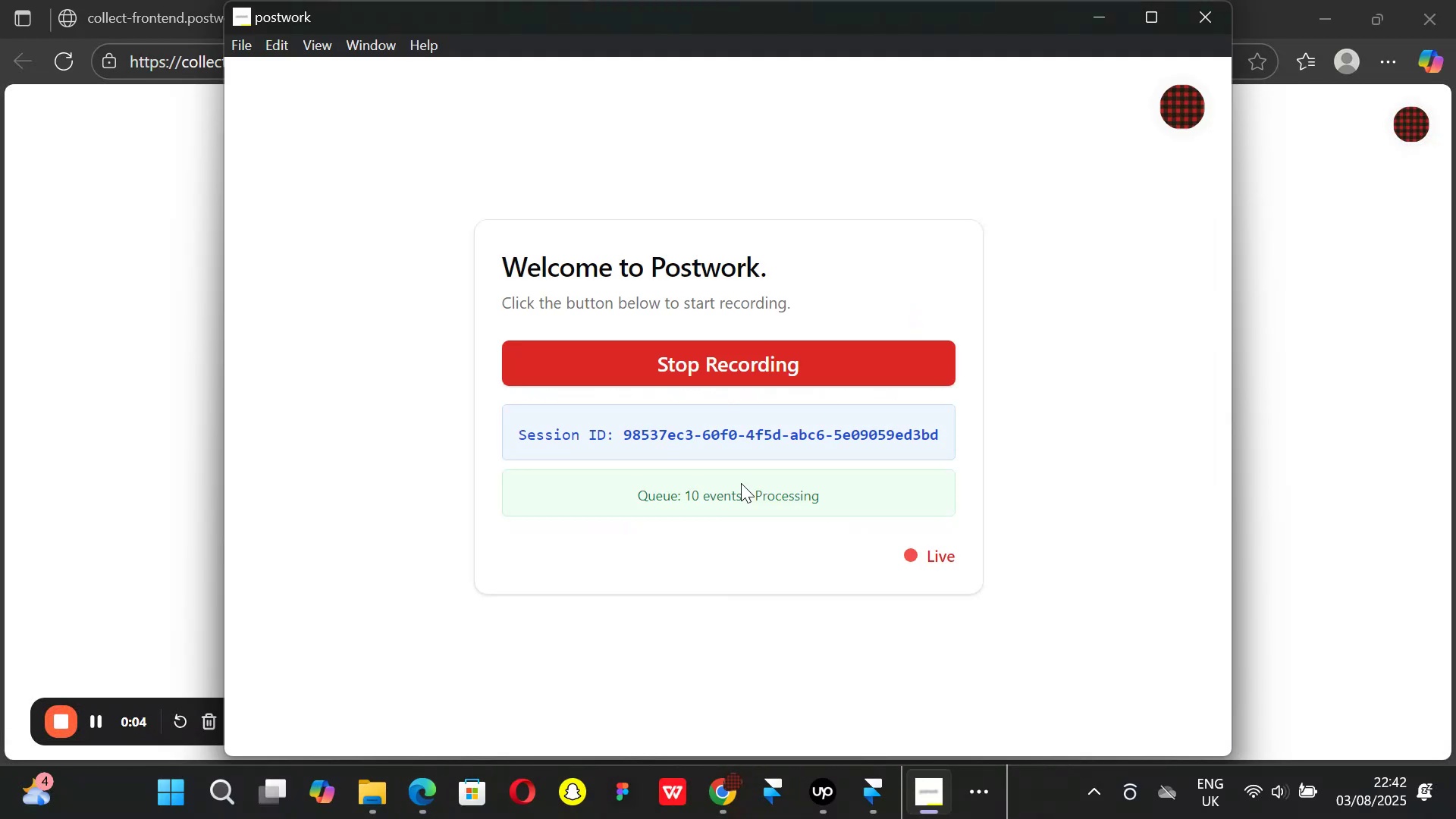 
left_click([1100, 13])
 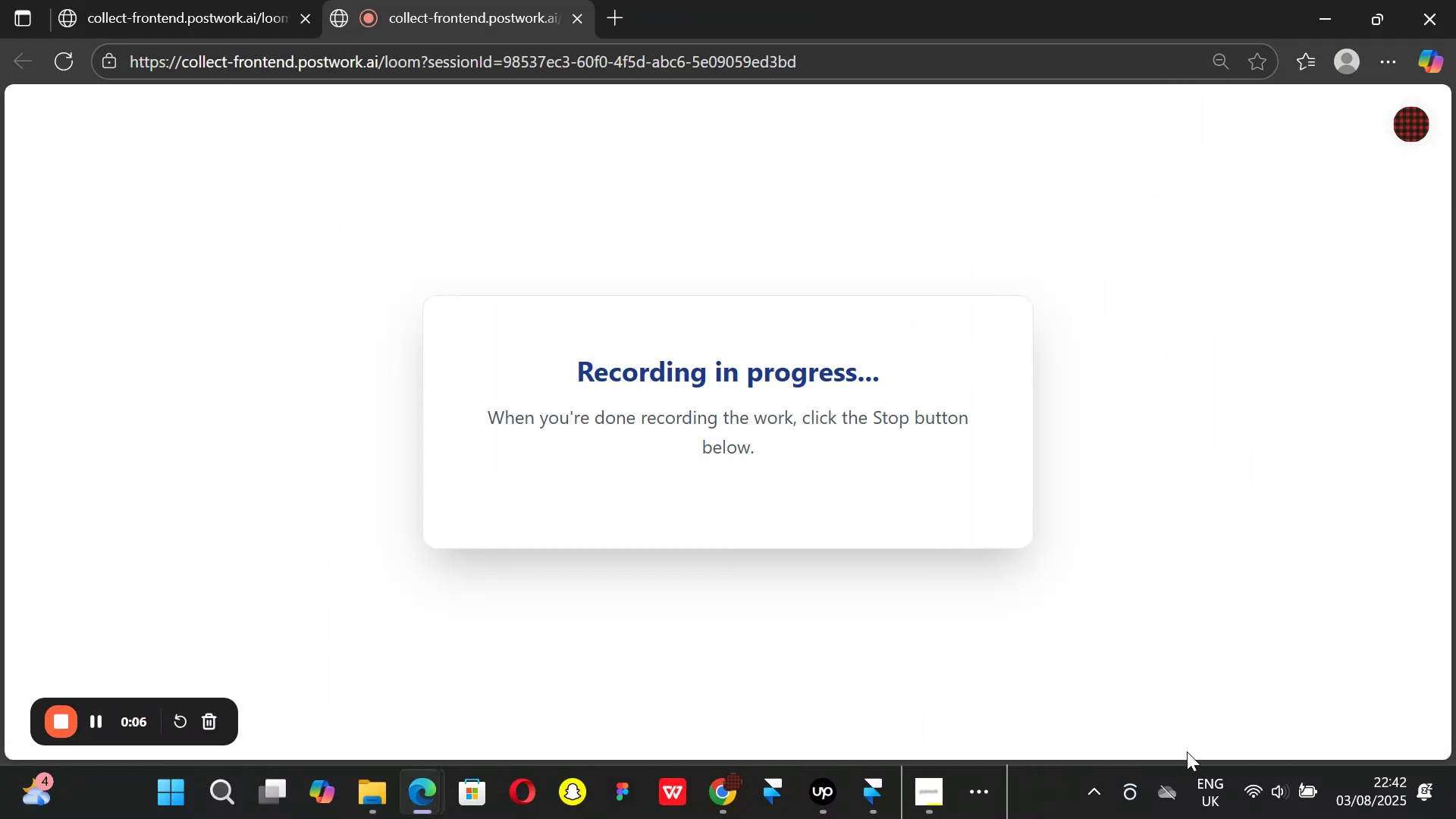 
left_click([1187, 751])
 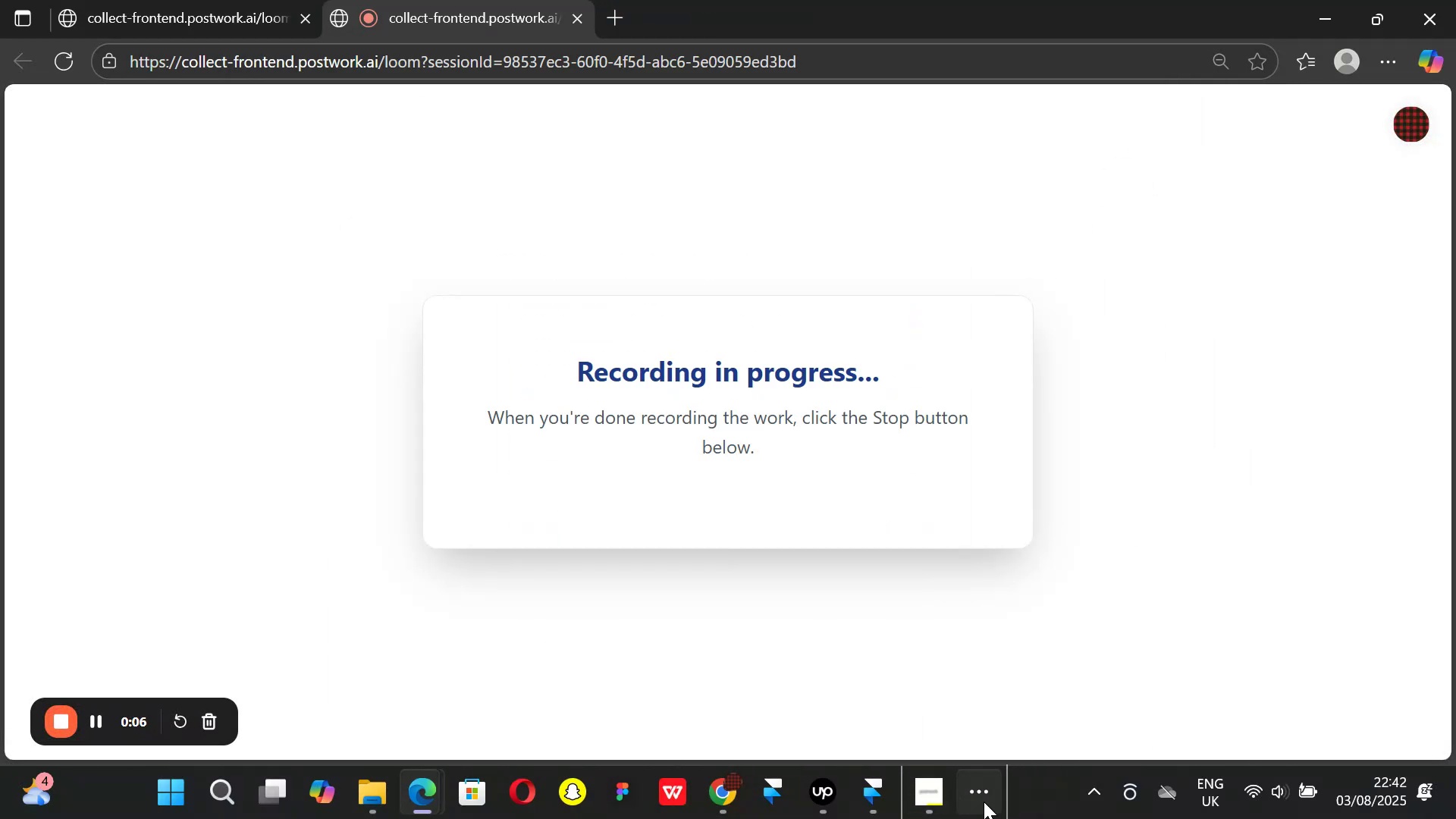 
left_click([984, 802])
 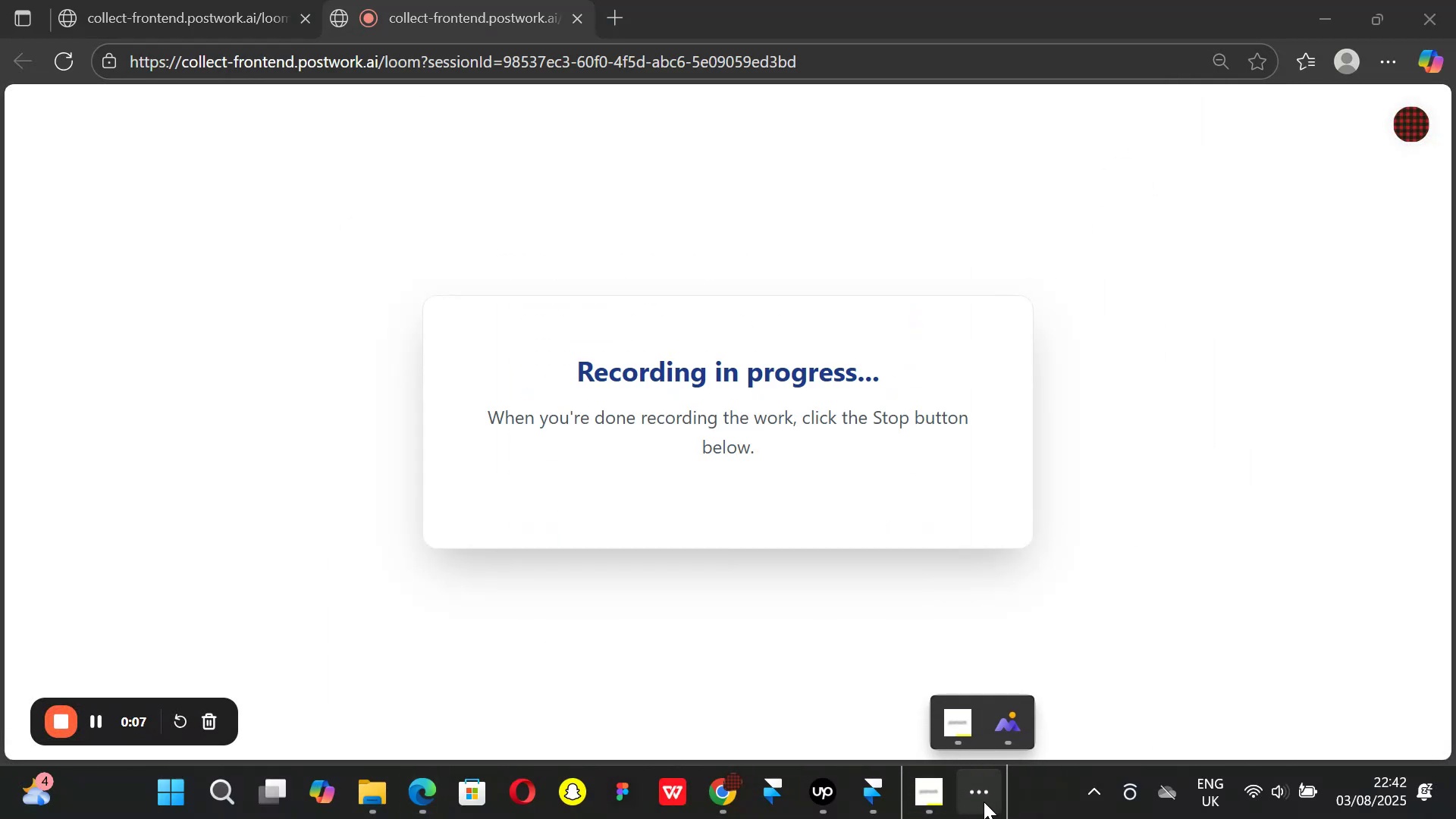 
left_click([984, 802])
 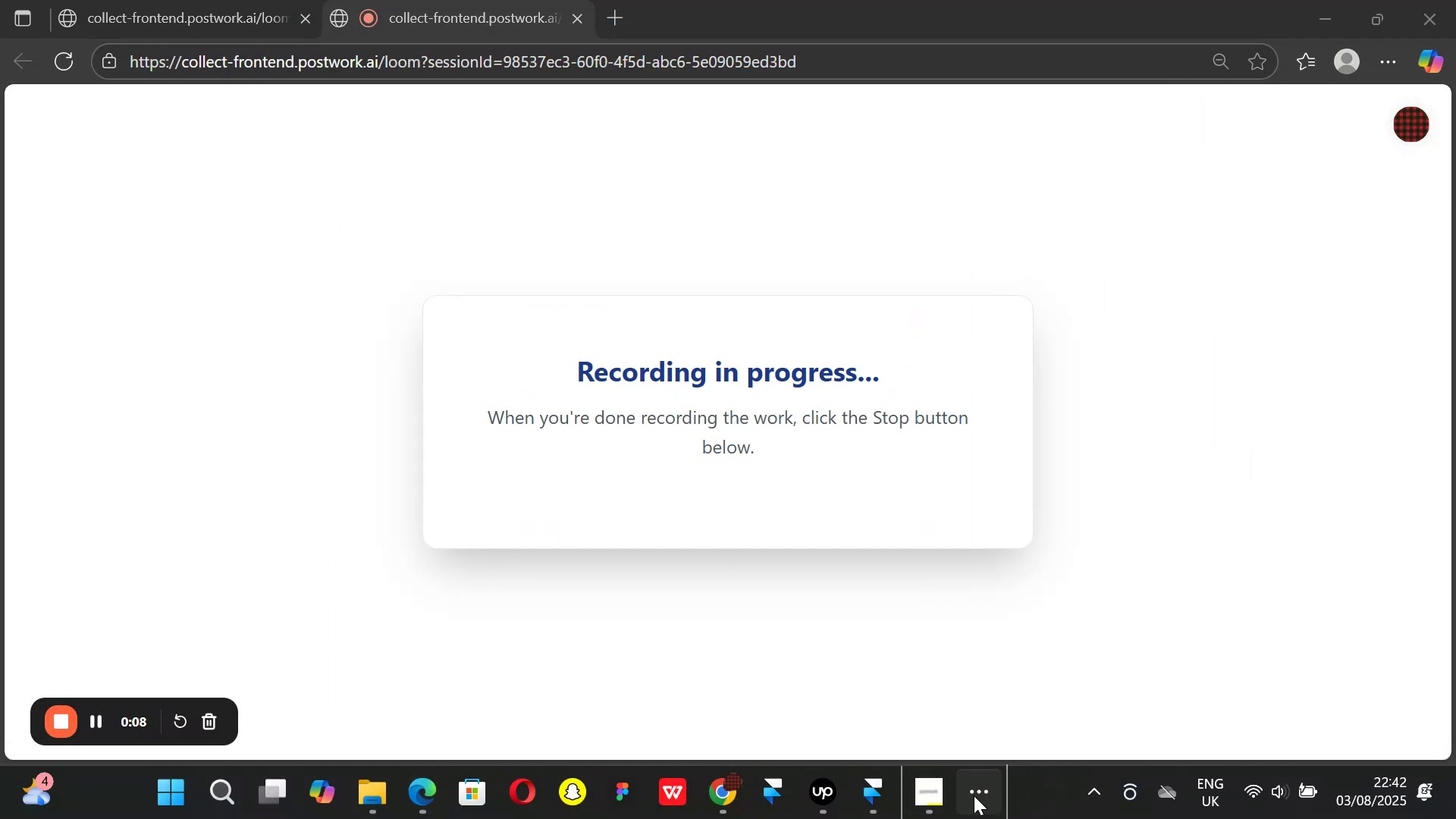 
left_click([980, 795])
 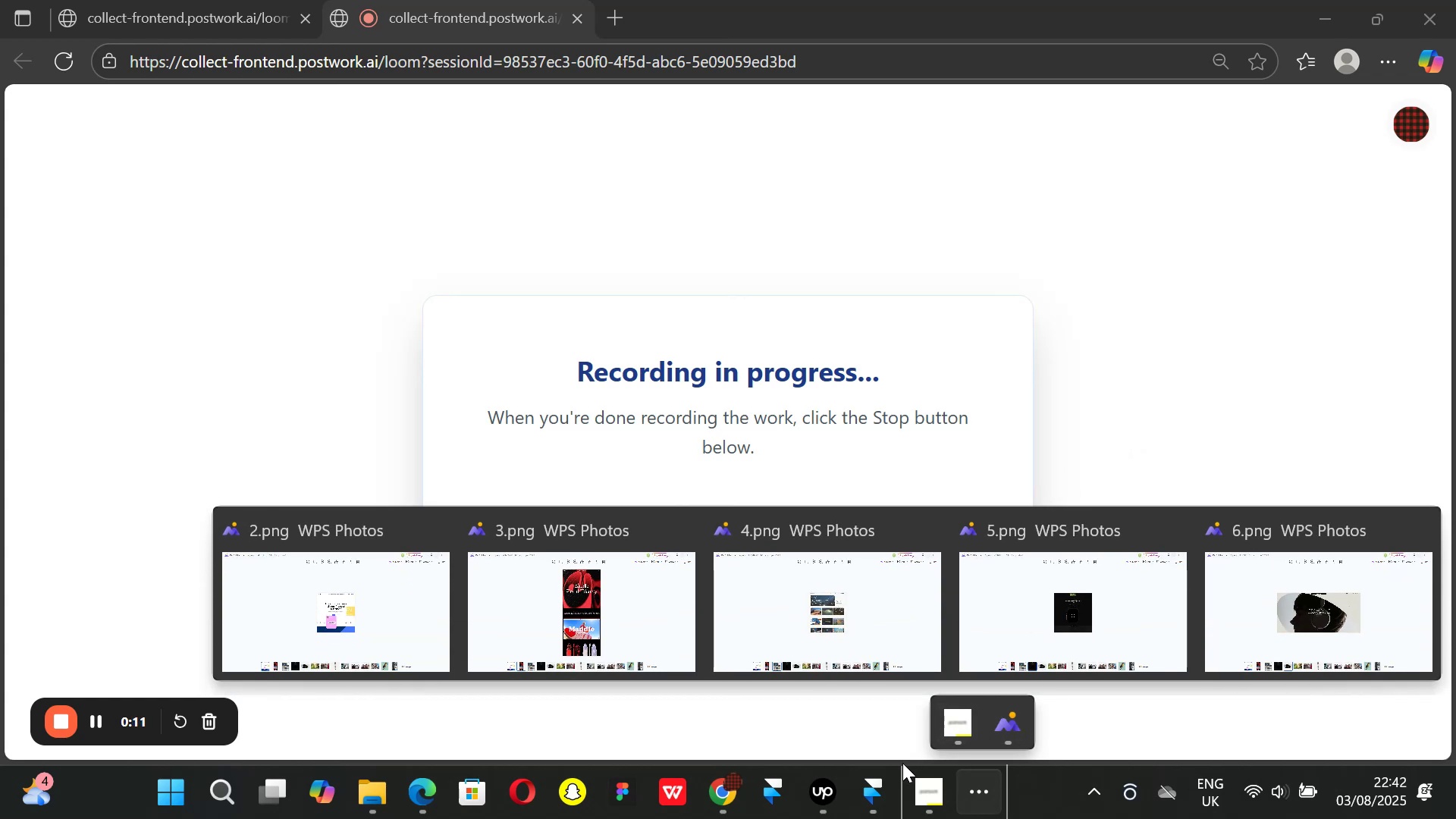 
left_click([811, 790])
 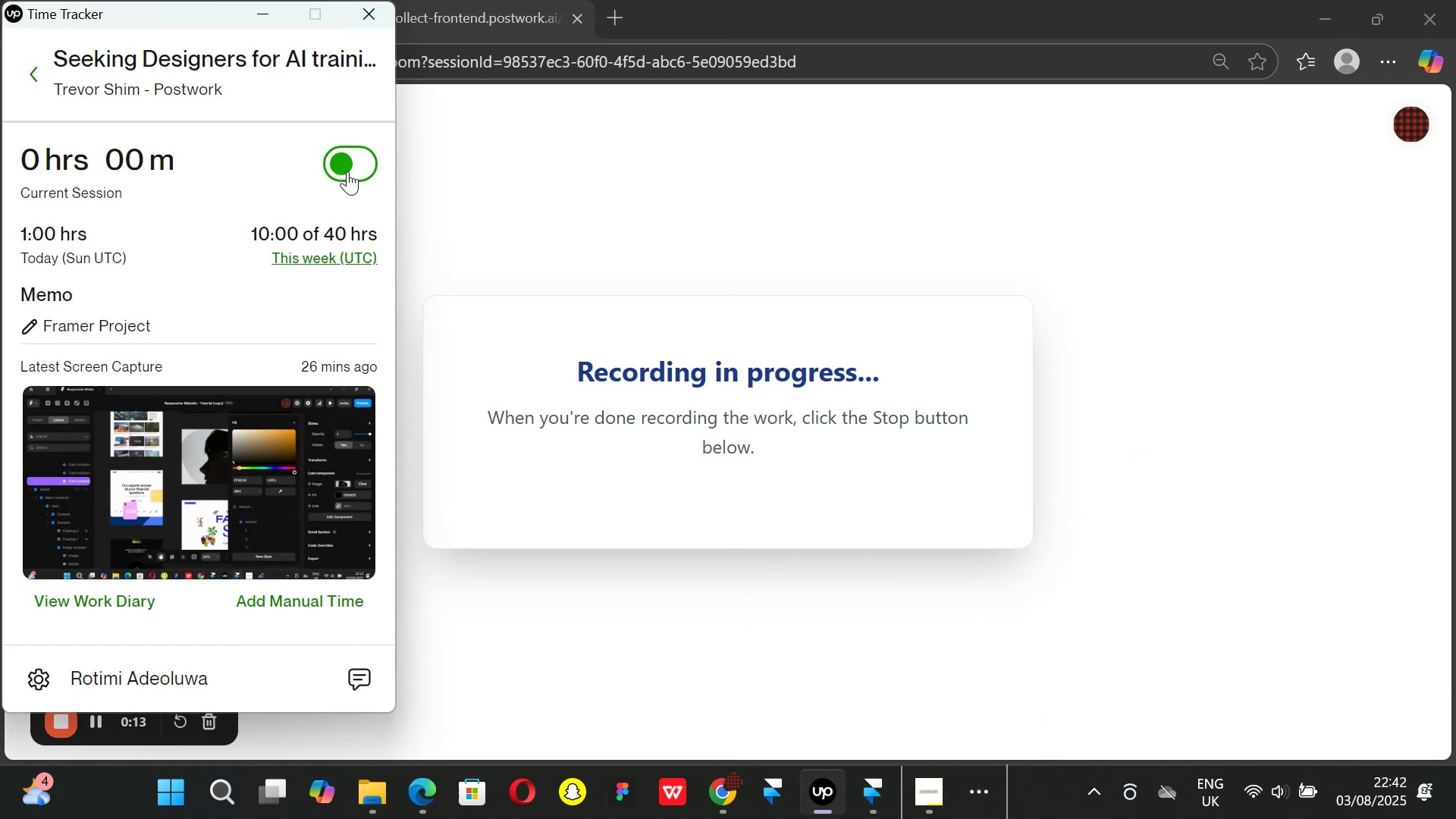 
left_click([346, 162])
 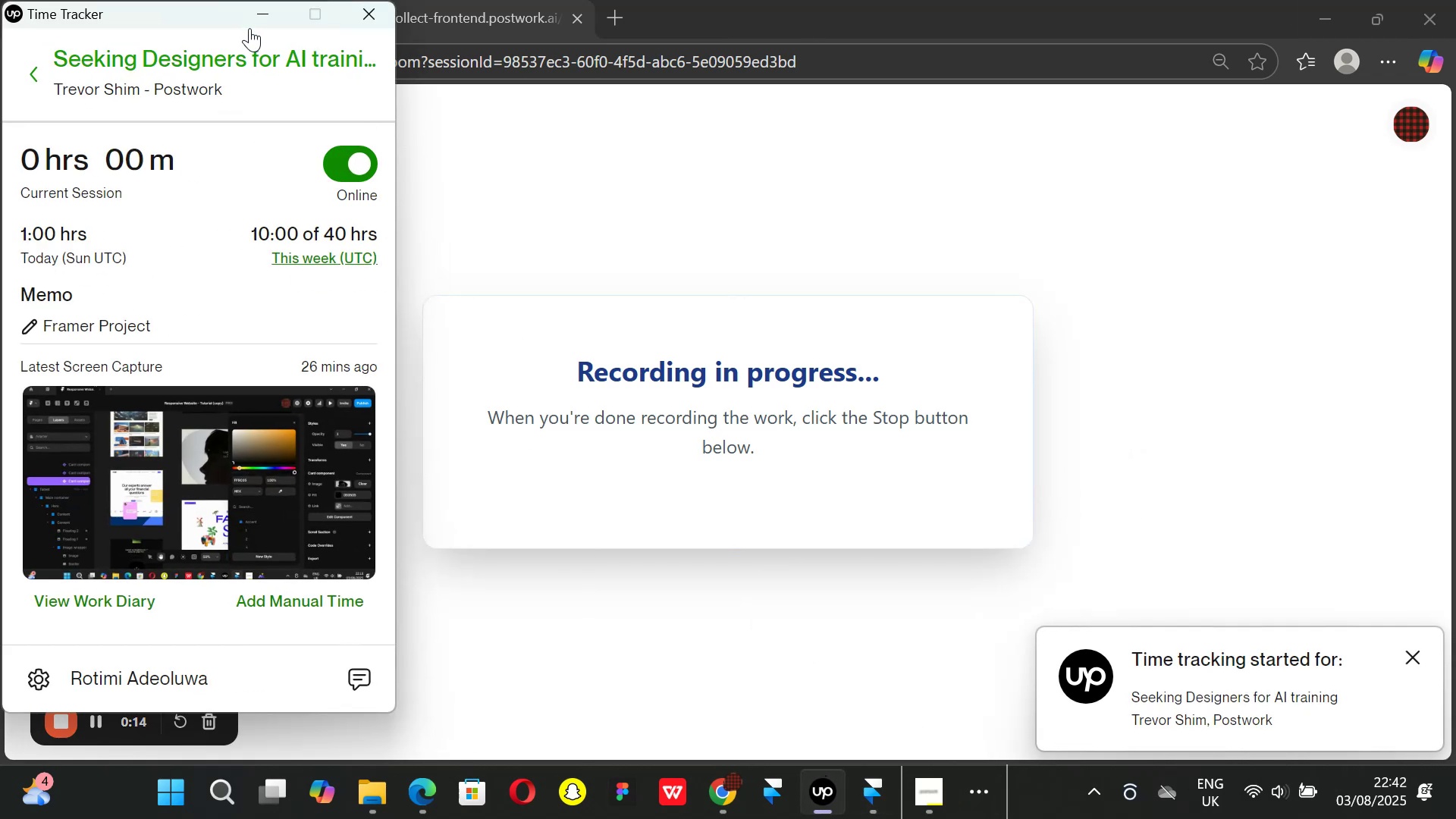 
left_click([267, 9])
 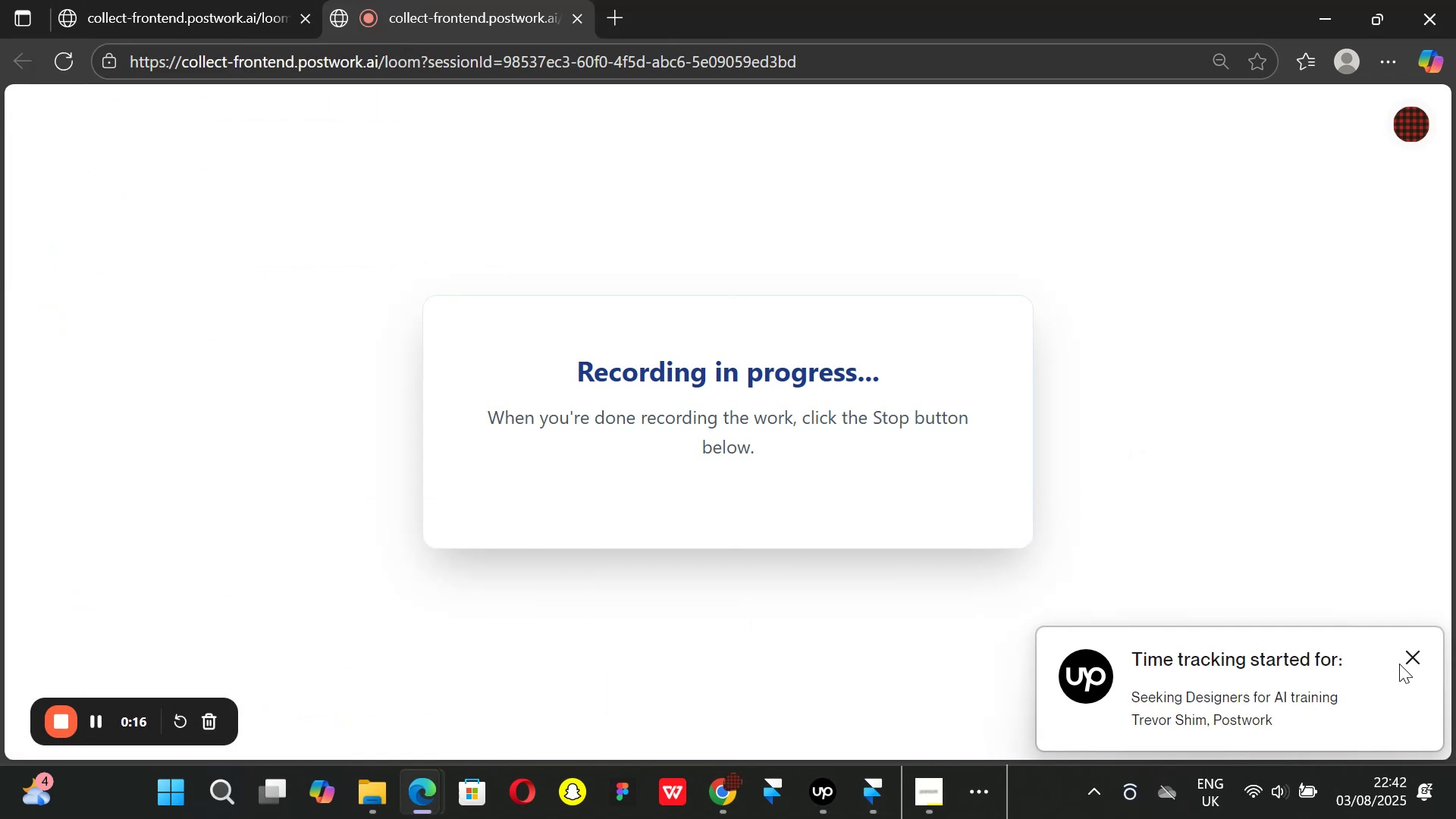 
left_click([1413, 657])
 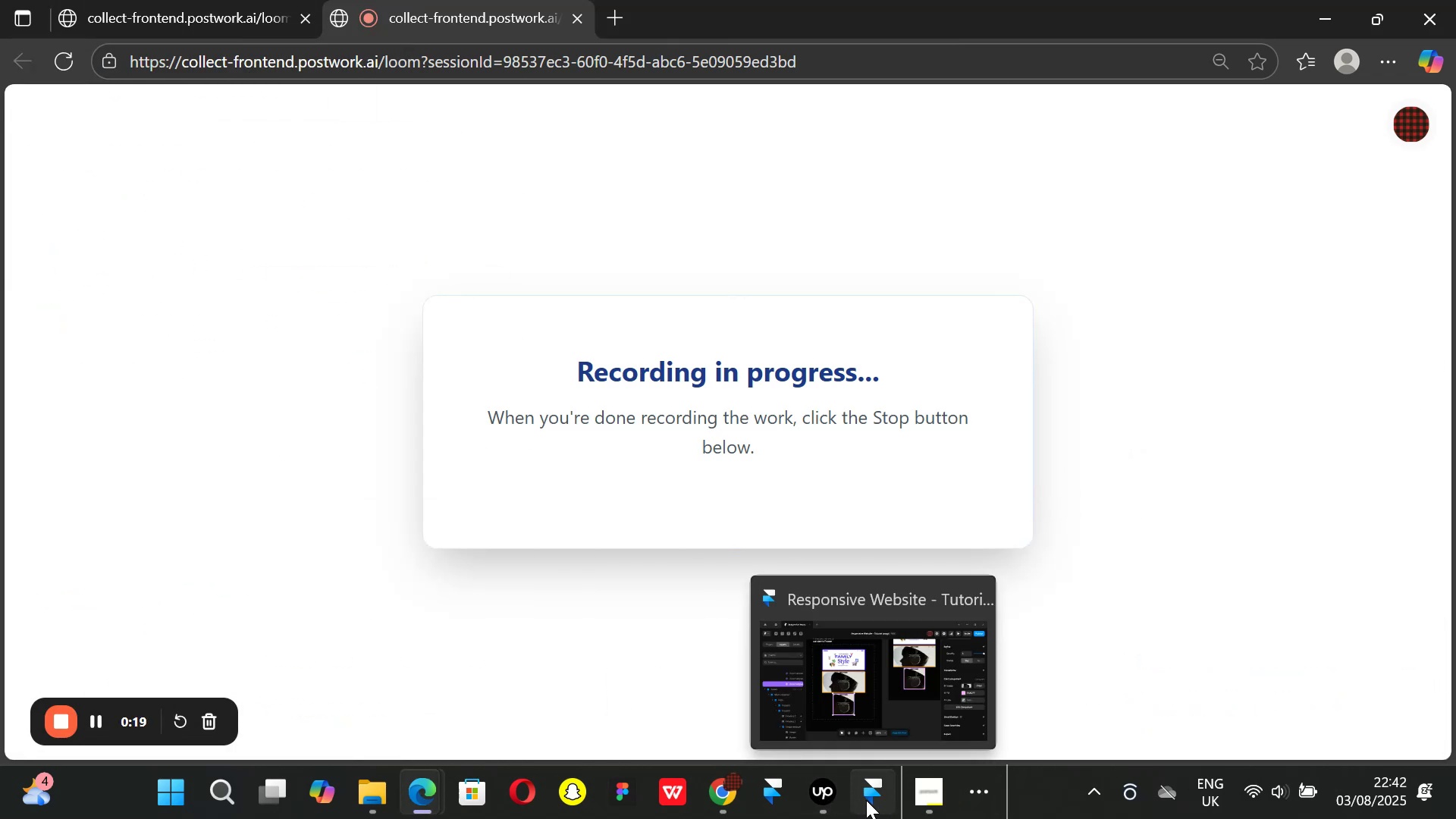 
left_click([866, 800])
 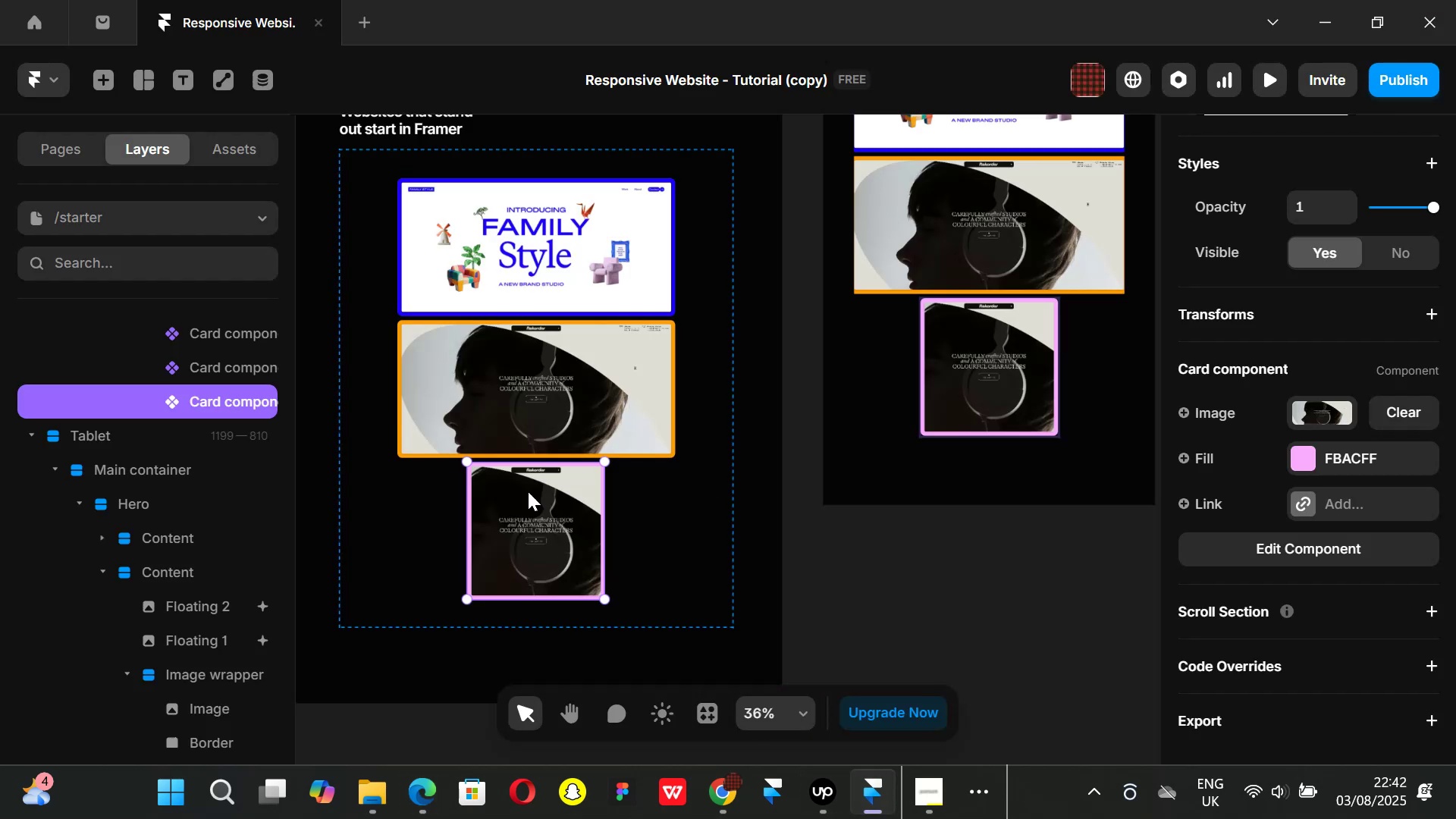 
wait(6.98)
 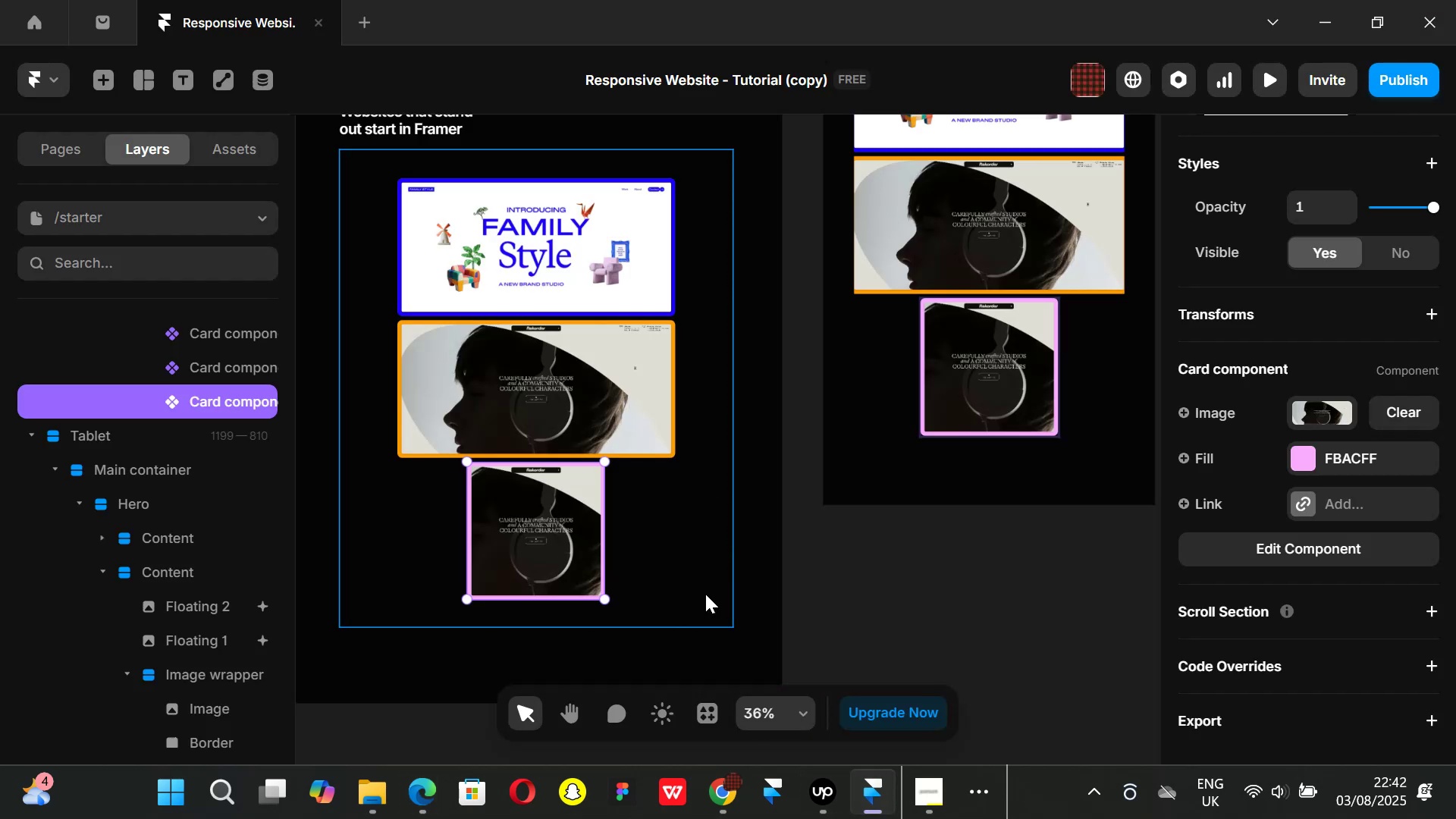 
left_click([381, 794])
 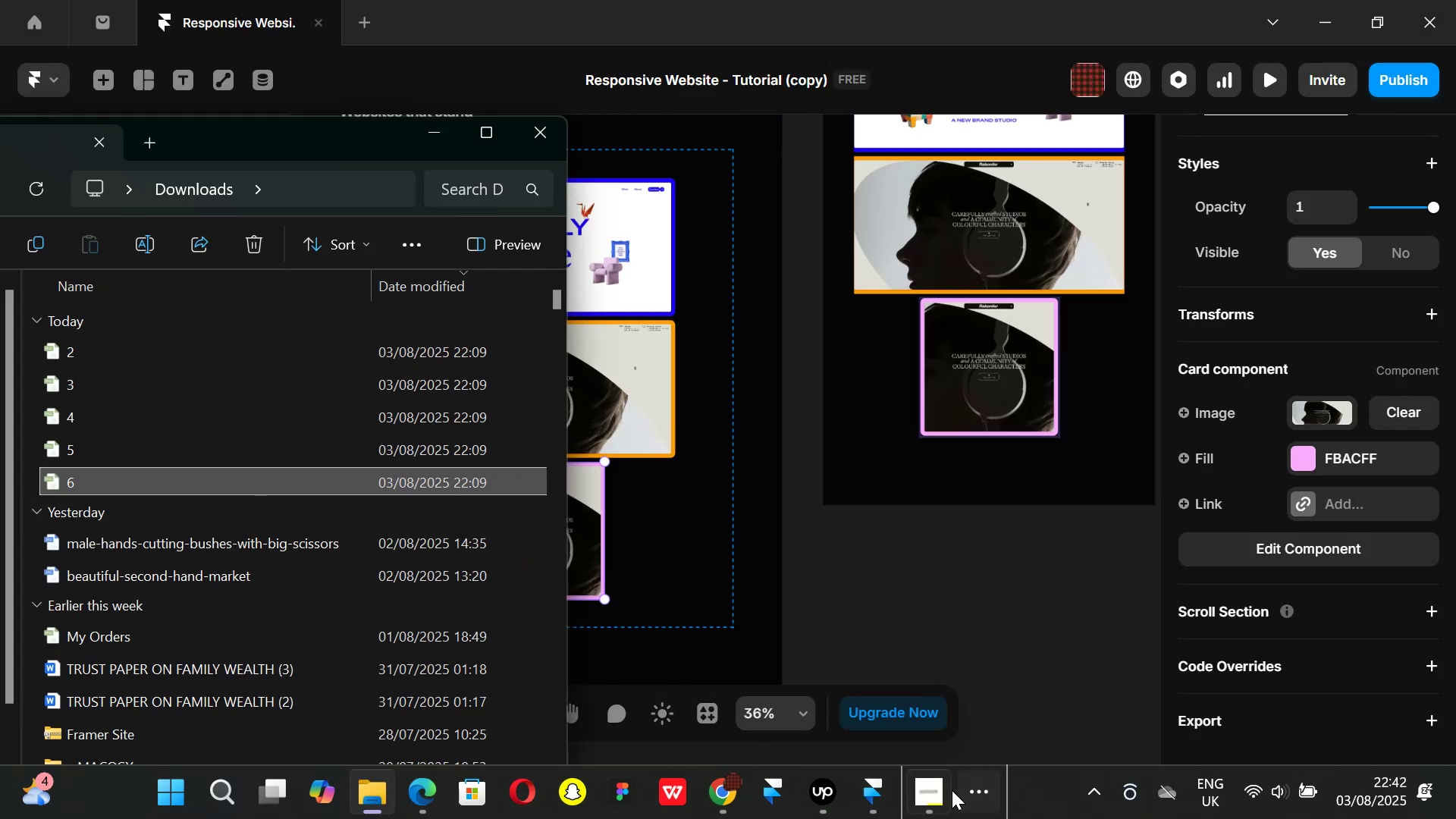 
left_click([989, 792])
 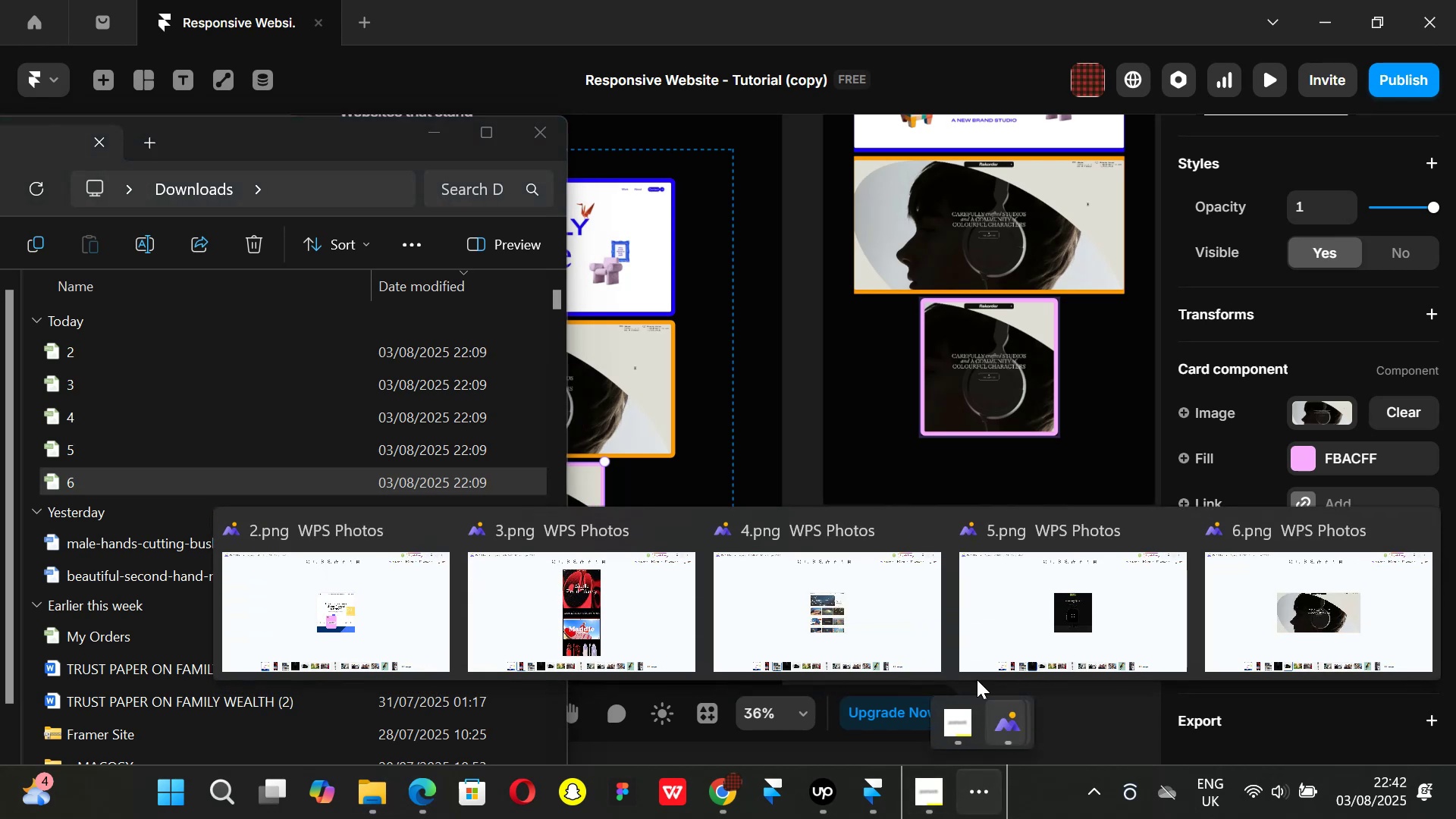 
mouse_move([632, 615])
 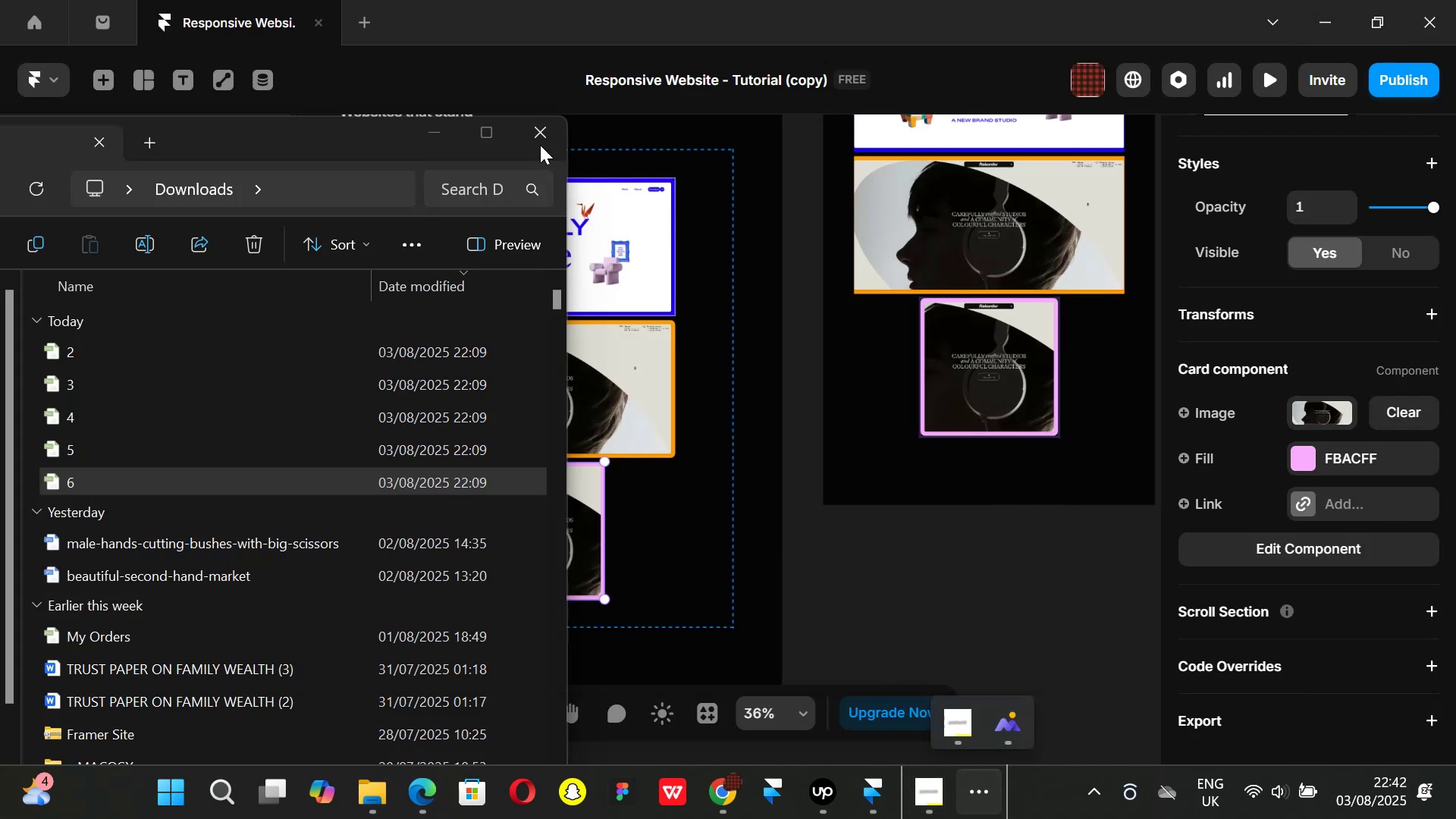 
left_click([432, 130])
 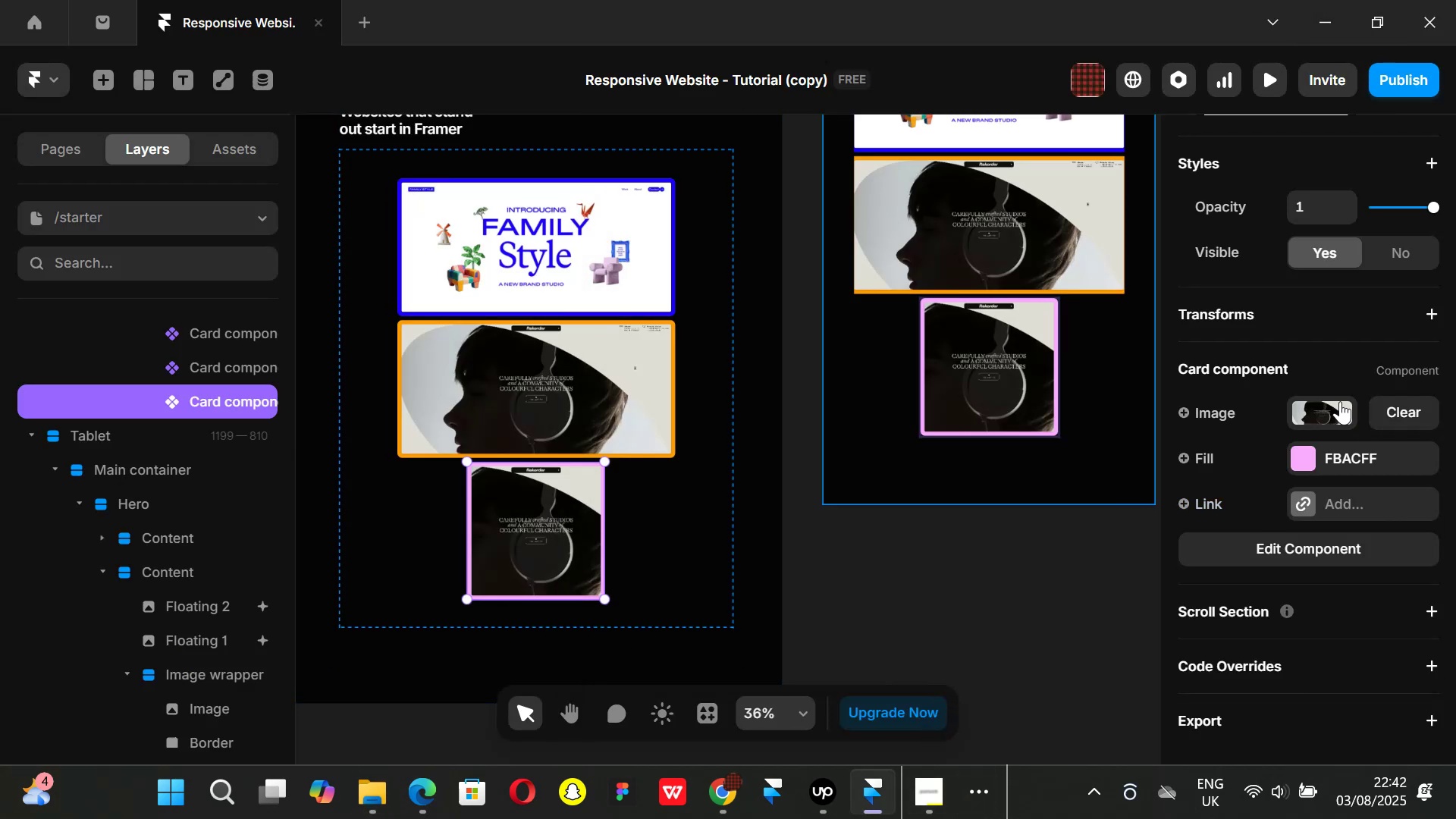 
left_click([1333, 403])
 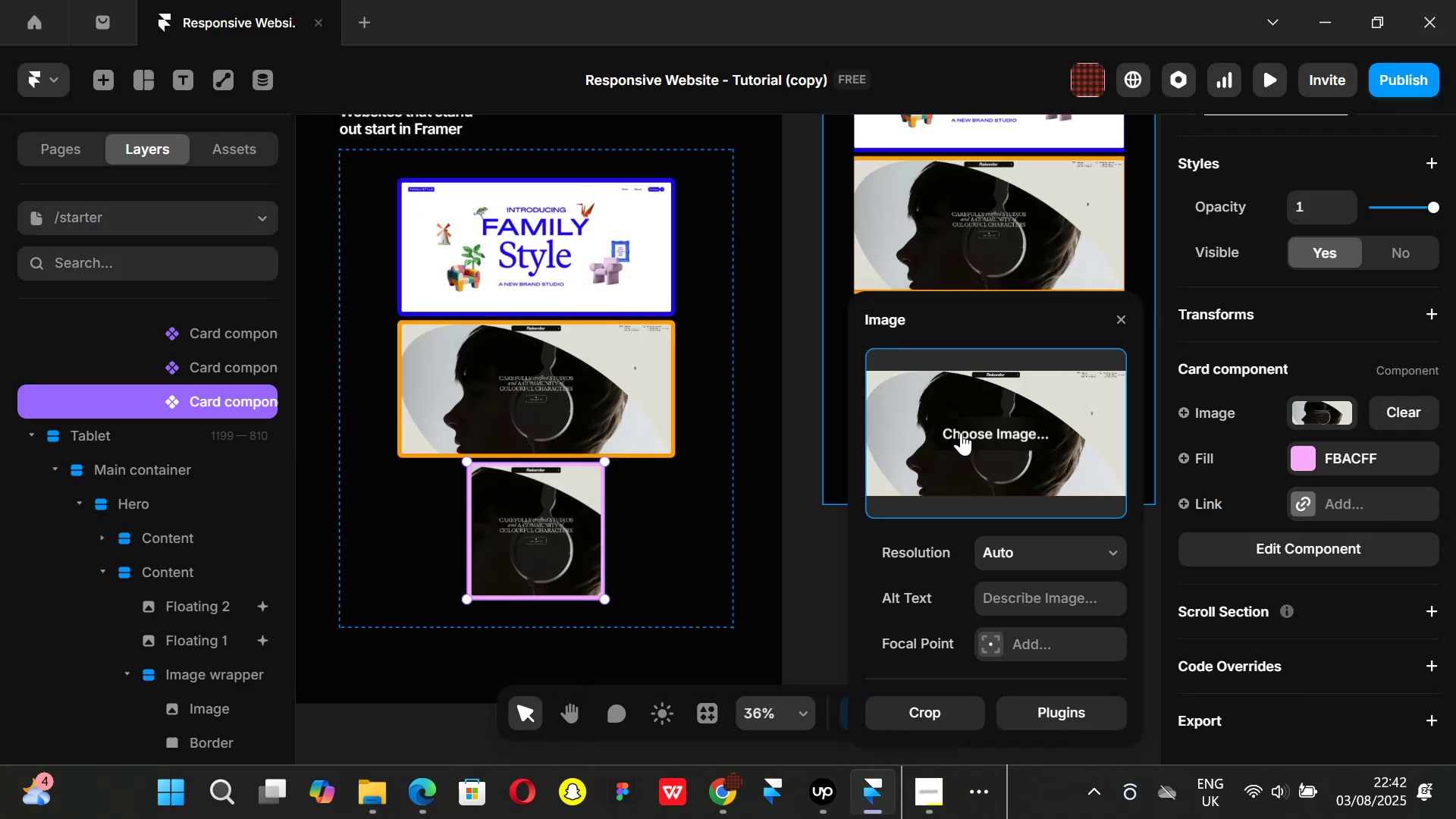 
left_click([962, 435])
 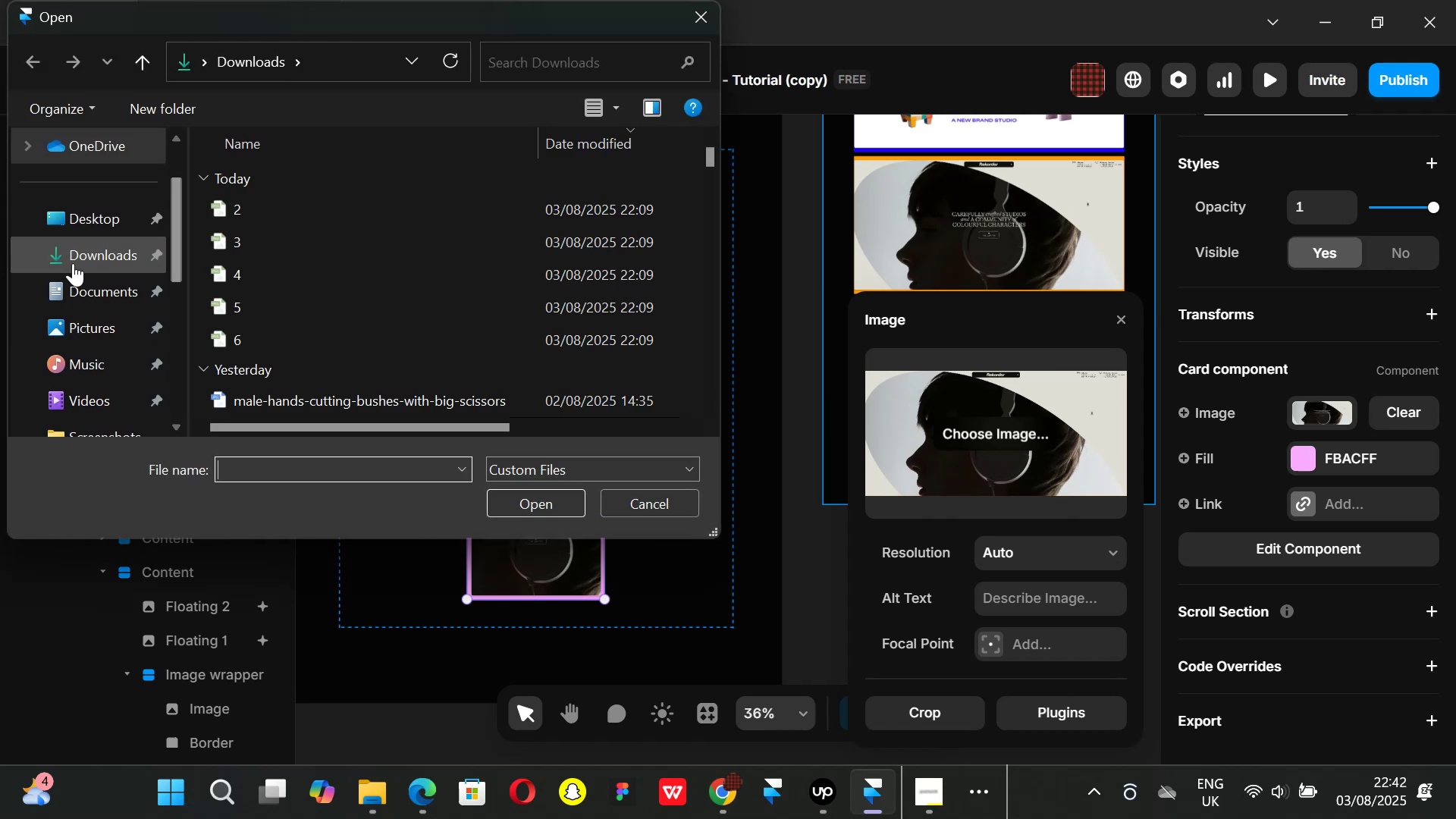 
double_click([271, 209])
 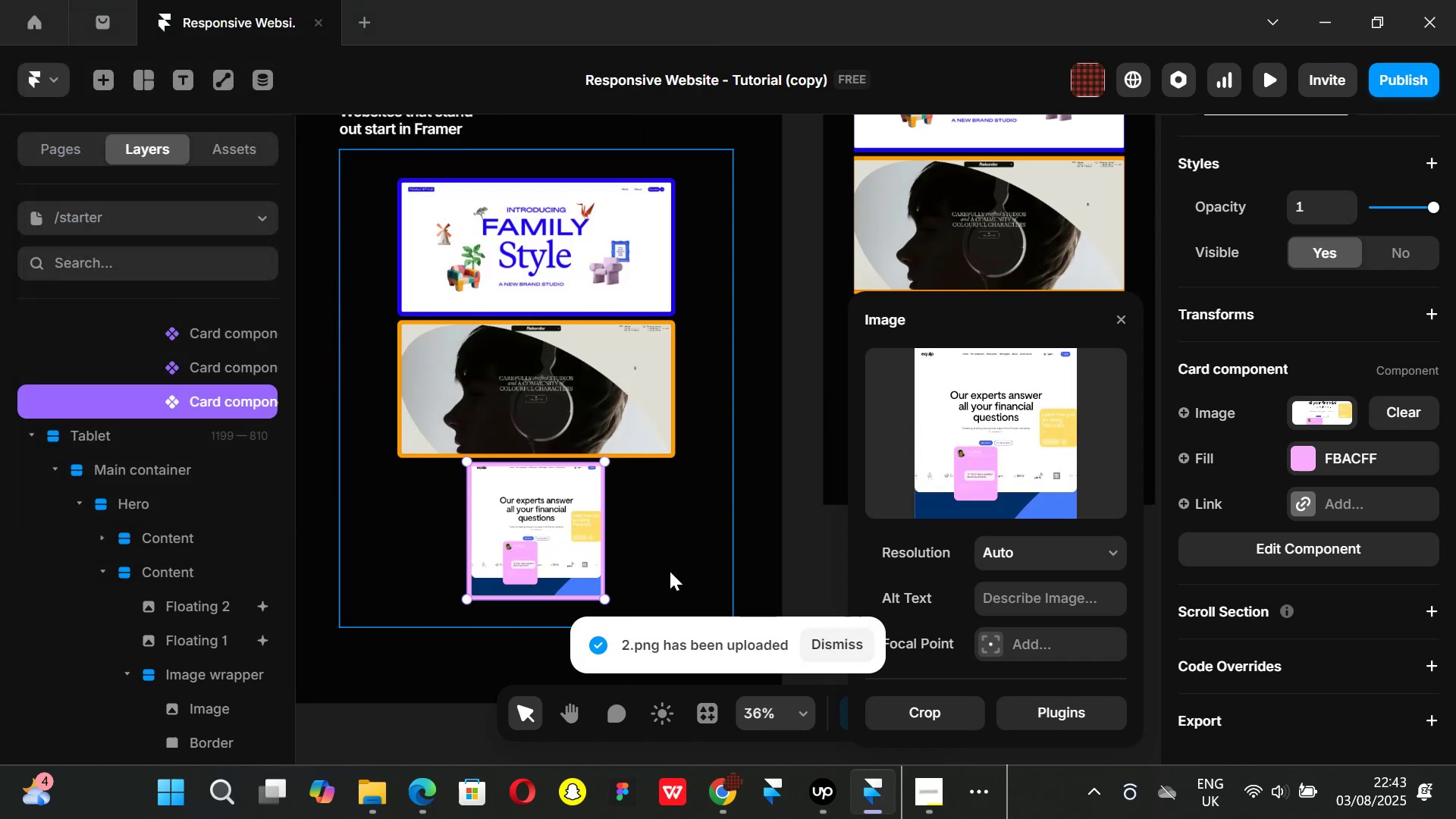 
wait(6.41)
 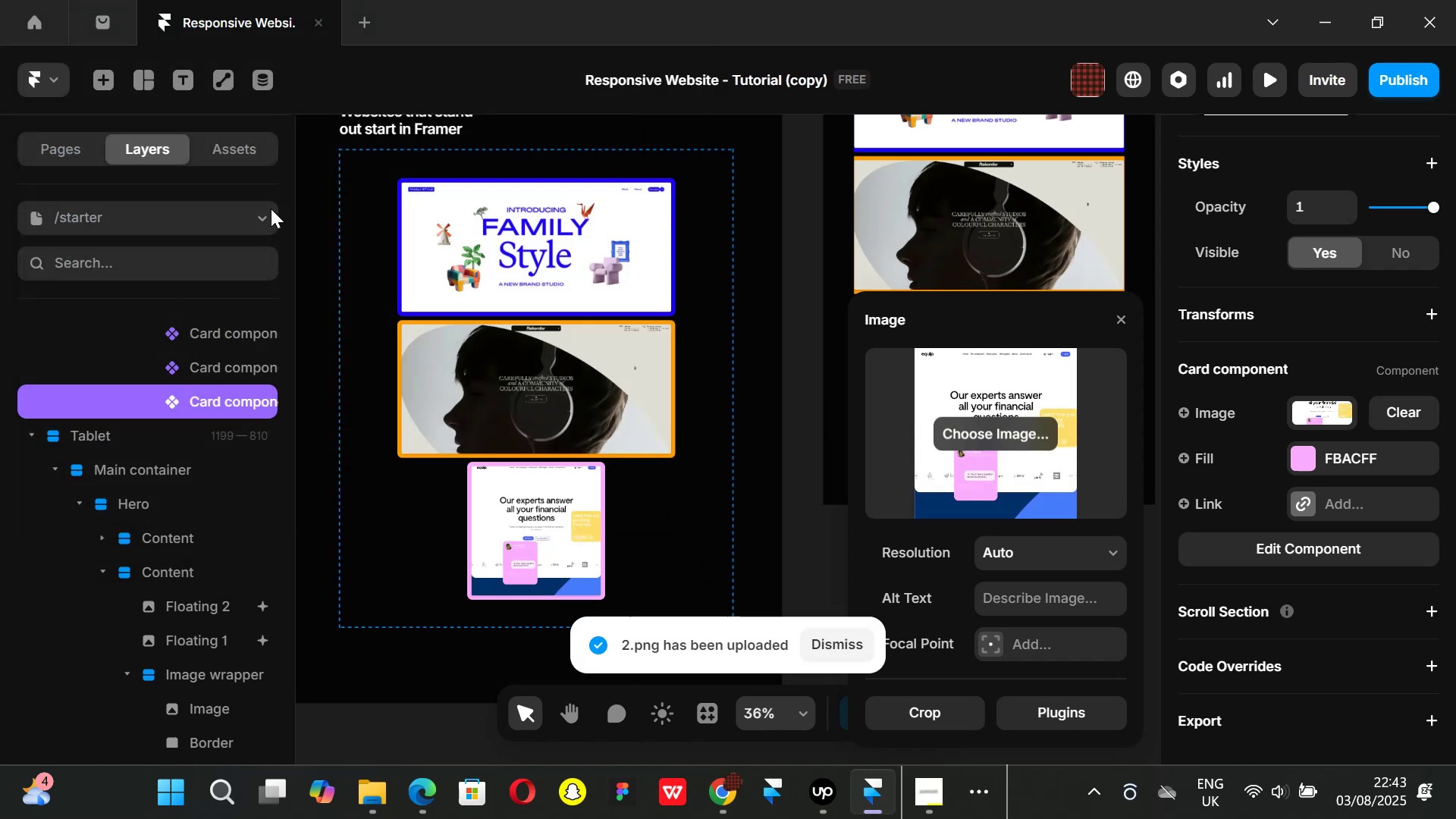 
key(Control+ControlLeft)
 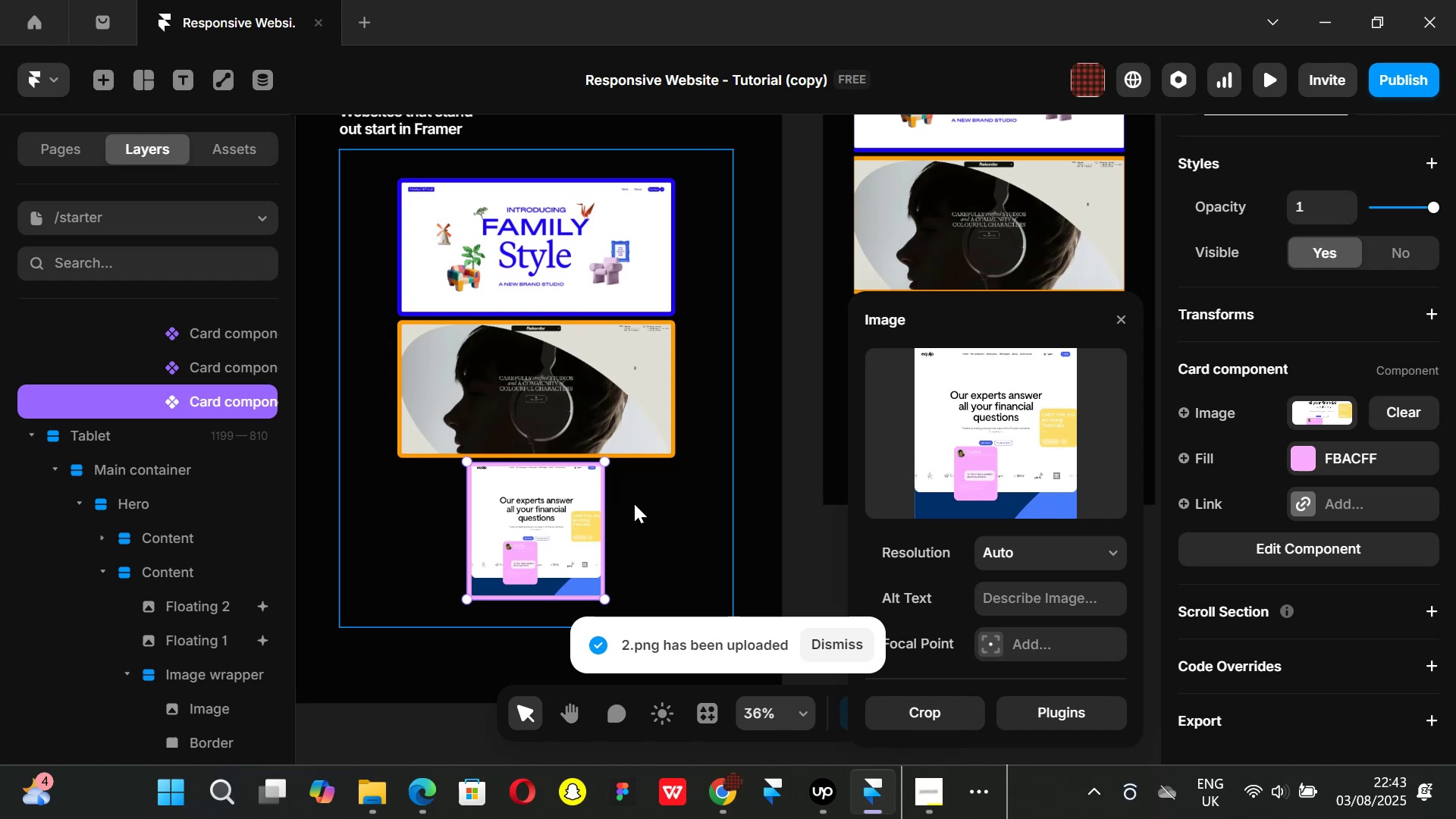 
key(Control+D)
 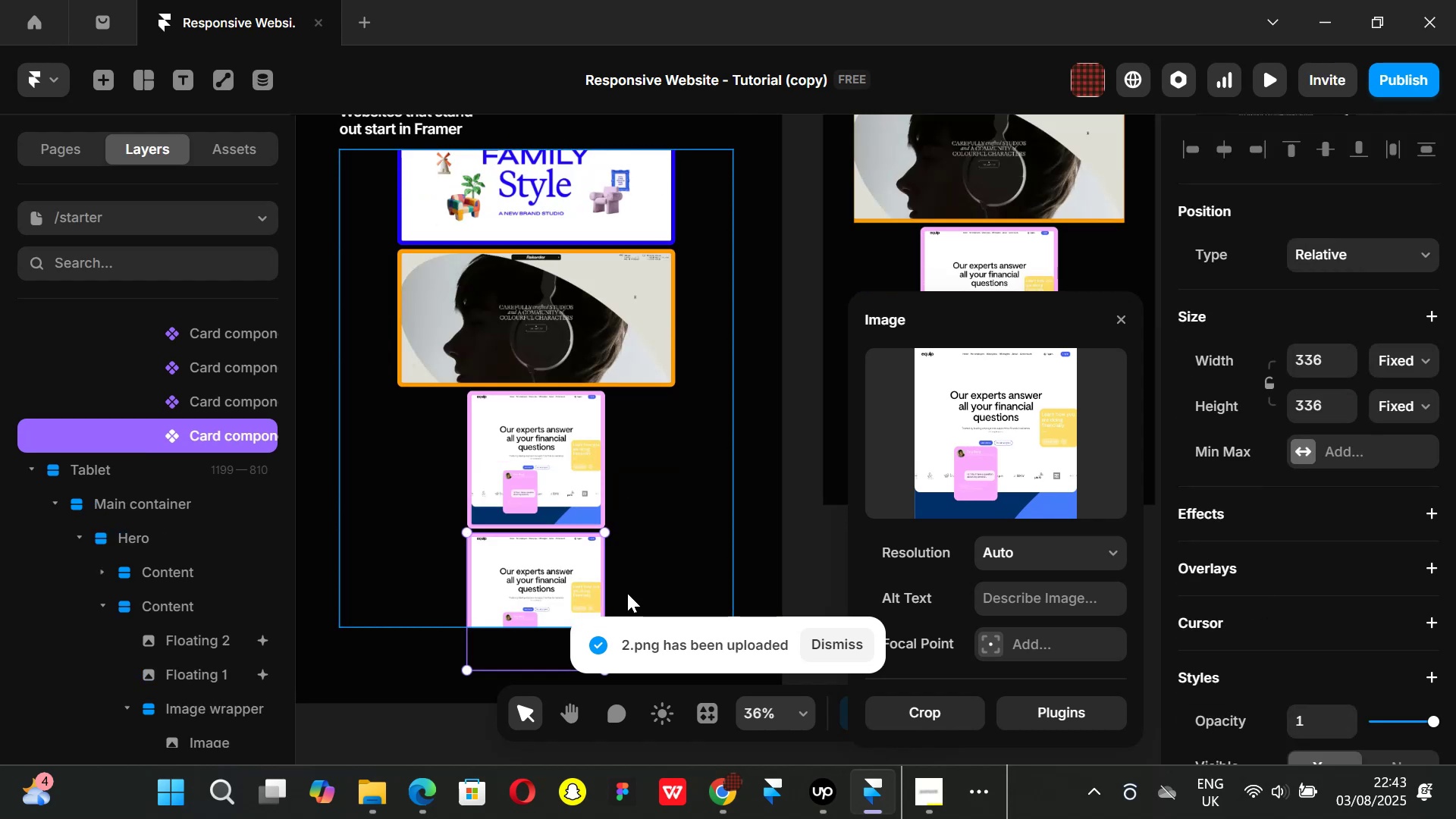 
wait(5.12)
 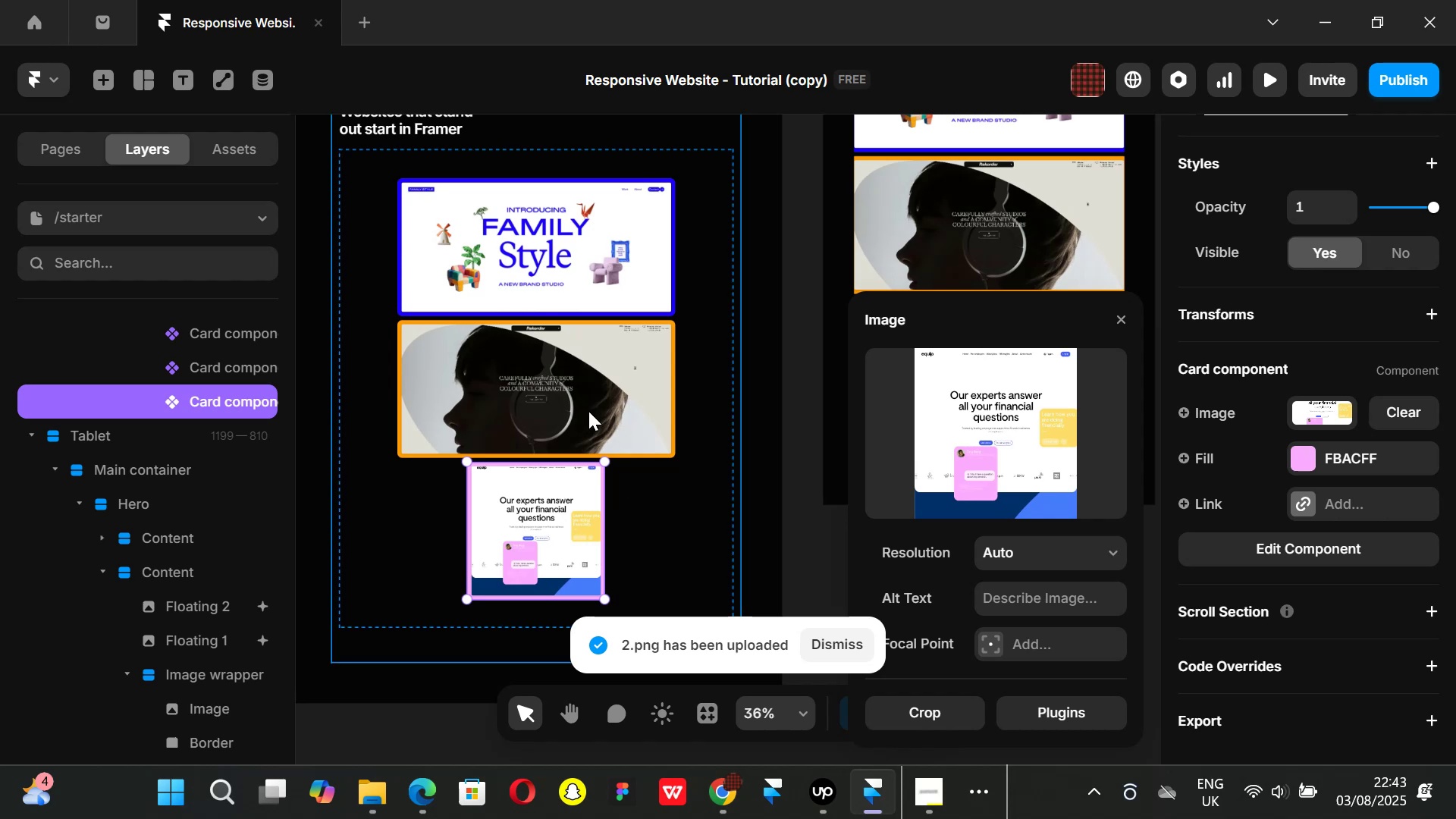 
left_click([399, 568])
 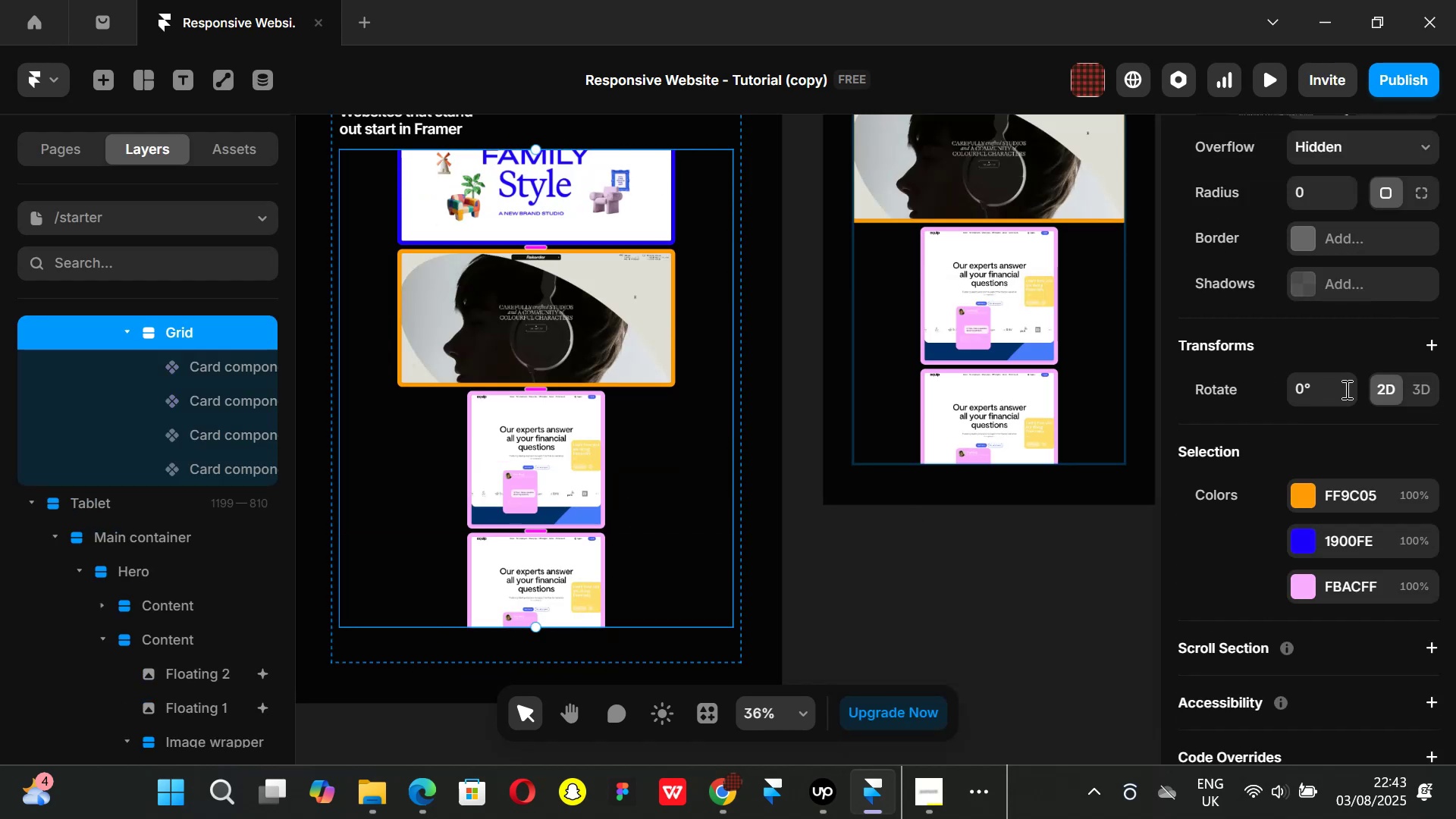 
scroll: coordinate [1326, 307], scroll_direction: up, amount: 5.0
 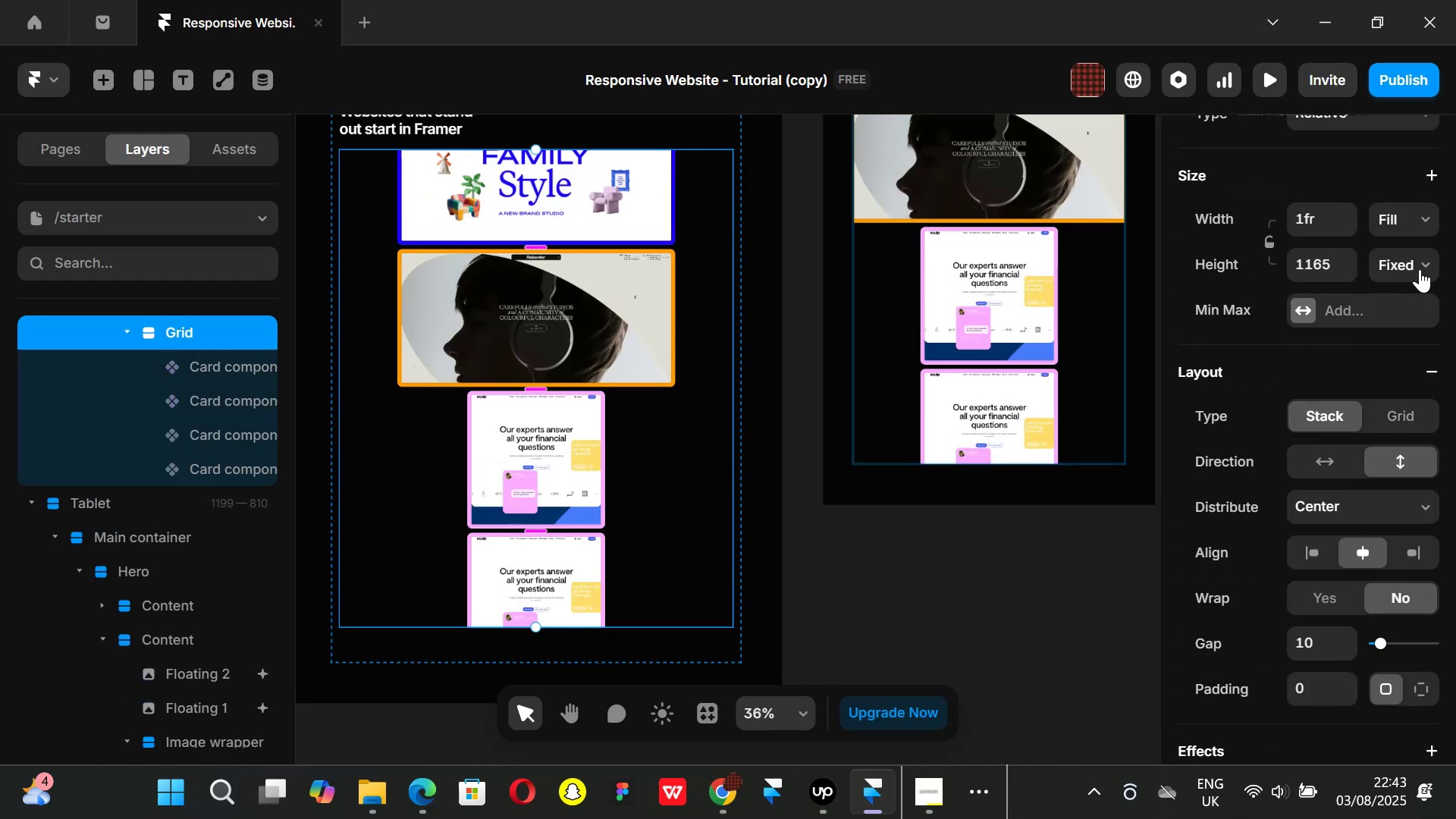 
left_click([1423, 267])
 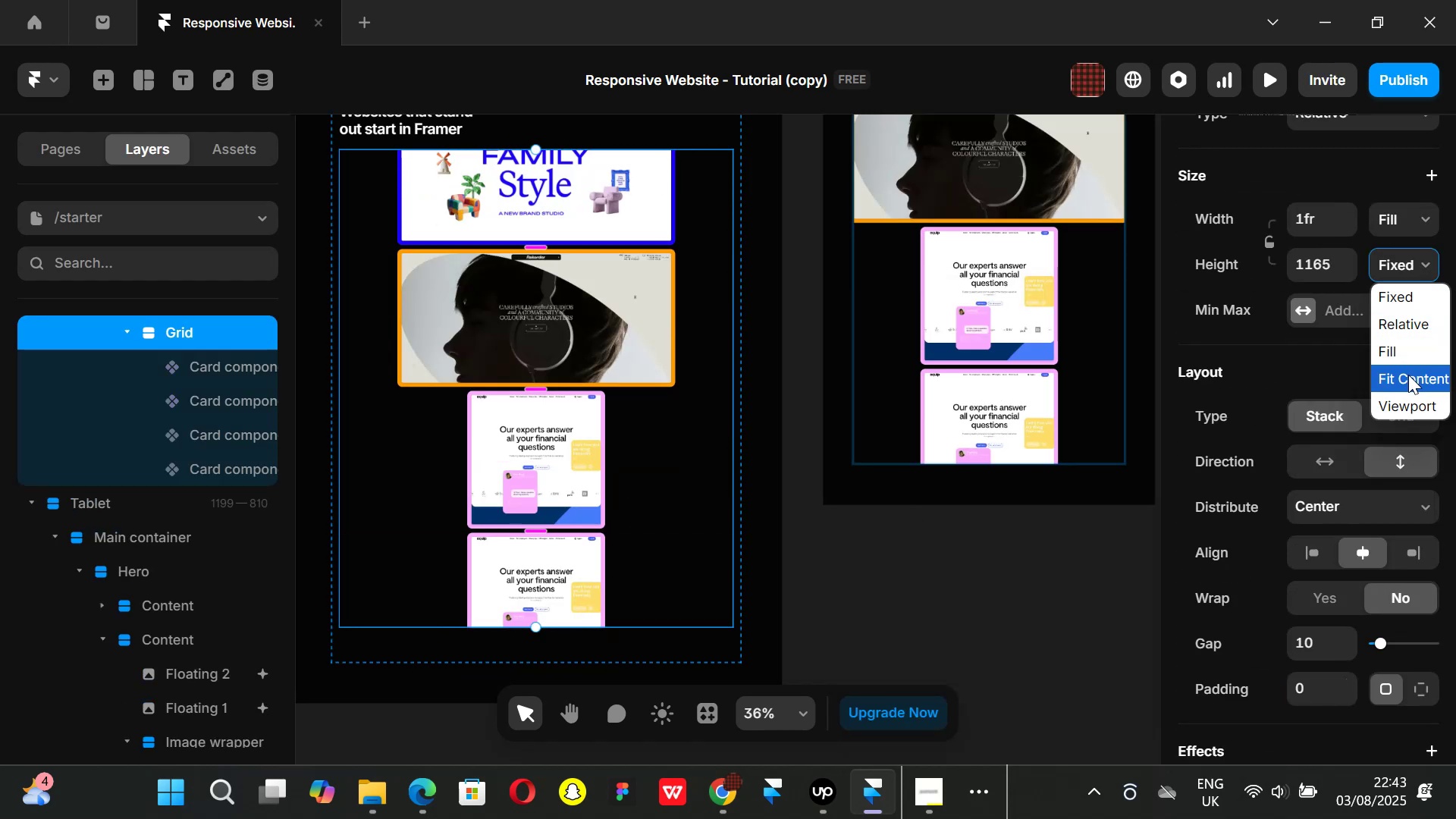 
left_click([1408, 375])
 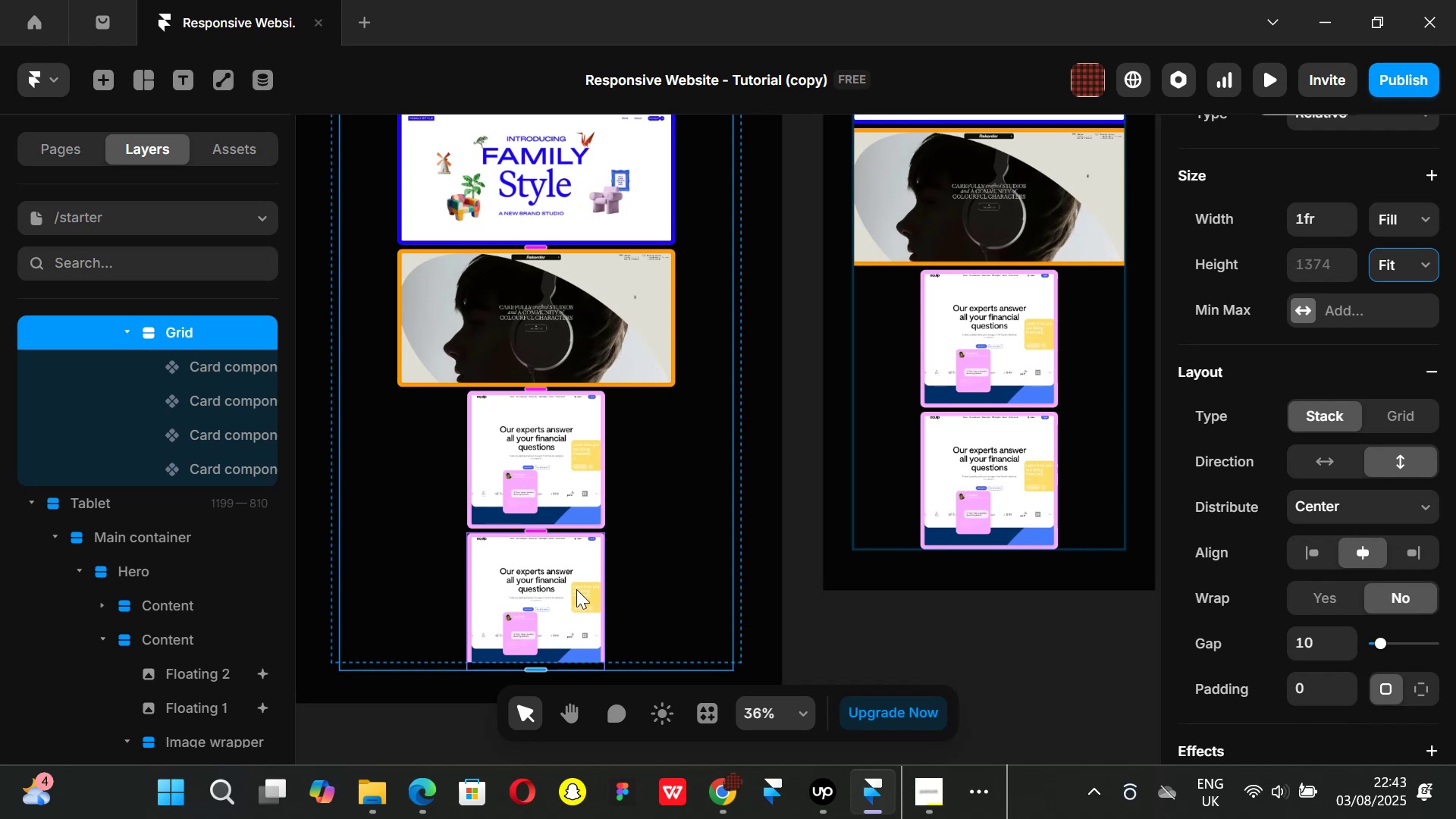 
mouse_move([586, 497])
 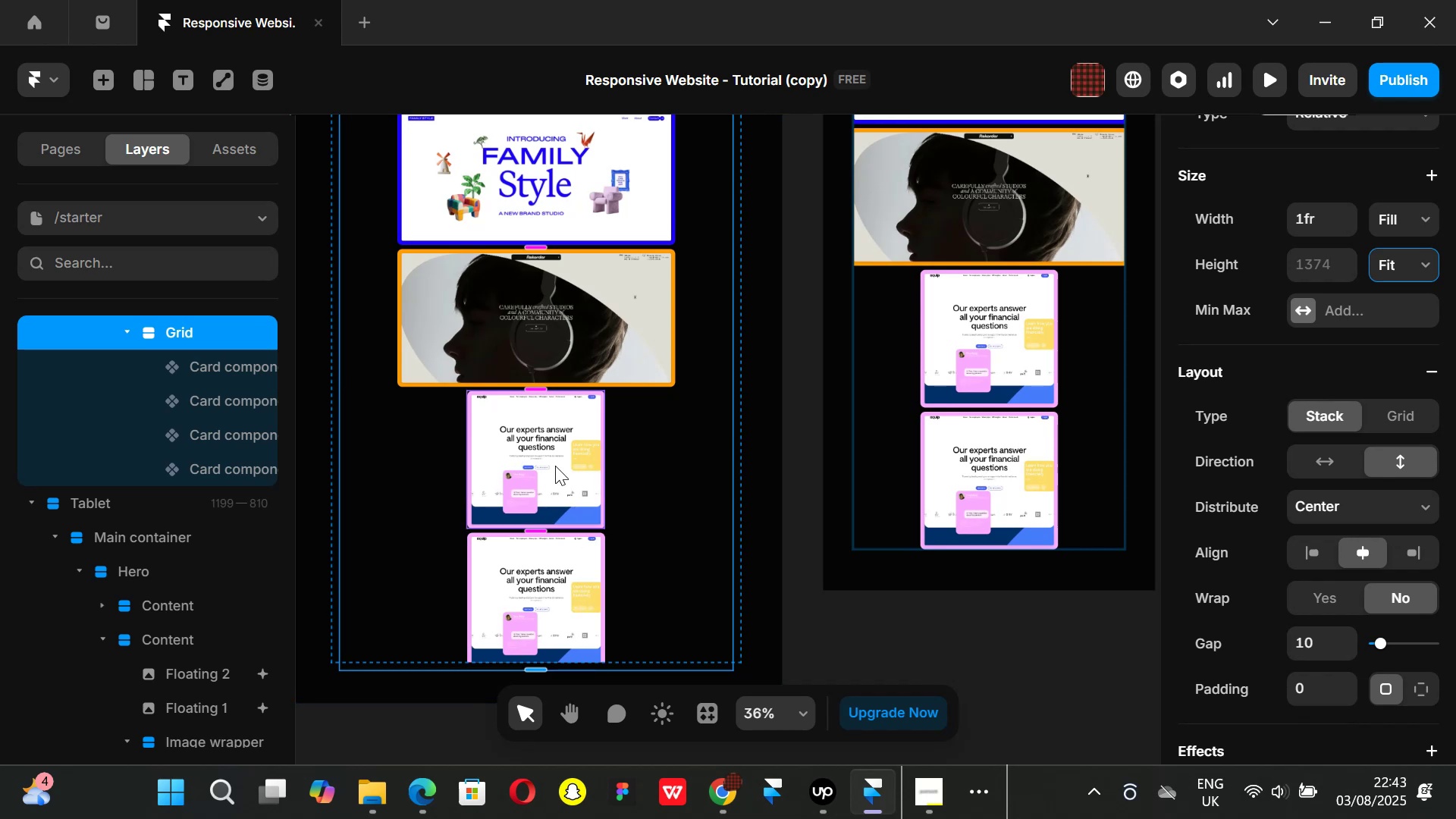 
left_click([556, 574])
 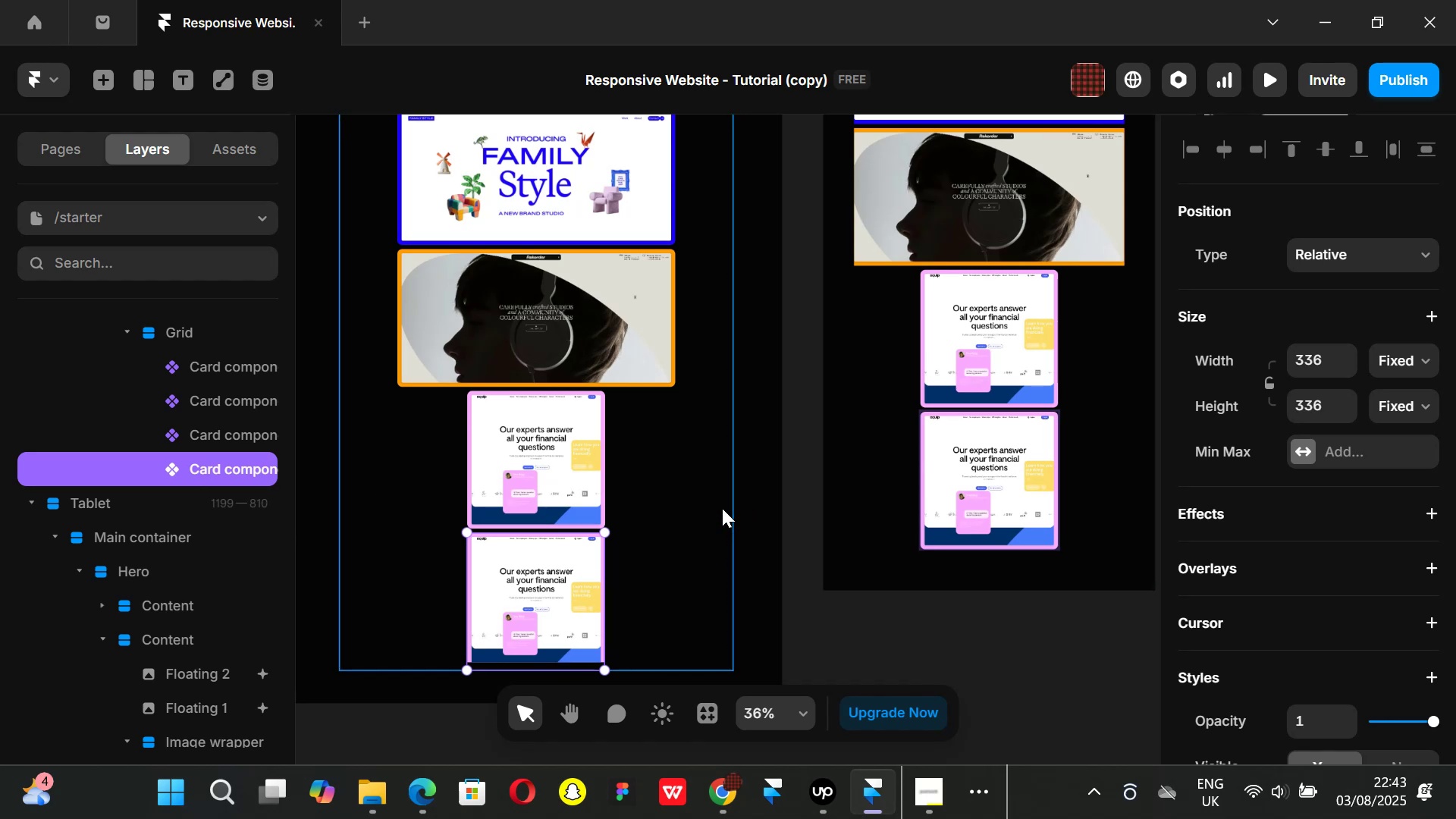 
scroll: coordinate [1338, 486], scroll_direction: down, amount: 3.0
 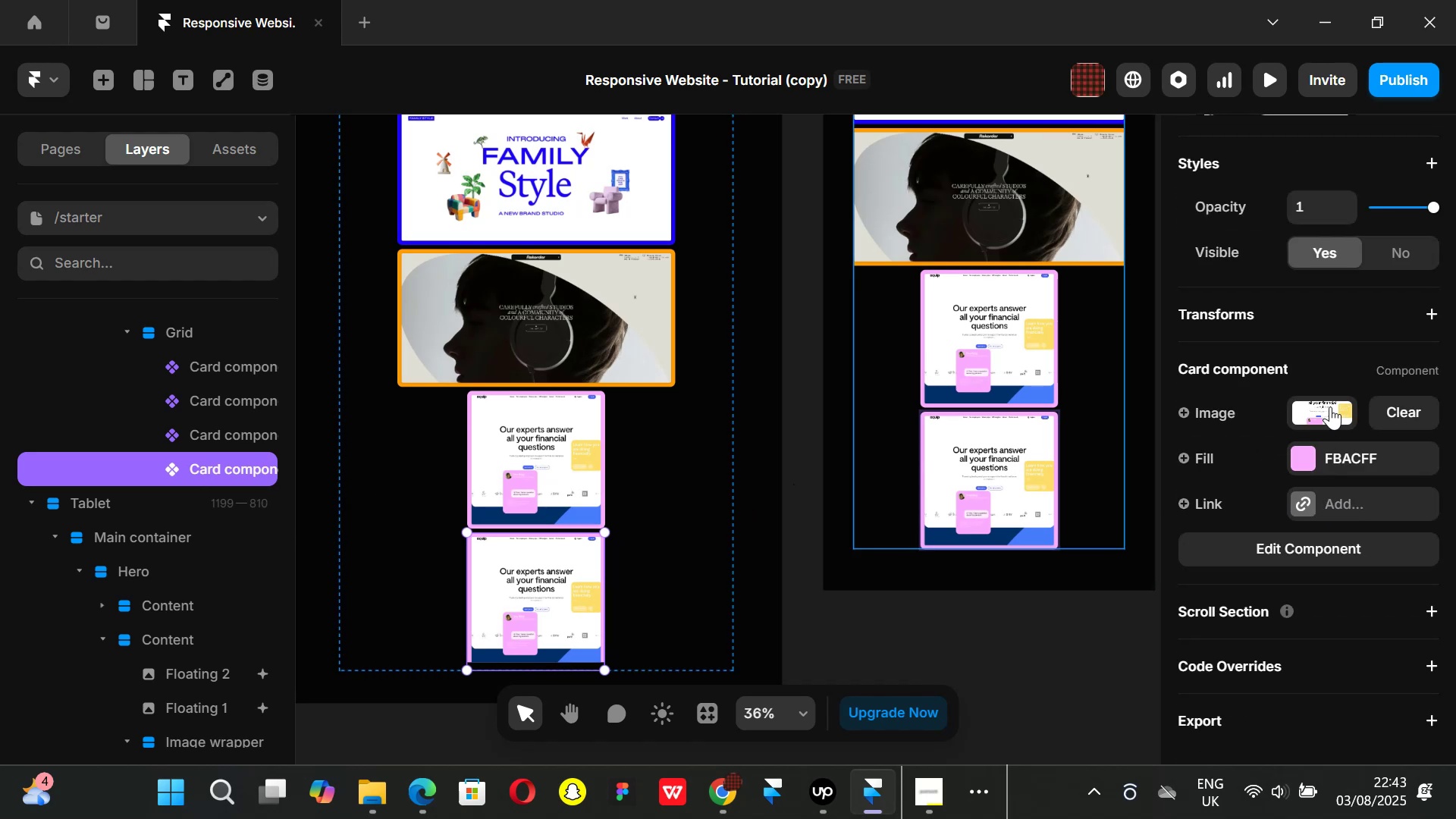 
wait(5.58)
 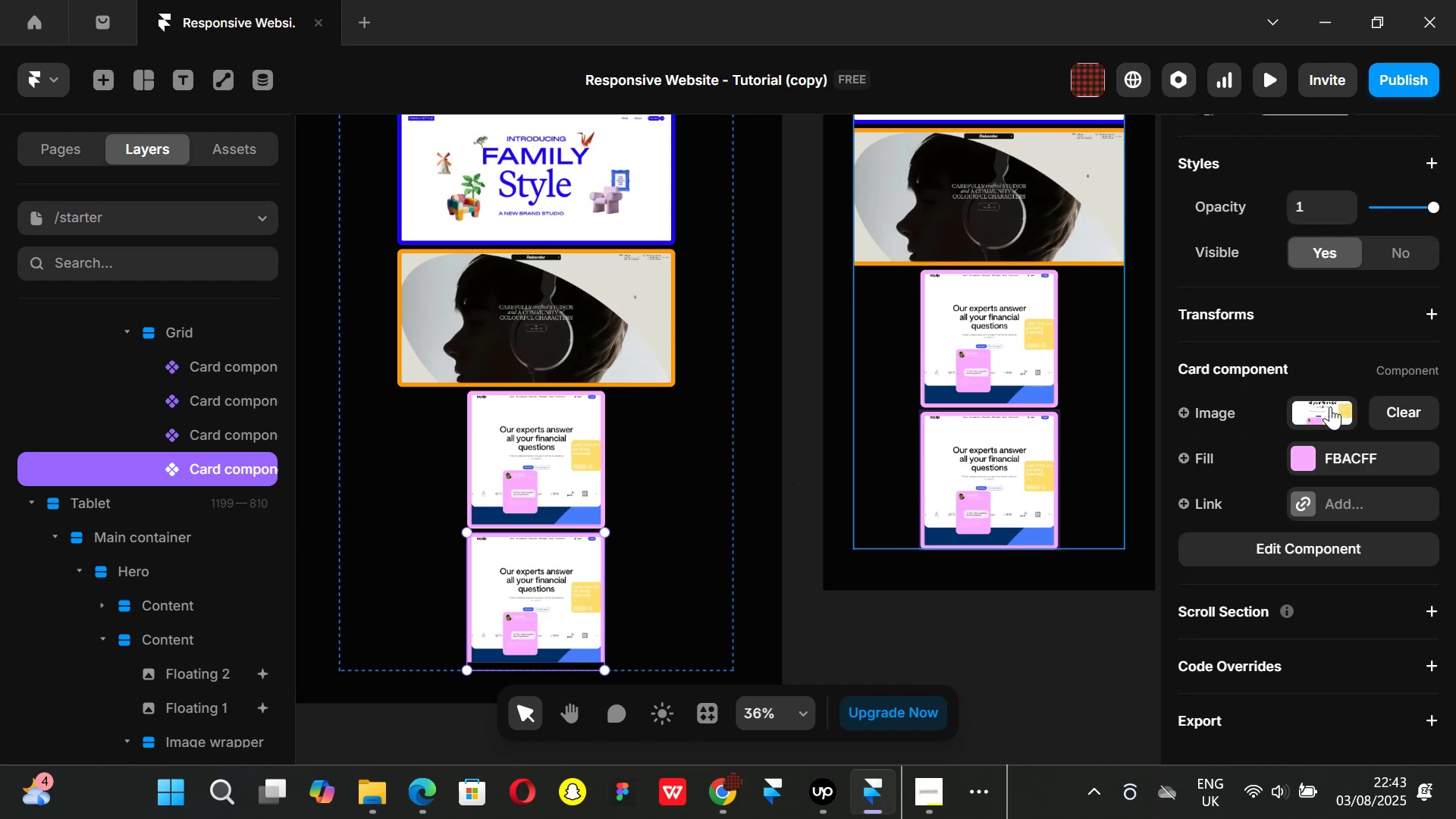 
left_click([1307, 461])
 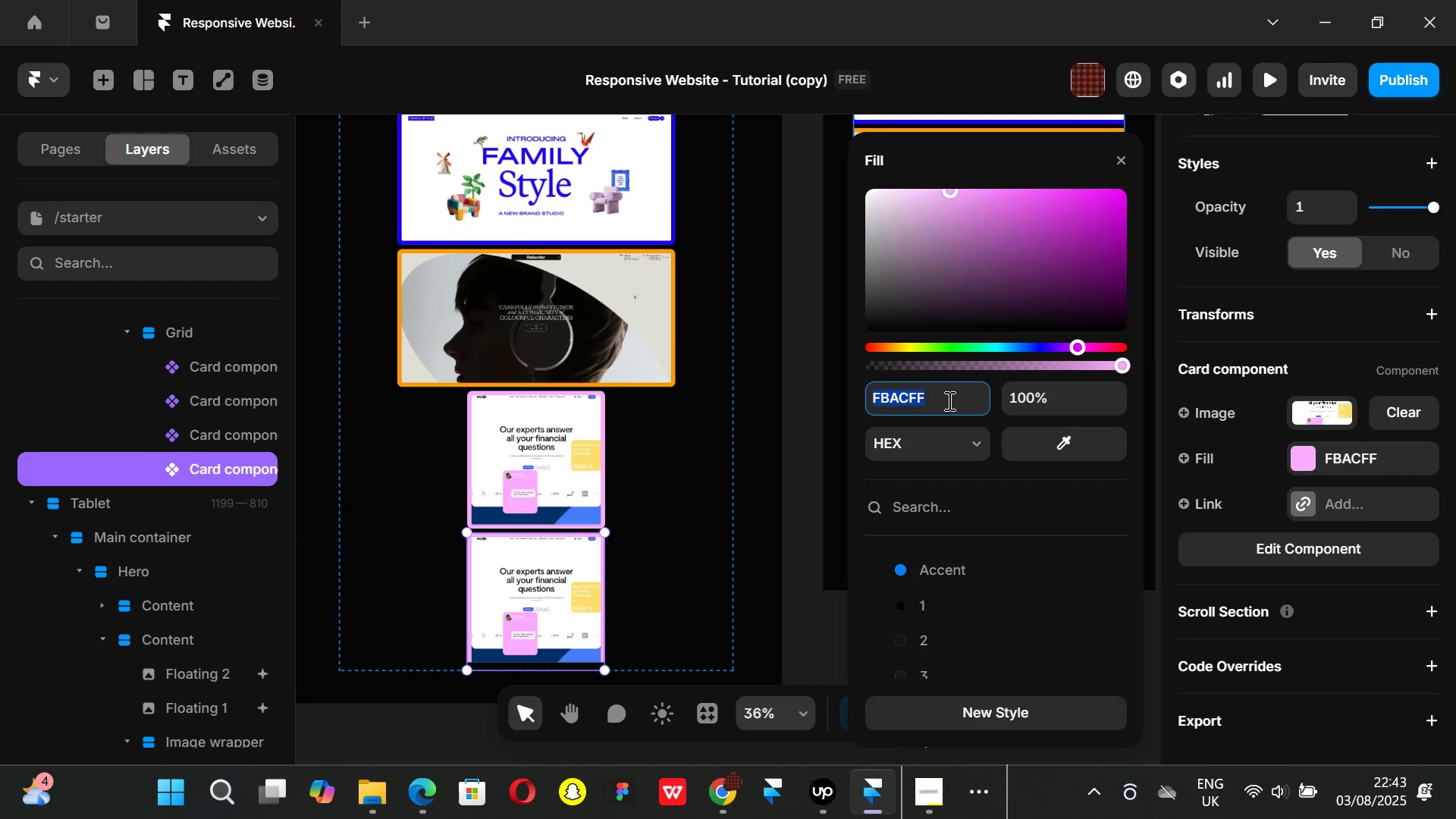 
key(Backspace)
type(19a9ba)
 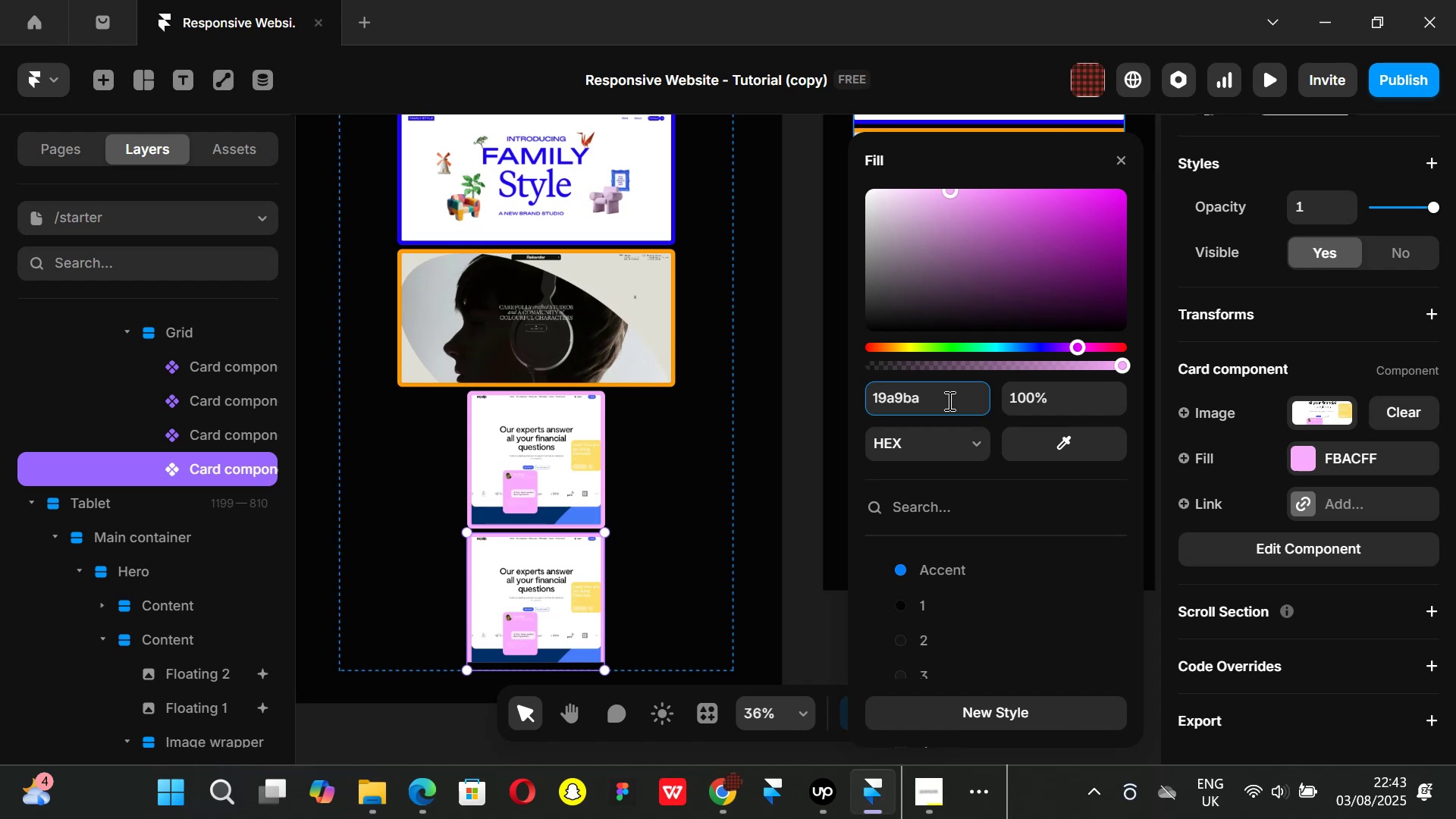 
key(Enter)
 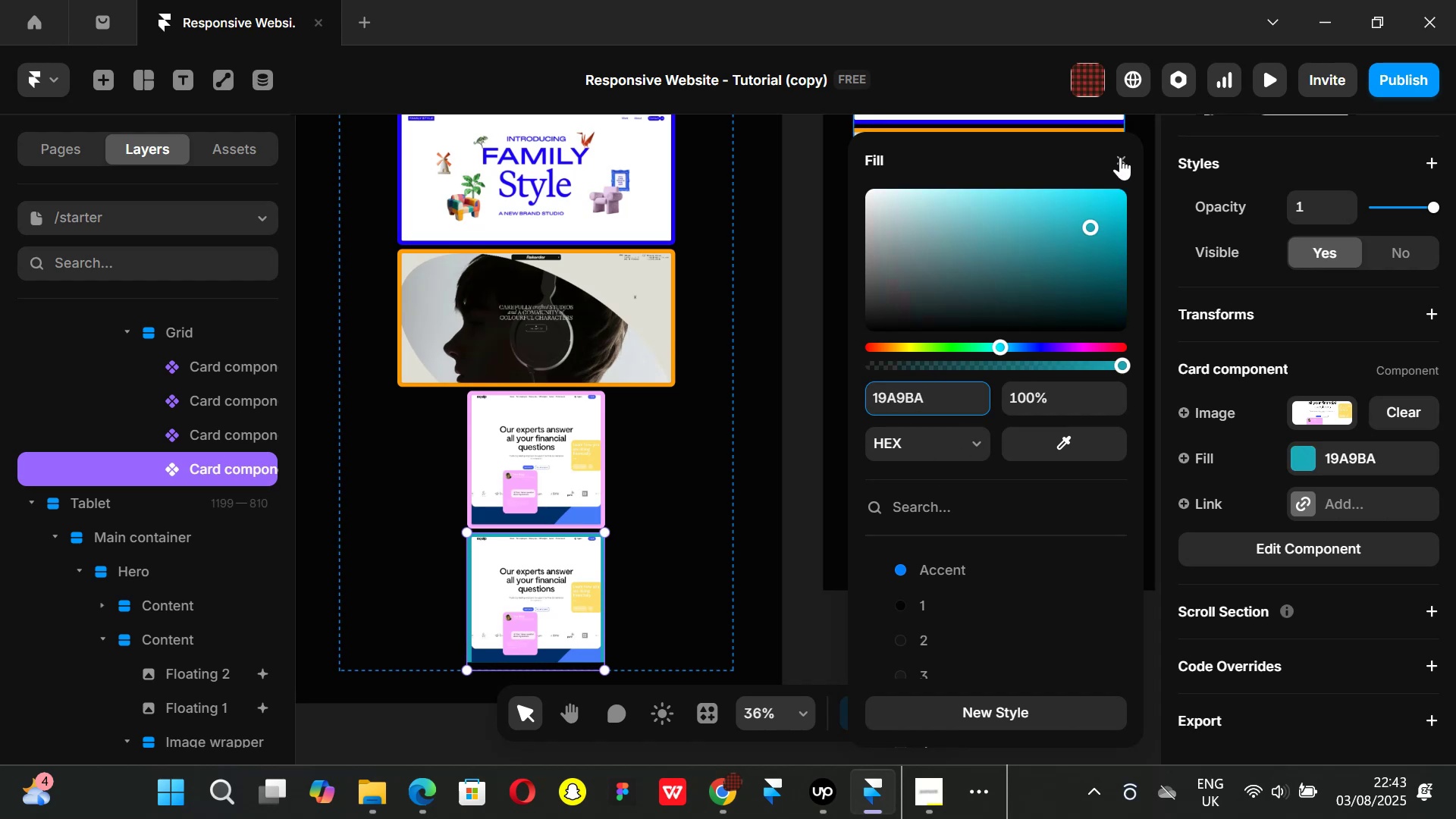 
left_click([1120, 157])
 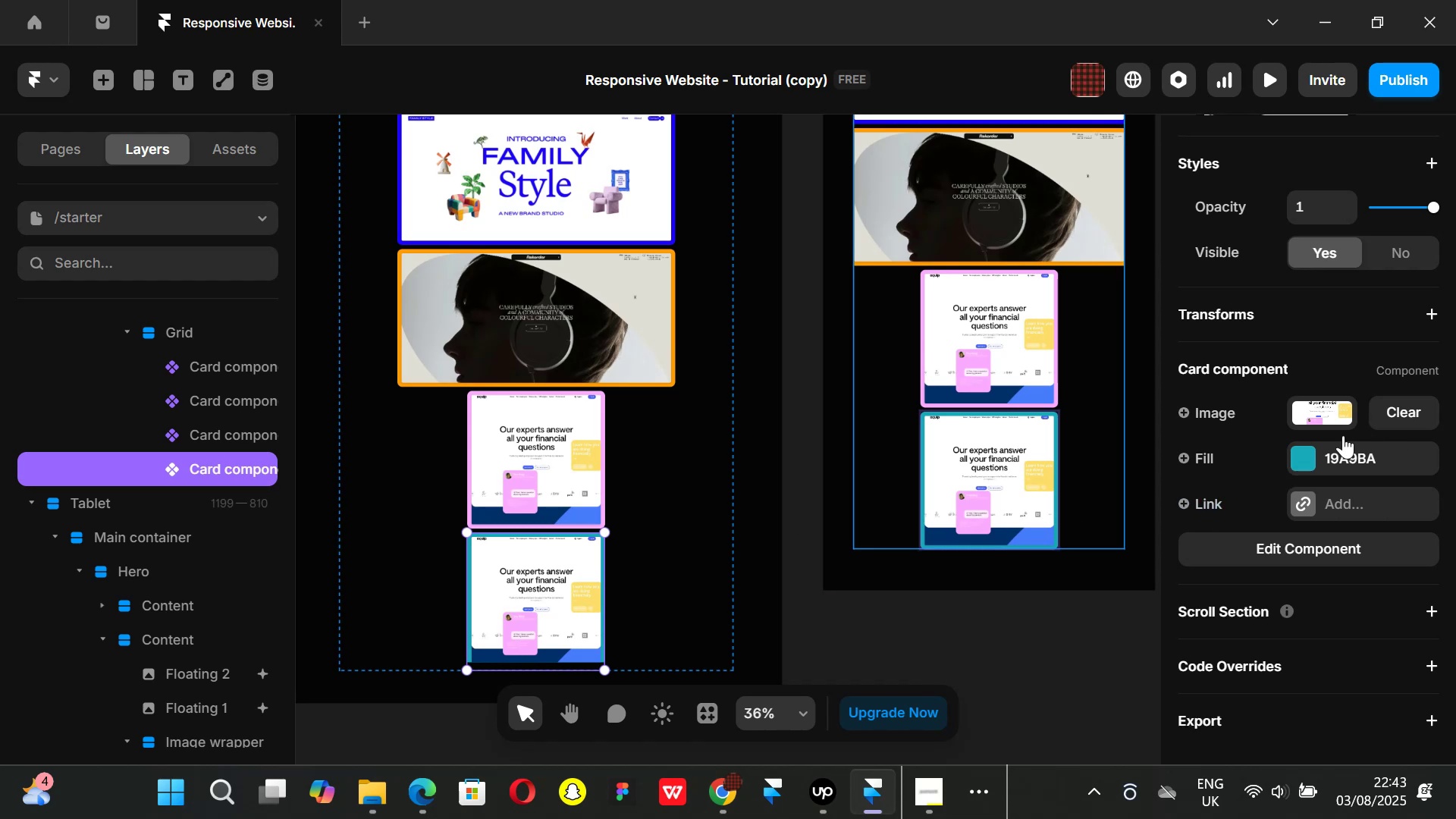 
left_click([987, 802])
 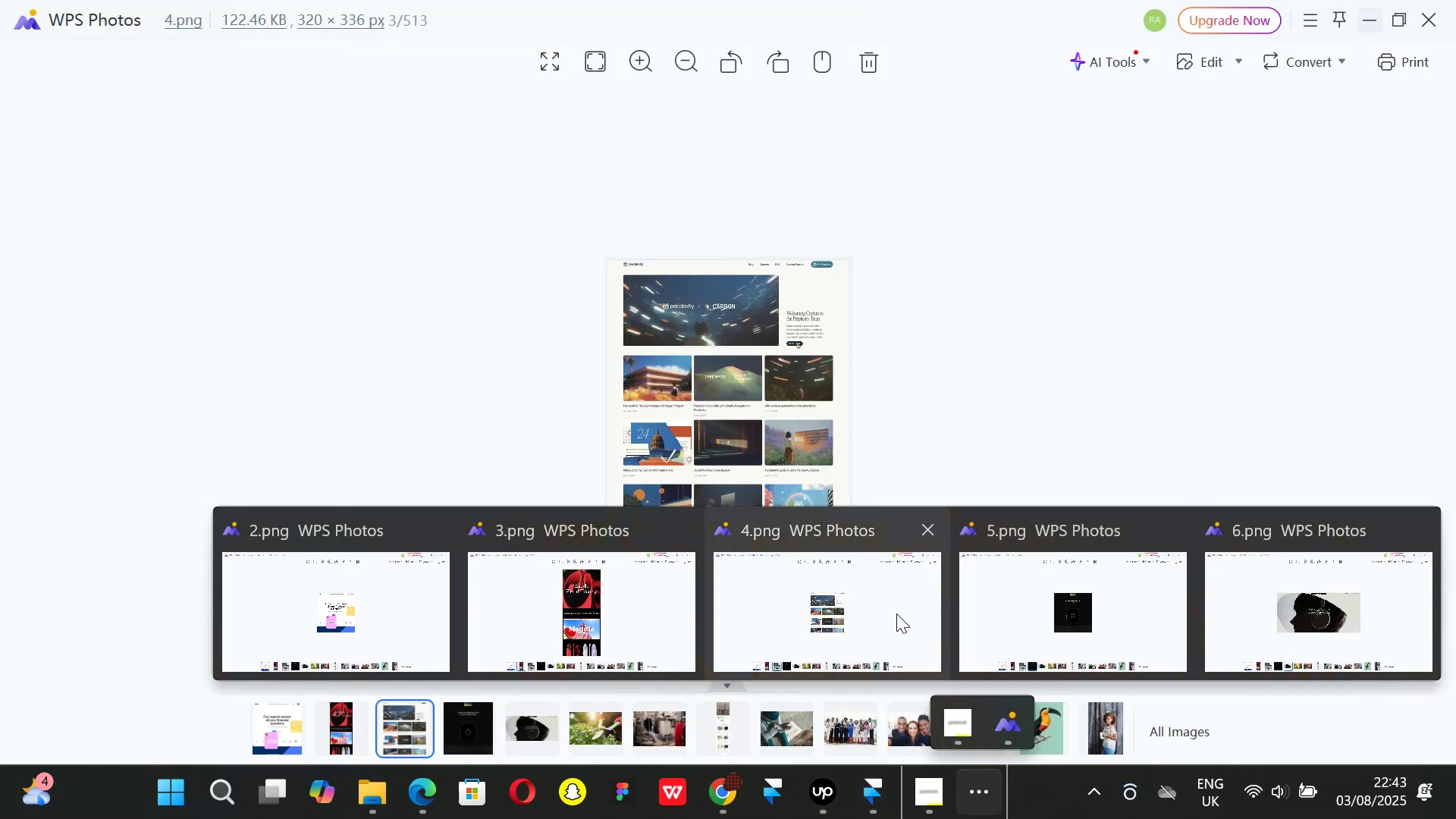 
wait(8.17)
 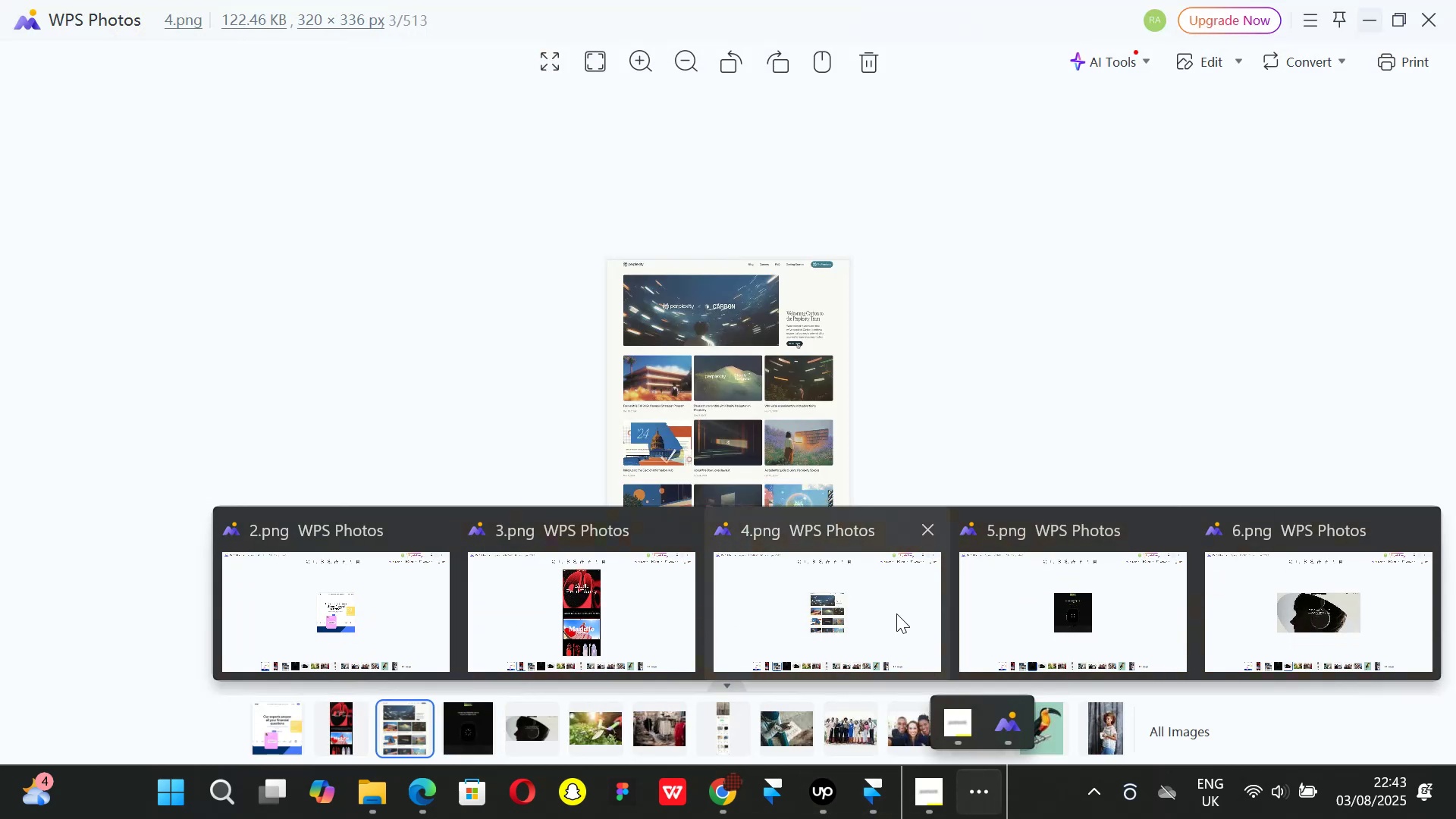 
left_click([1316, 405])
 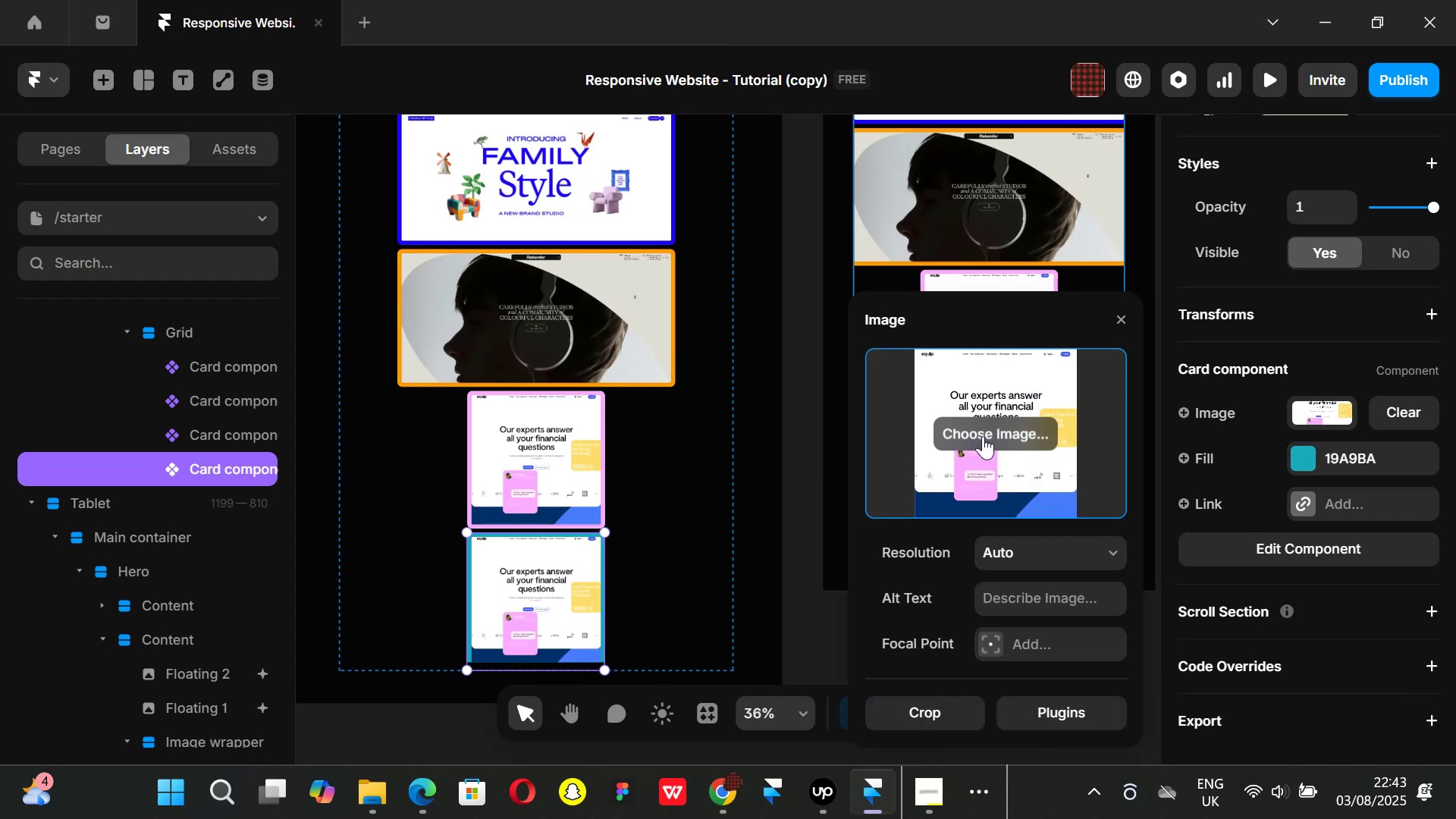 
left_click([984, 435])
 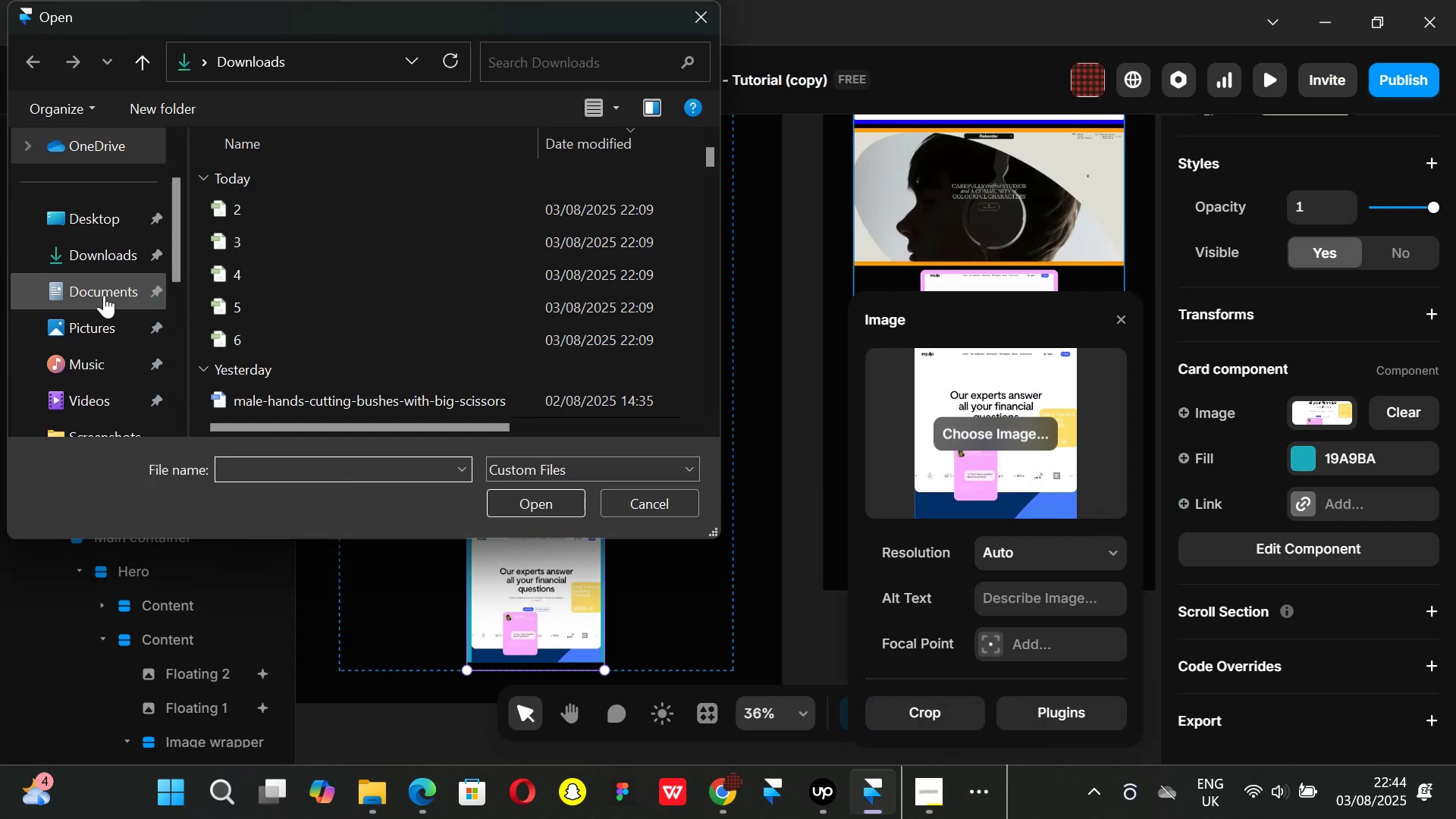 
double_click([240, 271])
 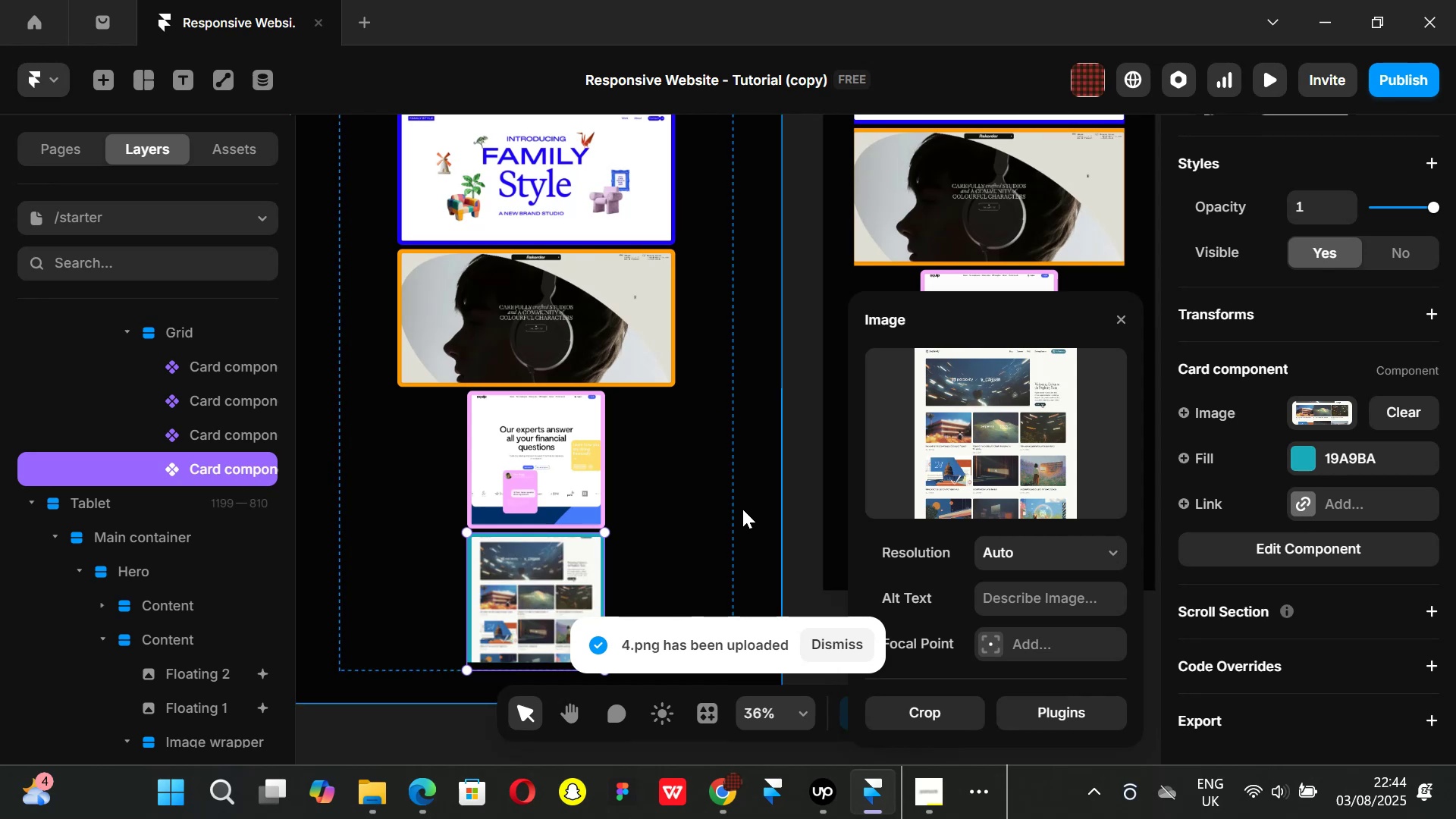 
wait(7.73)
 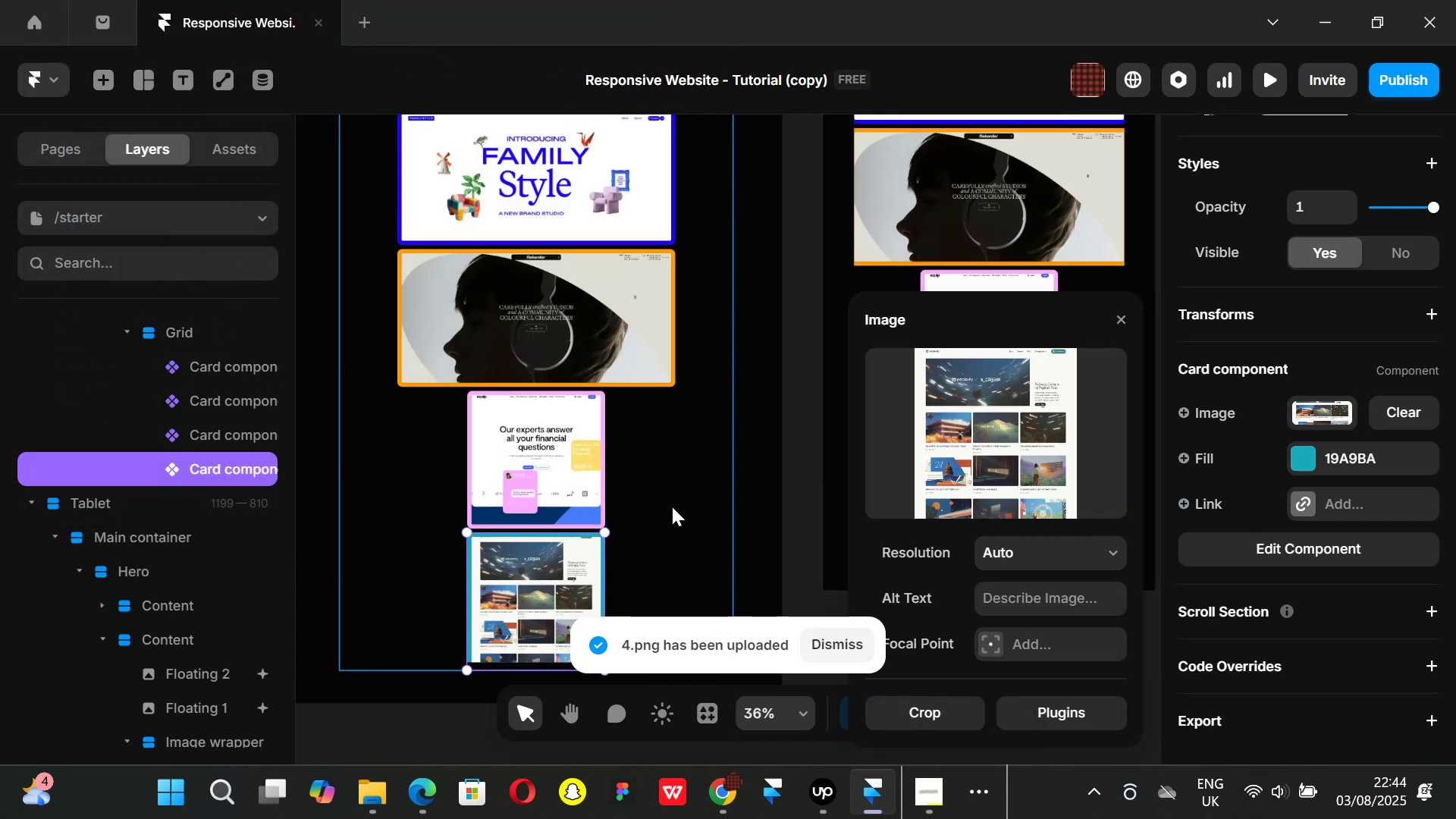 
key(Control+ControlLeft)
 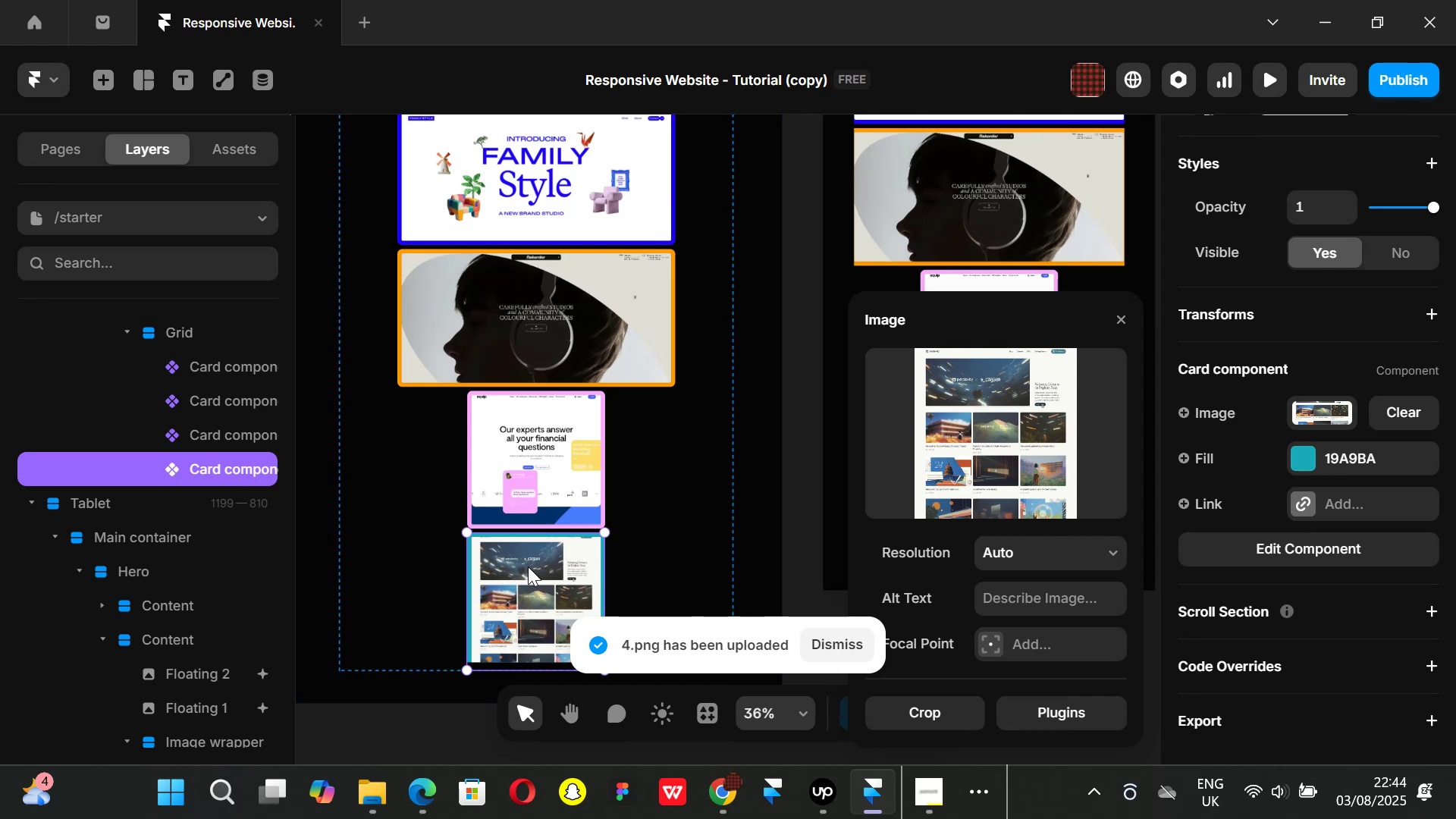 
key(Control+D)
 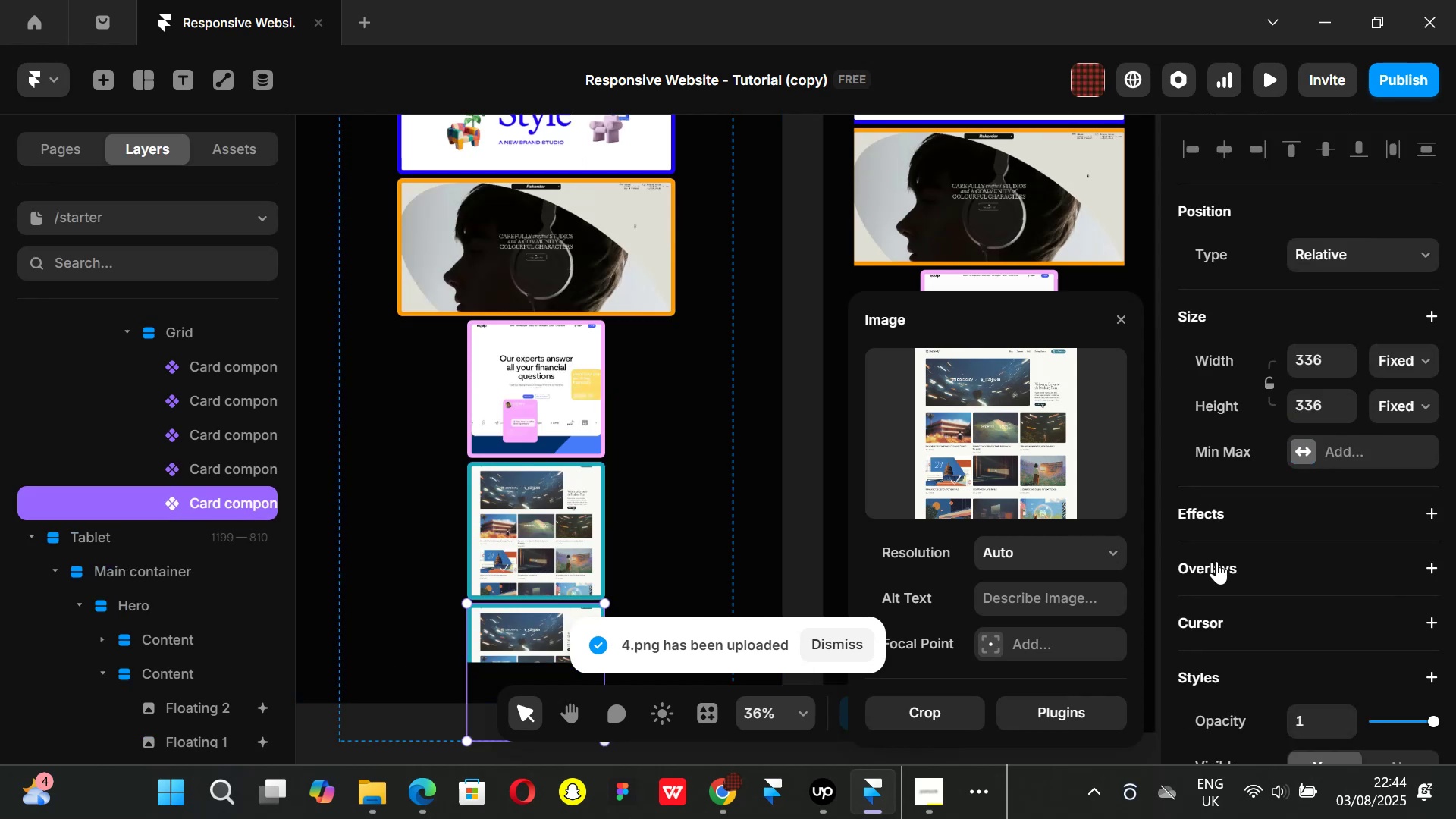 
scroll: coordinate [1242, 515], scroll_direction: down, amount: 2.0
 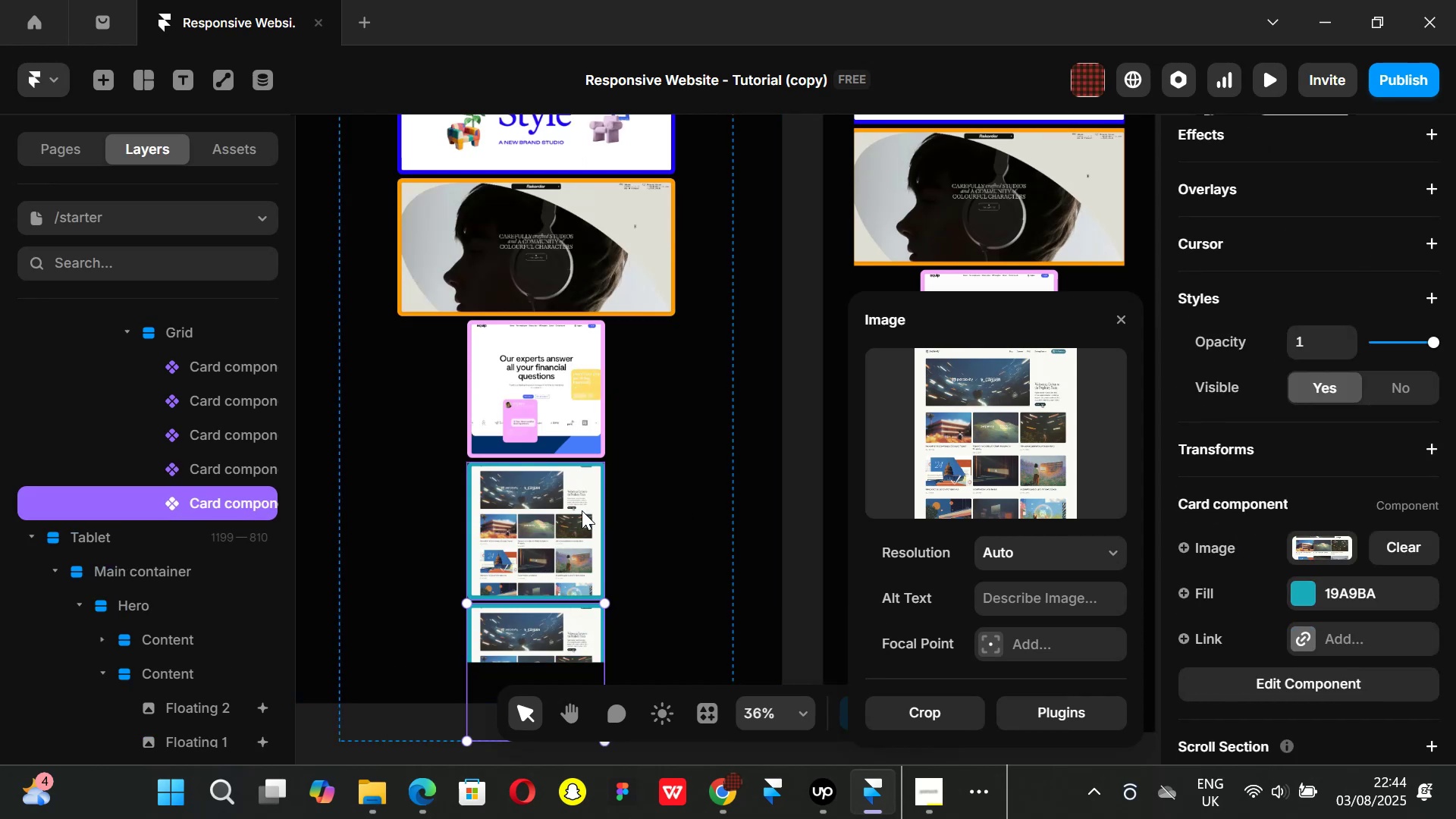 
hold_key(key=ControlLeft, duration=0.72)
scroll: coordinate [599, 501], scroll_direction: down, amount: 2.0
 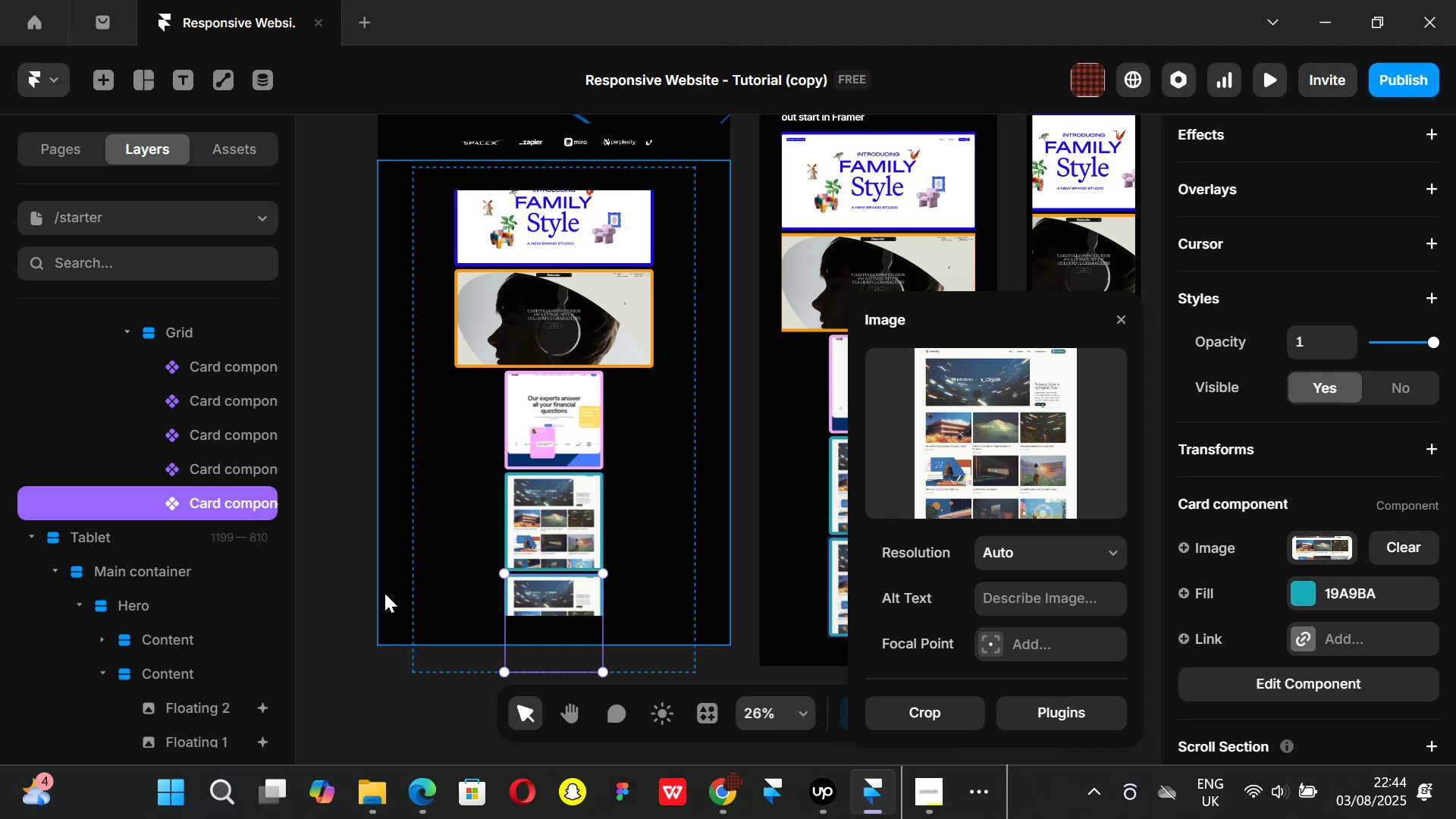 
scroll: coordinate [1367, 363], scroll_direction: up, amount: 2.0
 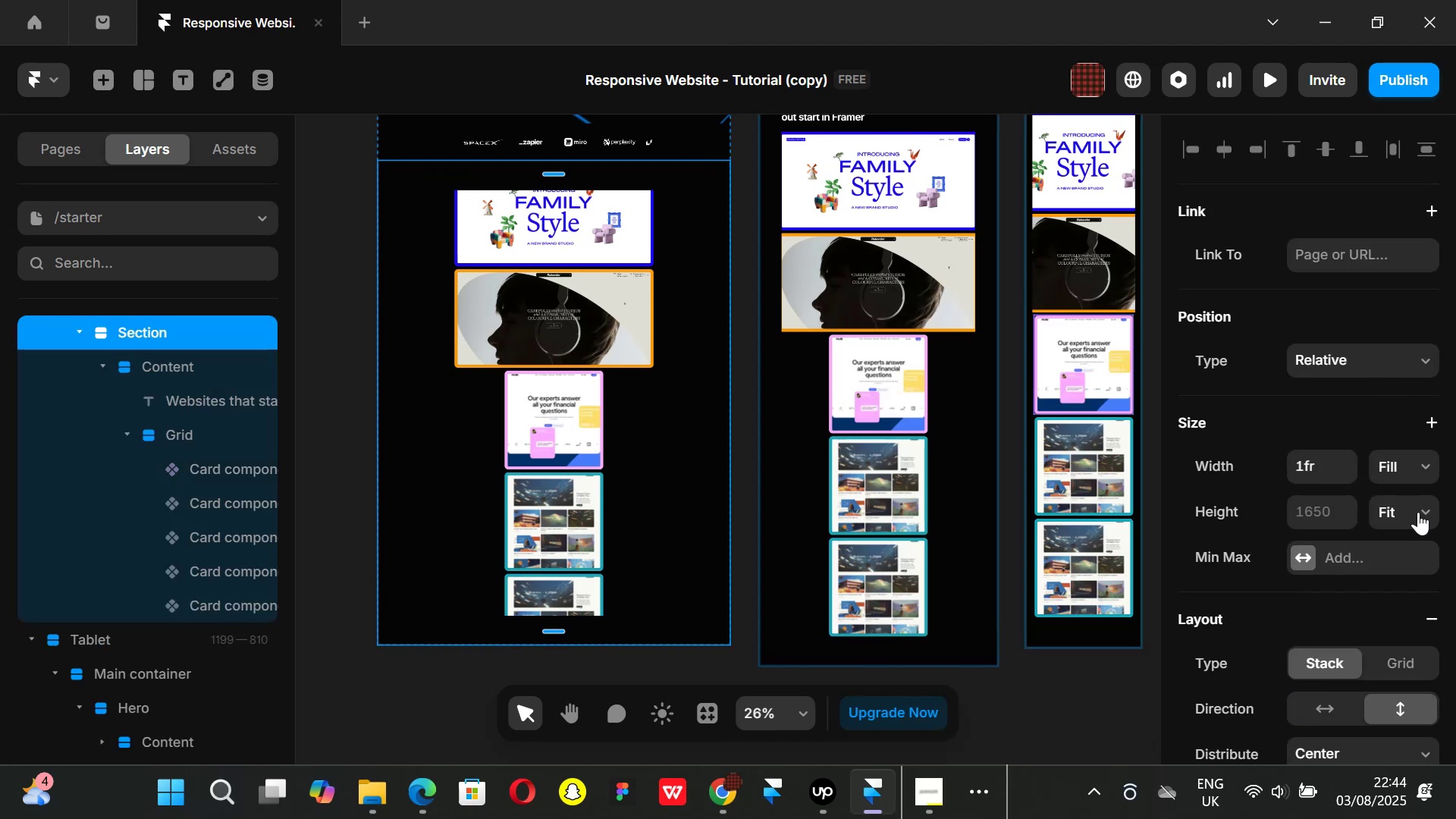 
left_click([1421, 510])
 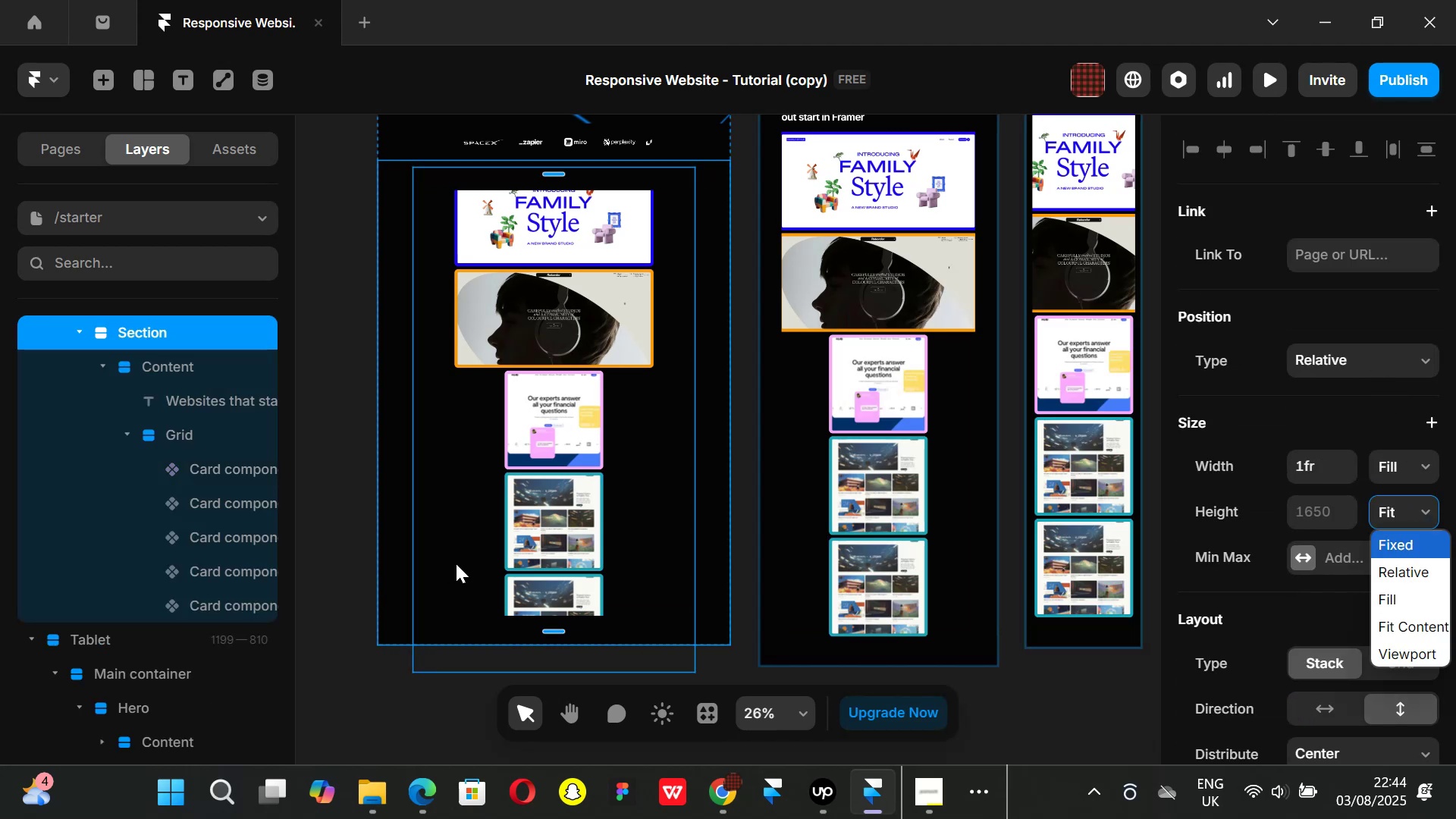 
left_click([457, 563])
 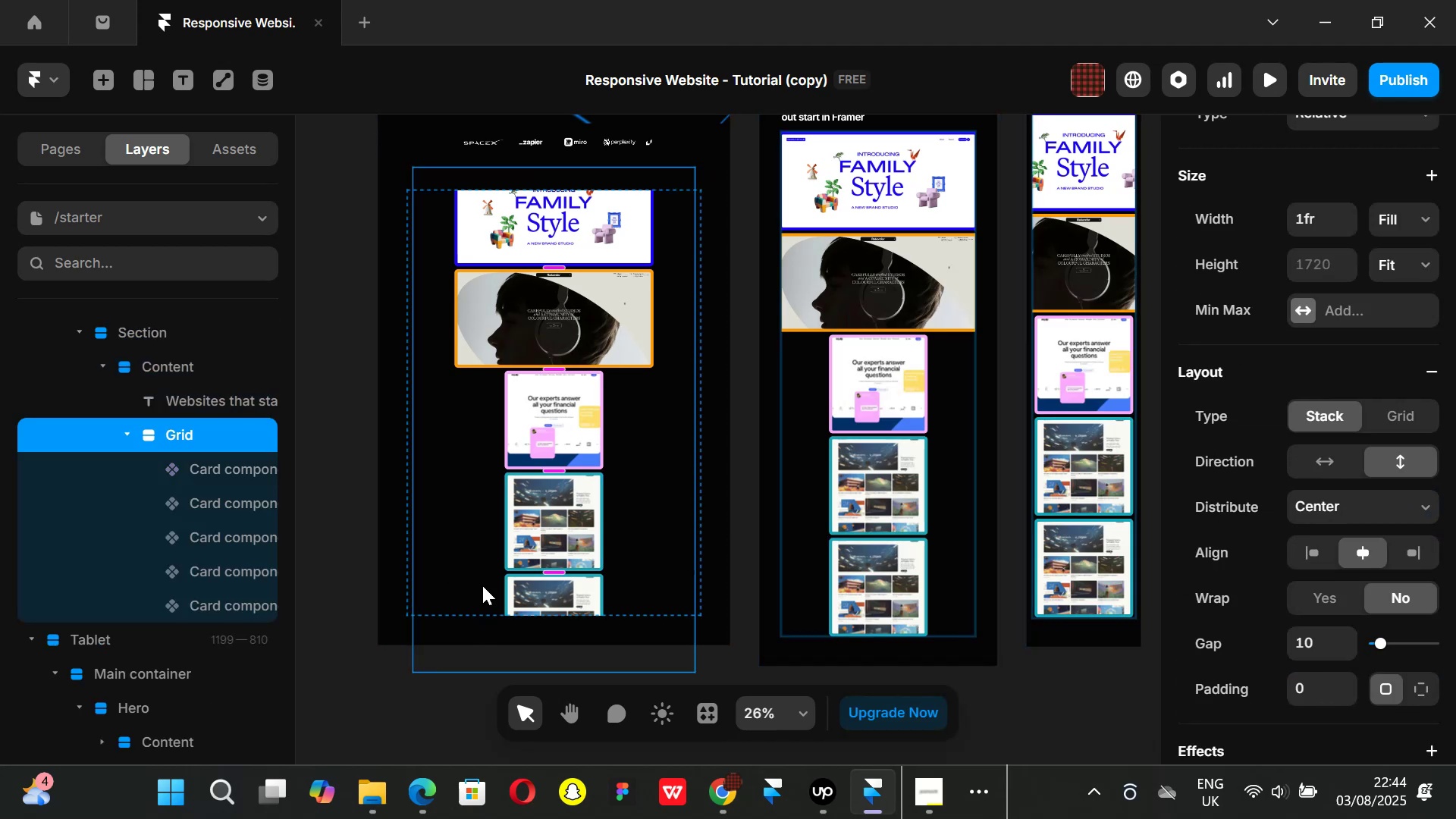 
left_click([476, 554])
 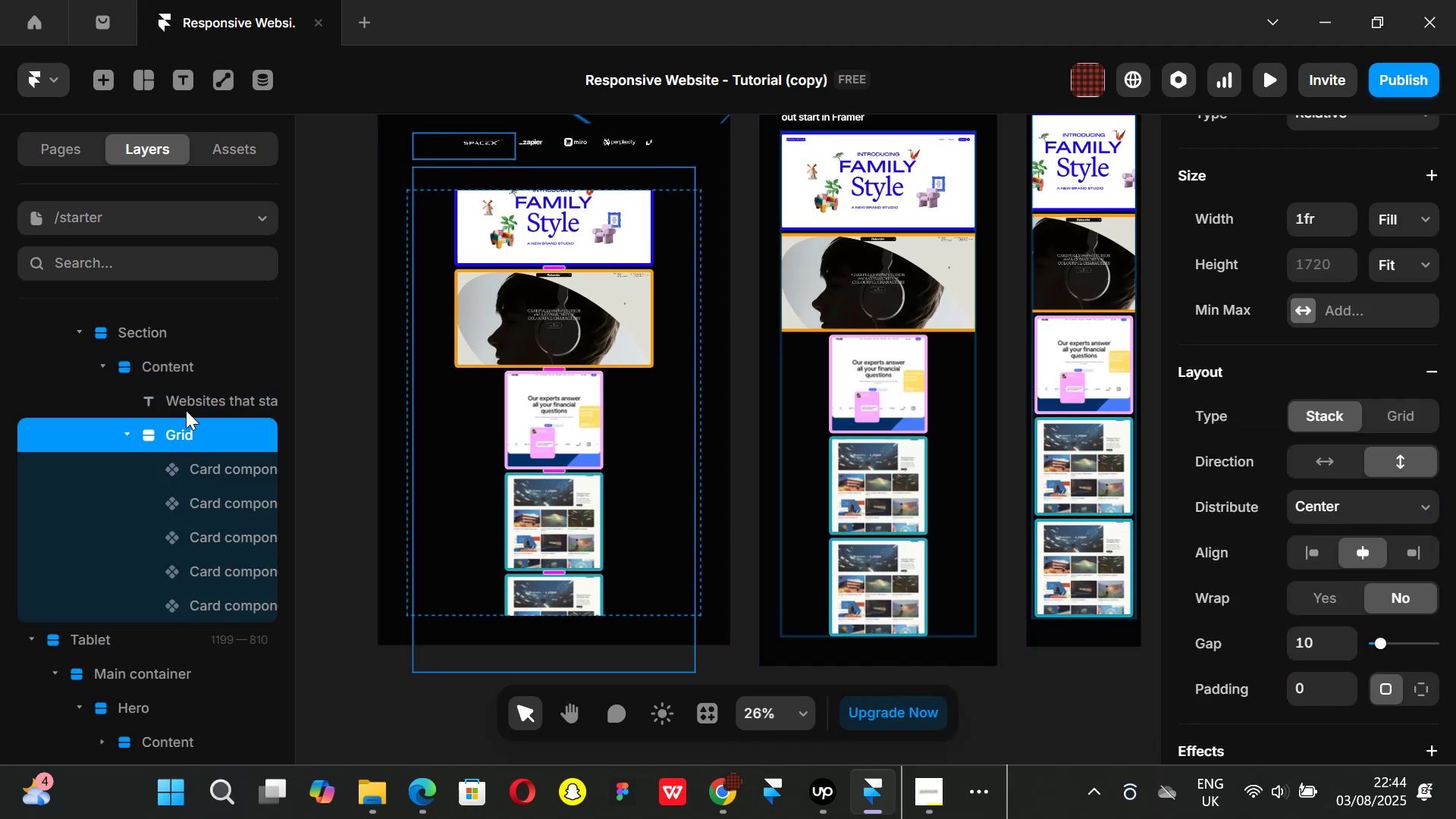 
left_click([177, 364])
 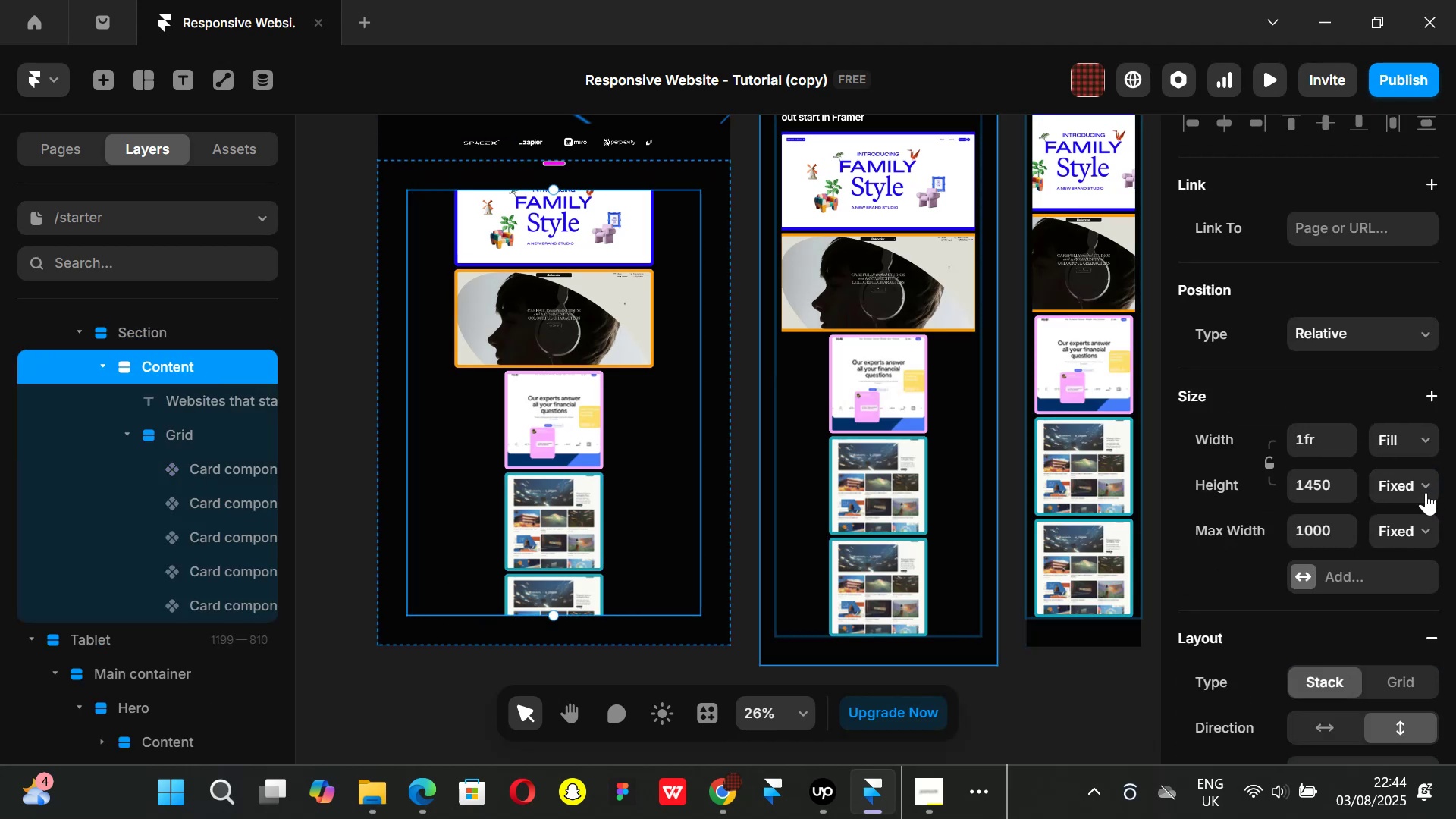 
left_click([1425, 483])
 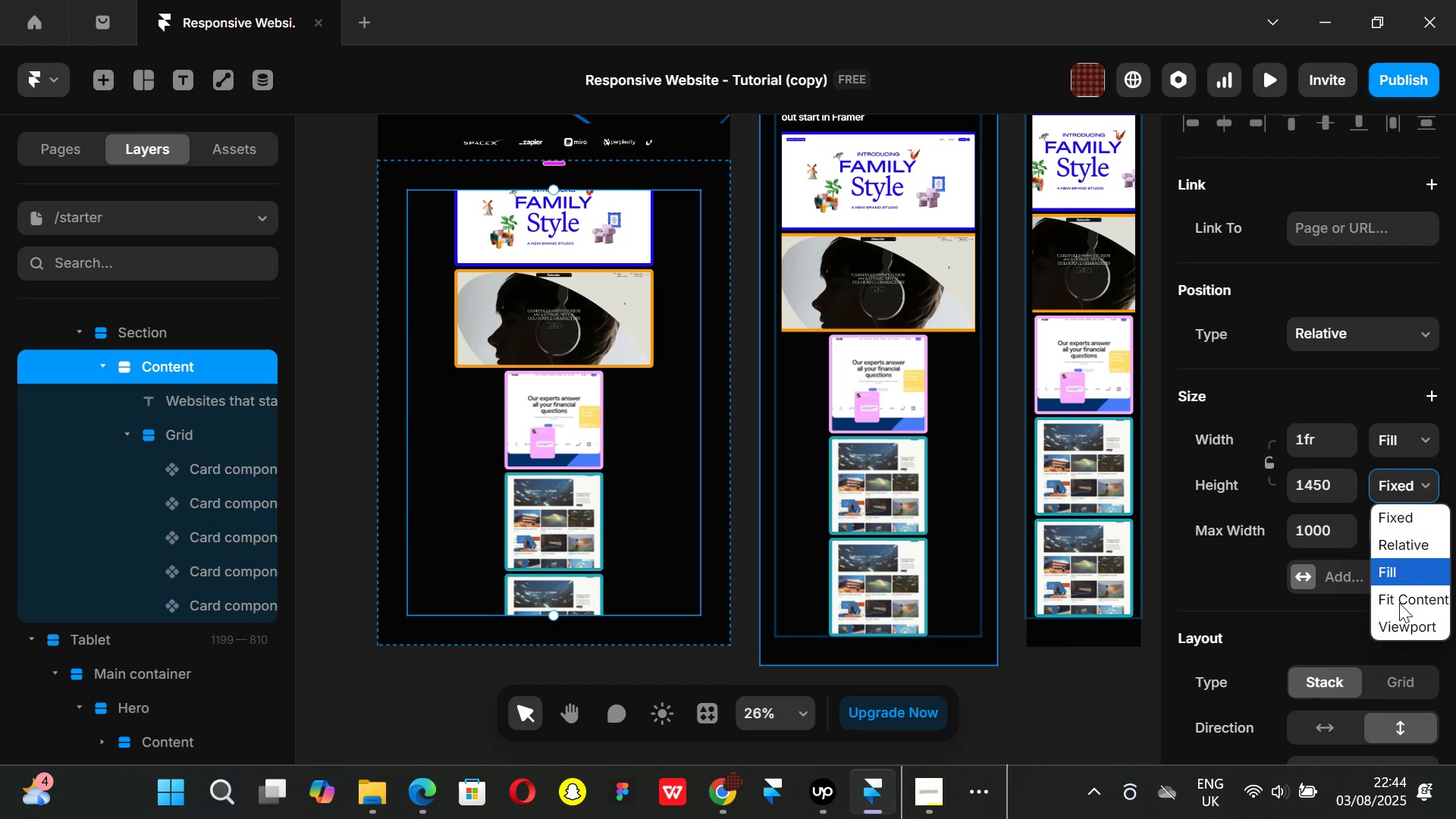 
left_click([1399, 603])
 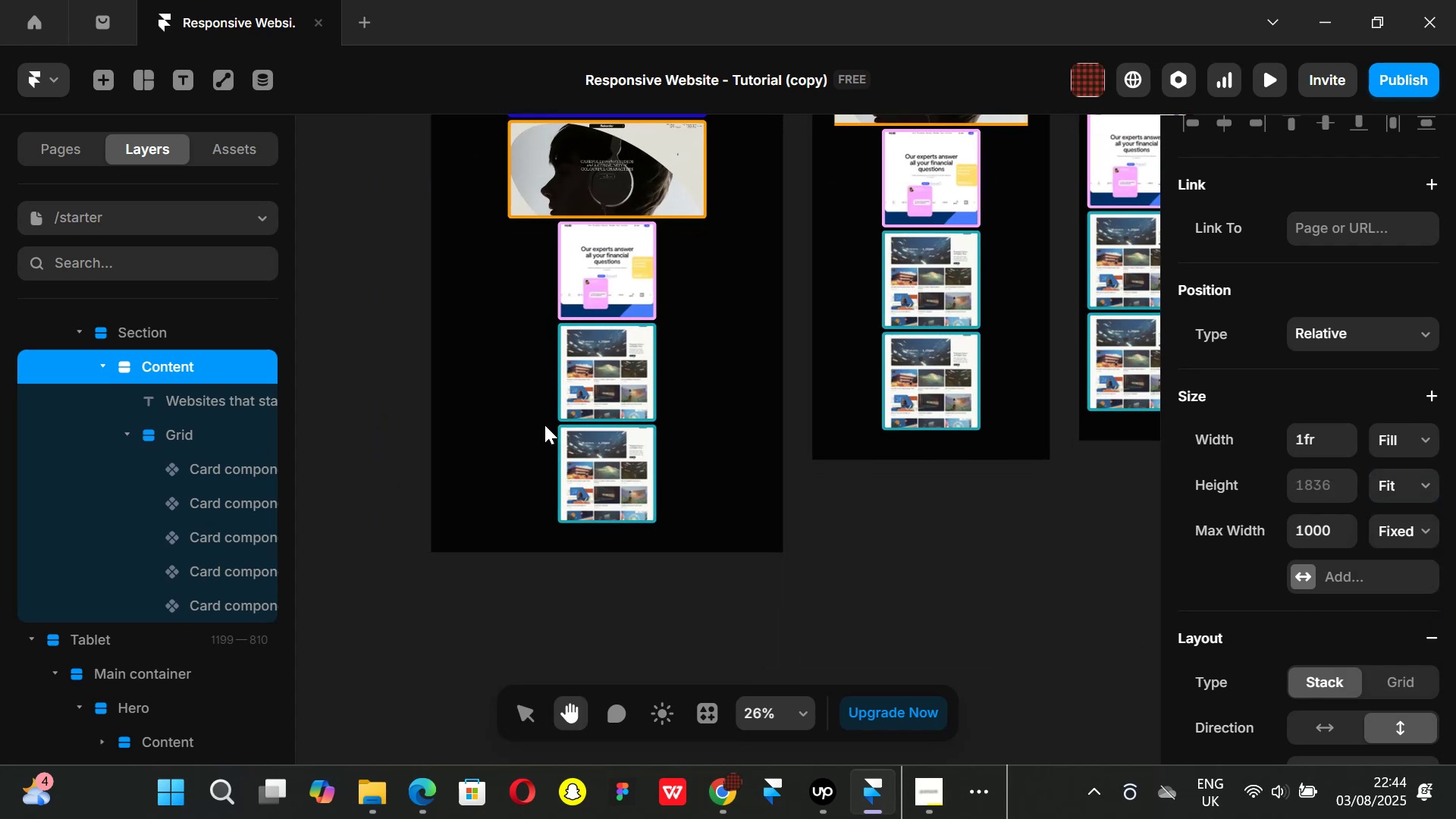 
left_click([593, 463])
 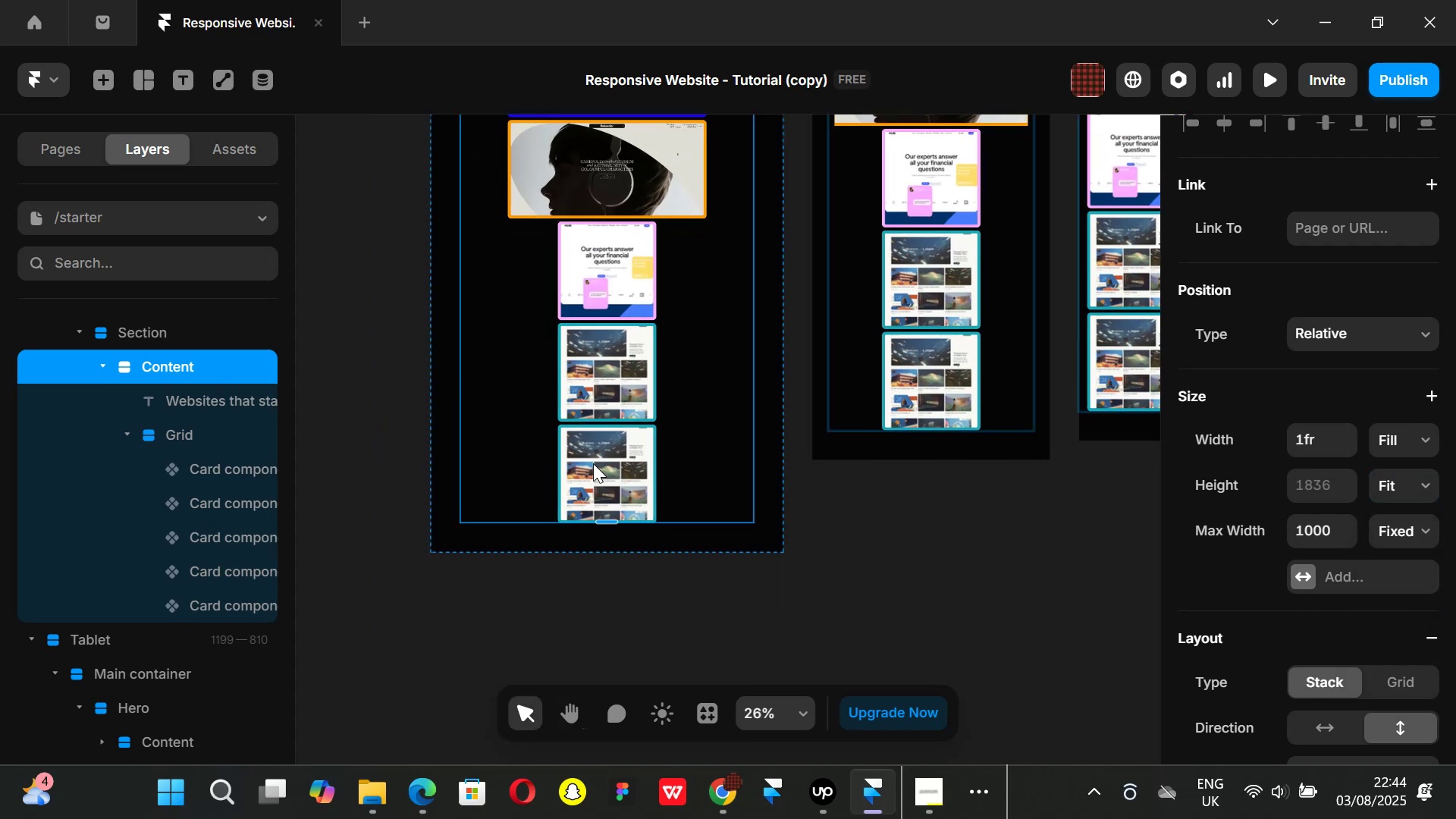 
left_click([593, 463])
 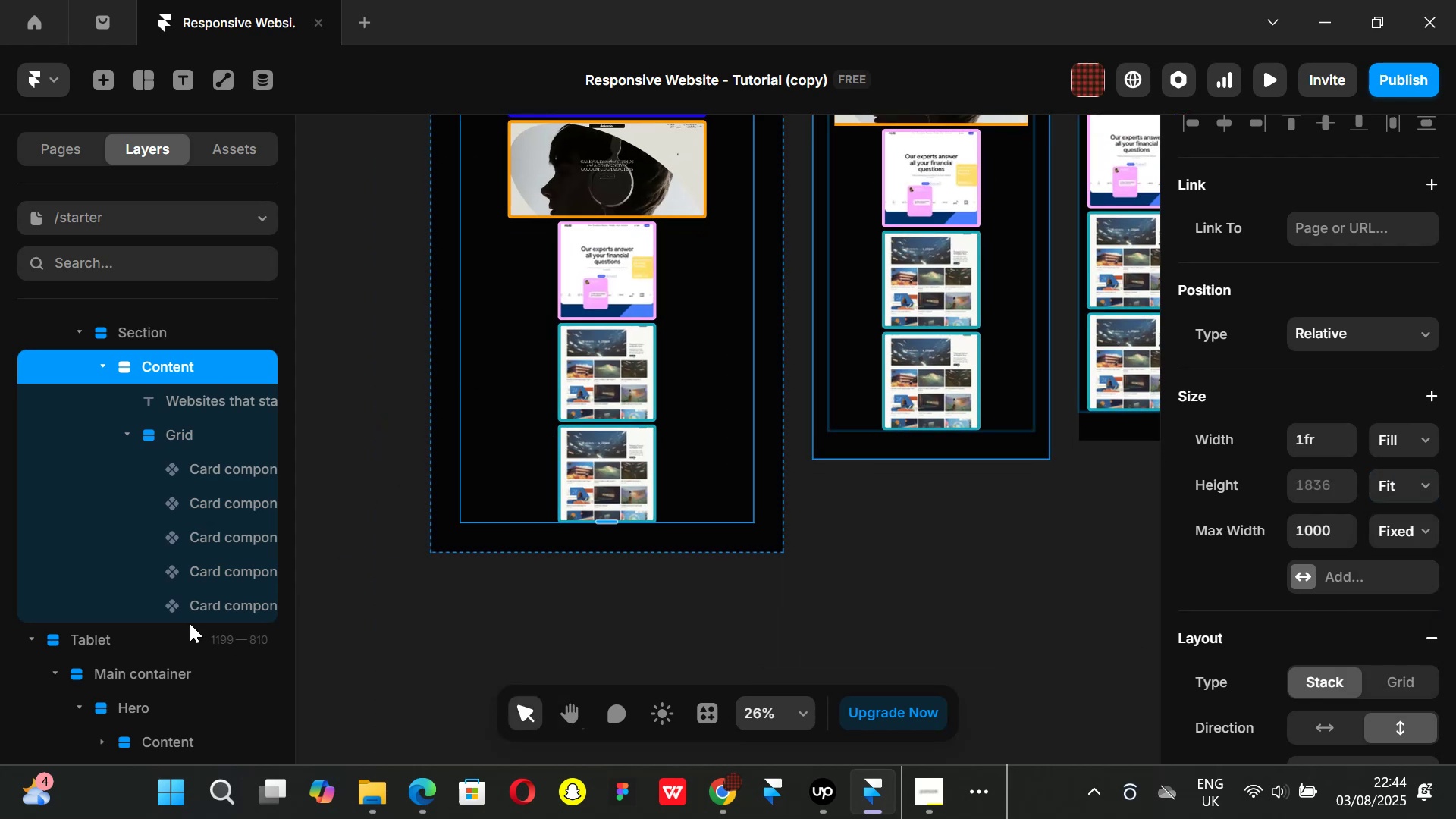 
left_click([193, 607])
 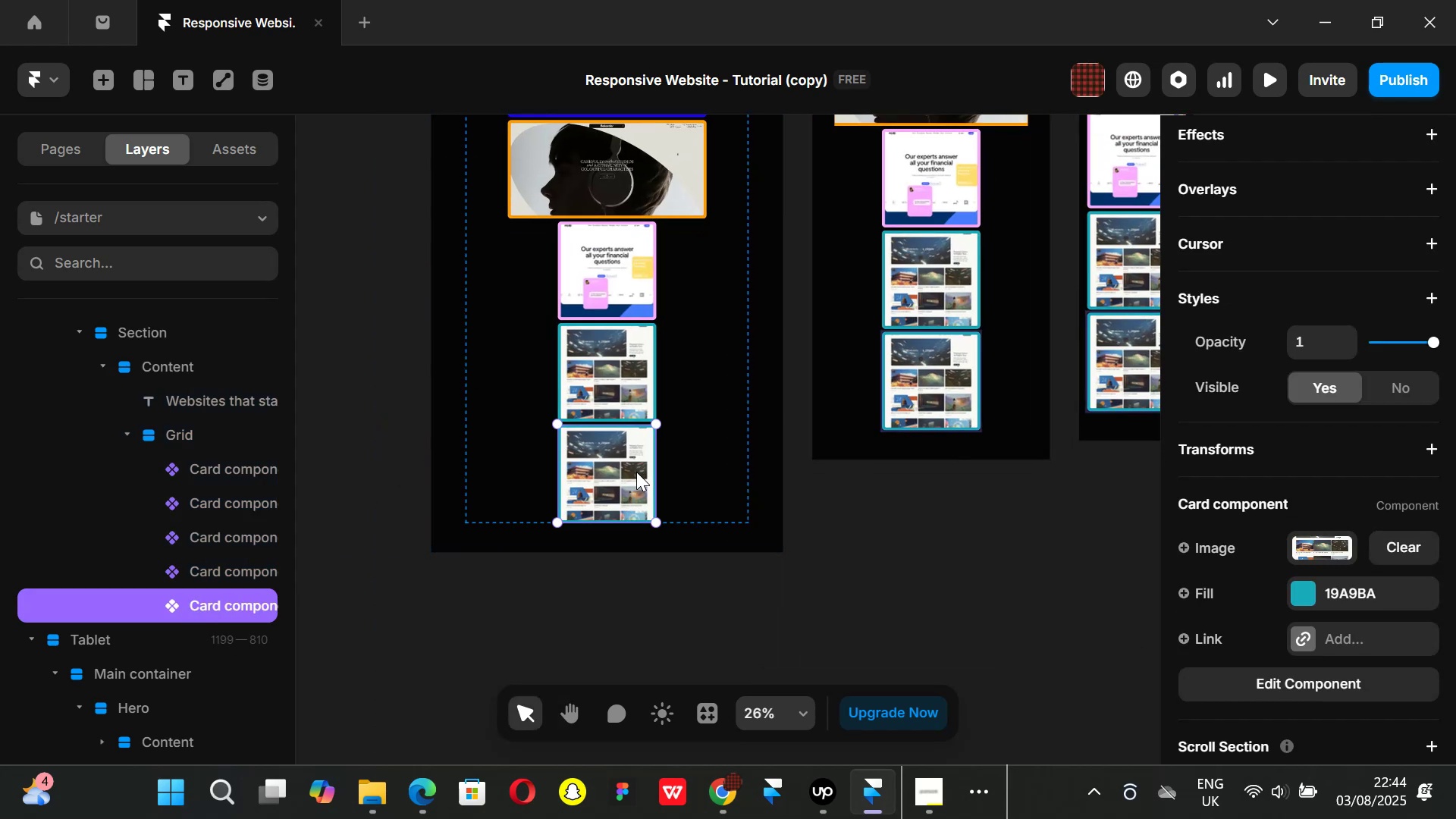 
hold_key(key=ControlLeft, duration=0.72)
 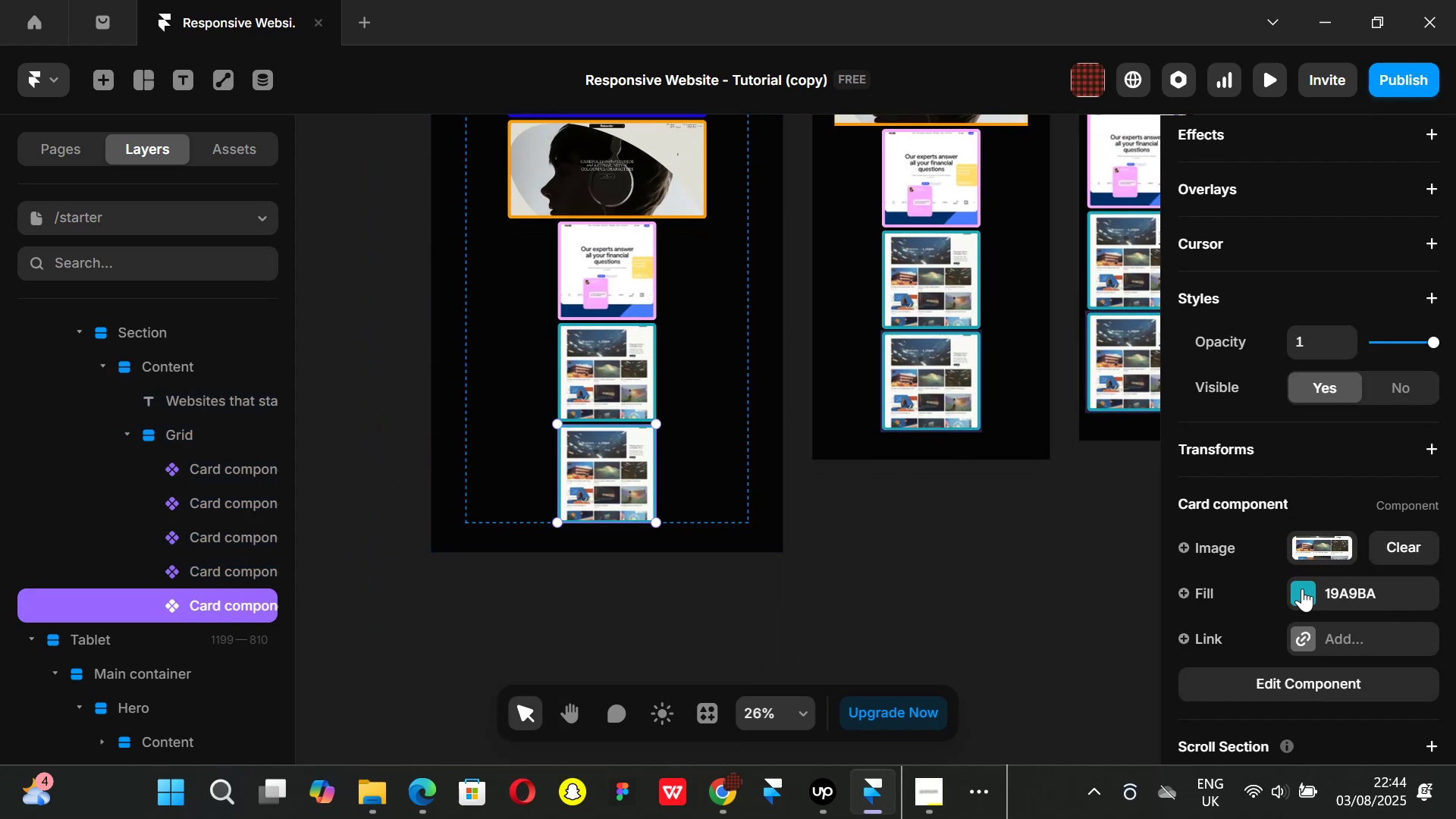 
left_click([1307, 589])
 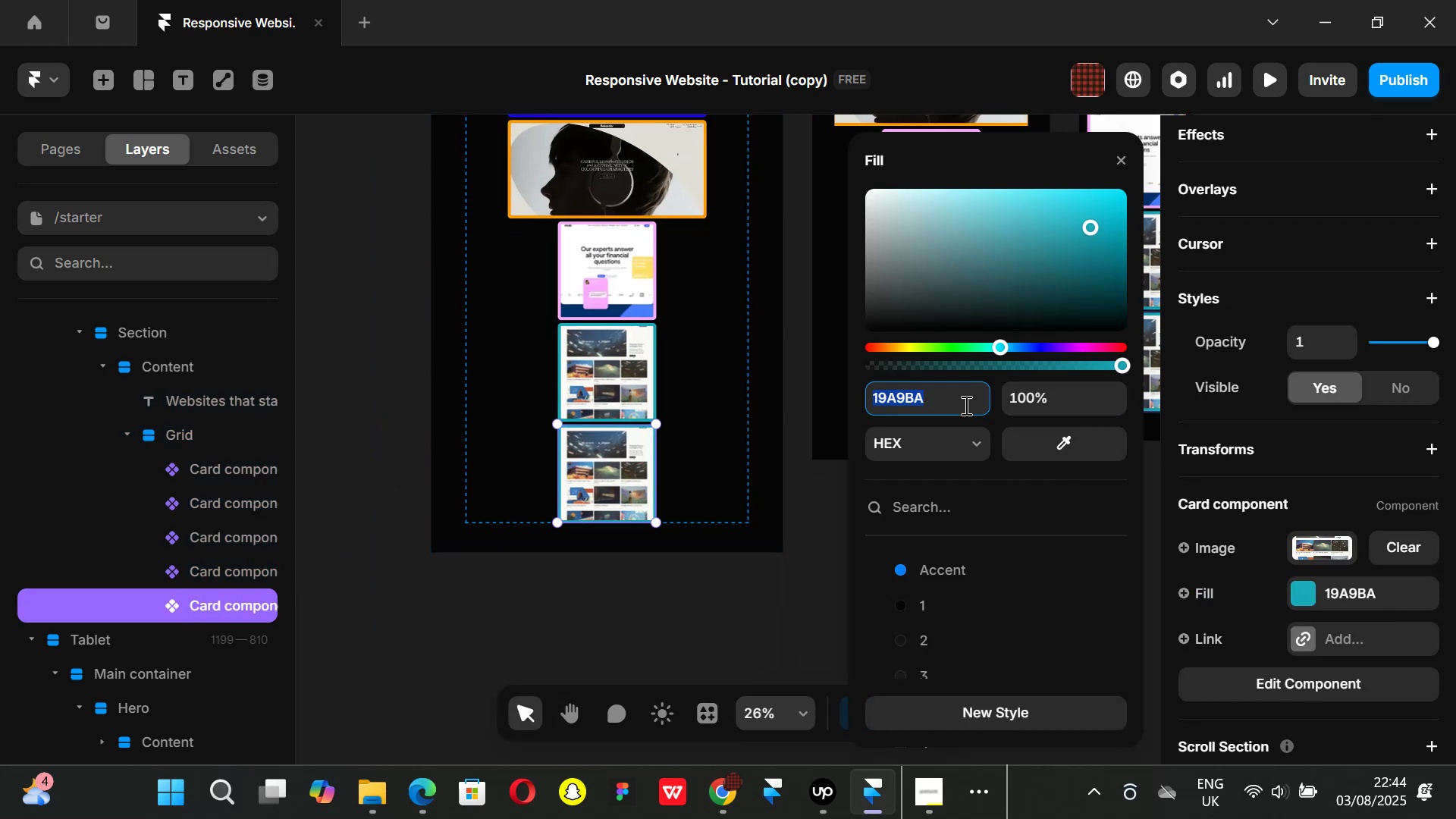 
key(Backspace)
type(bbfe07)
 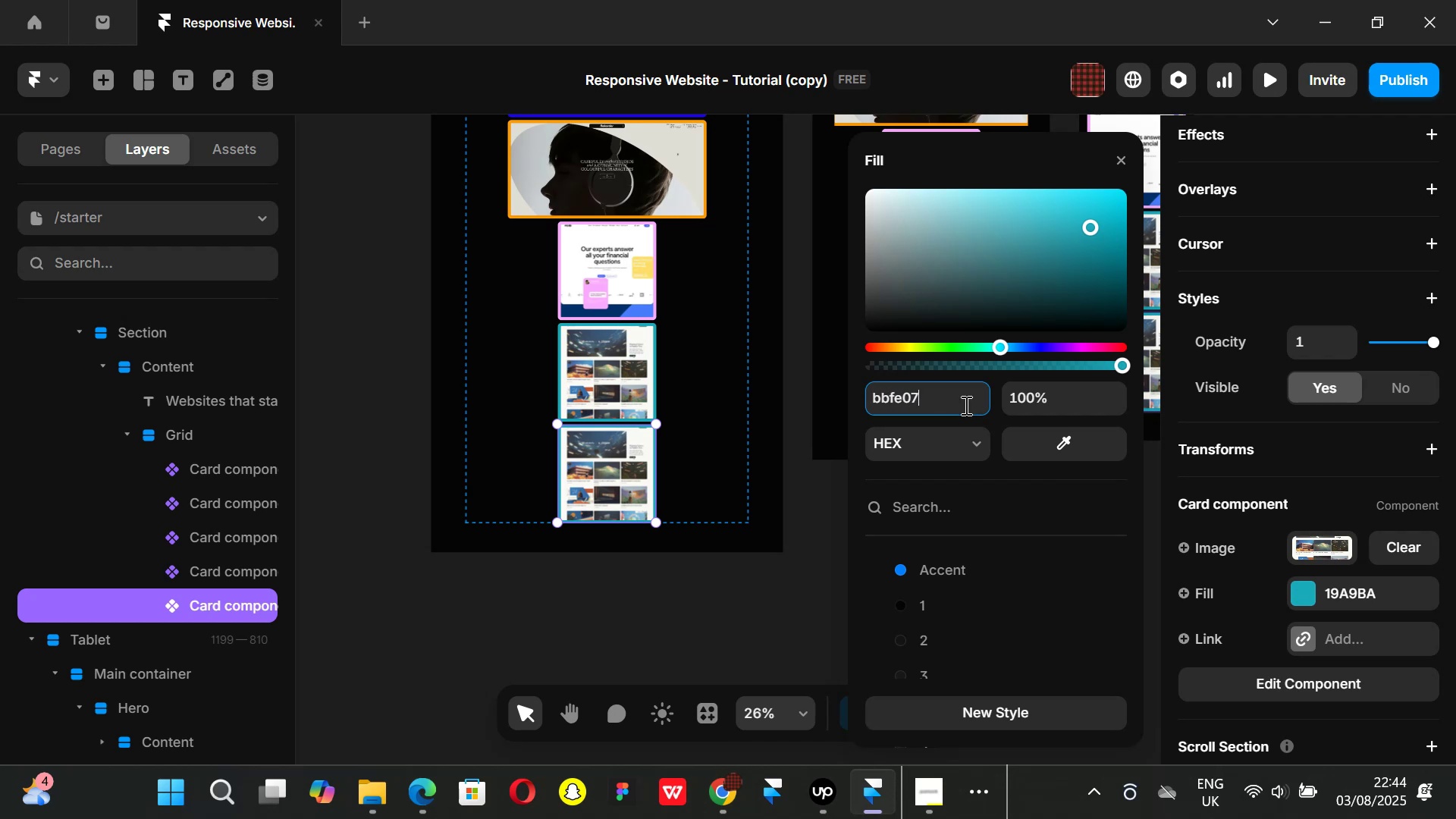 
key(Enter)
 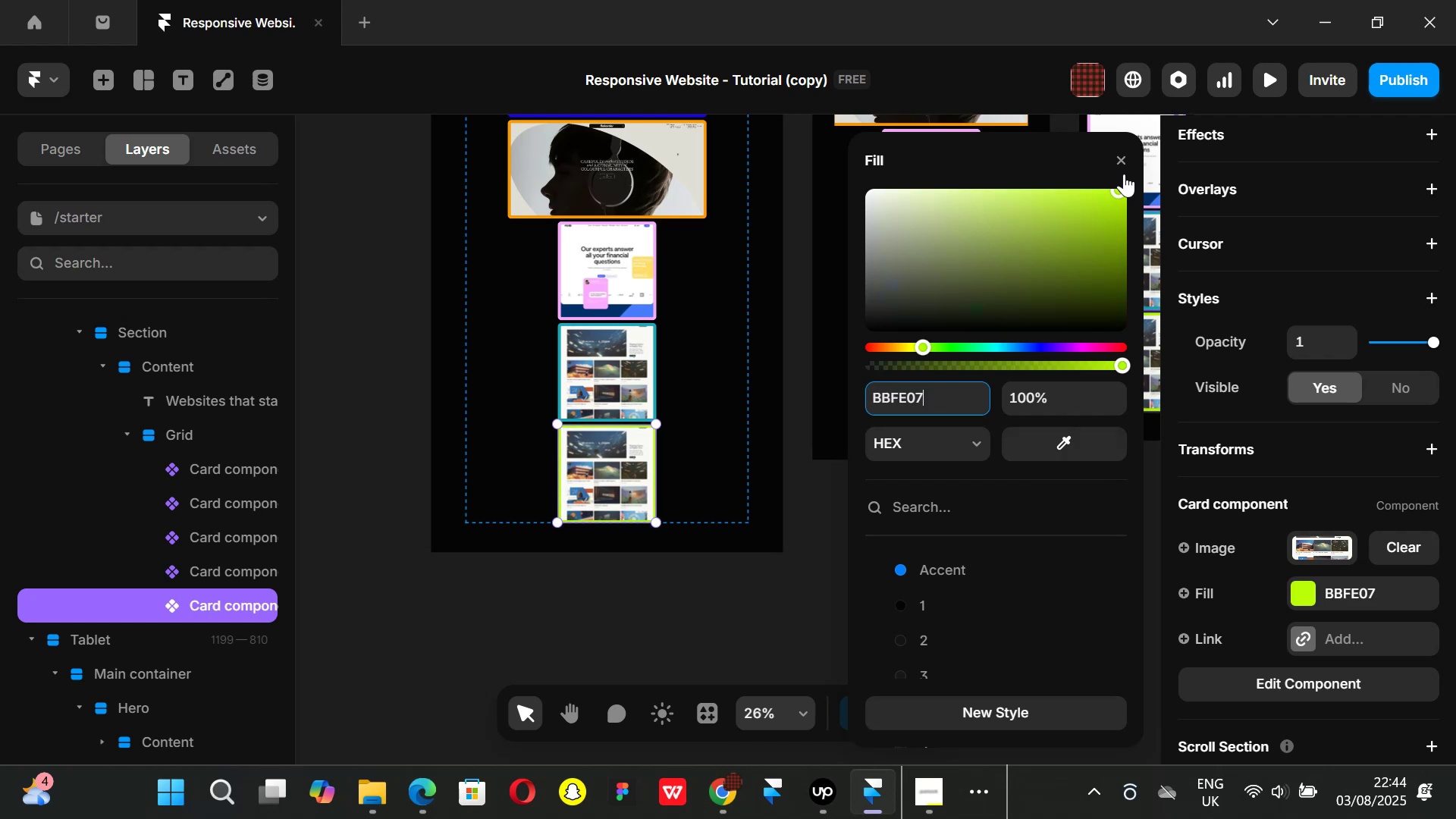 
left_click([1122, 158])
 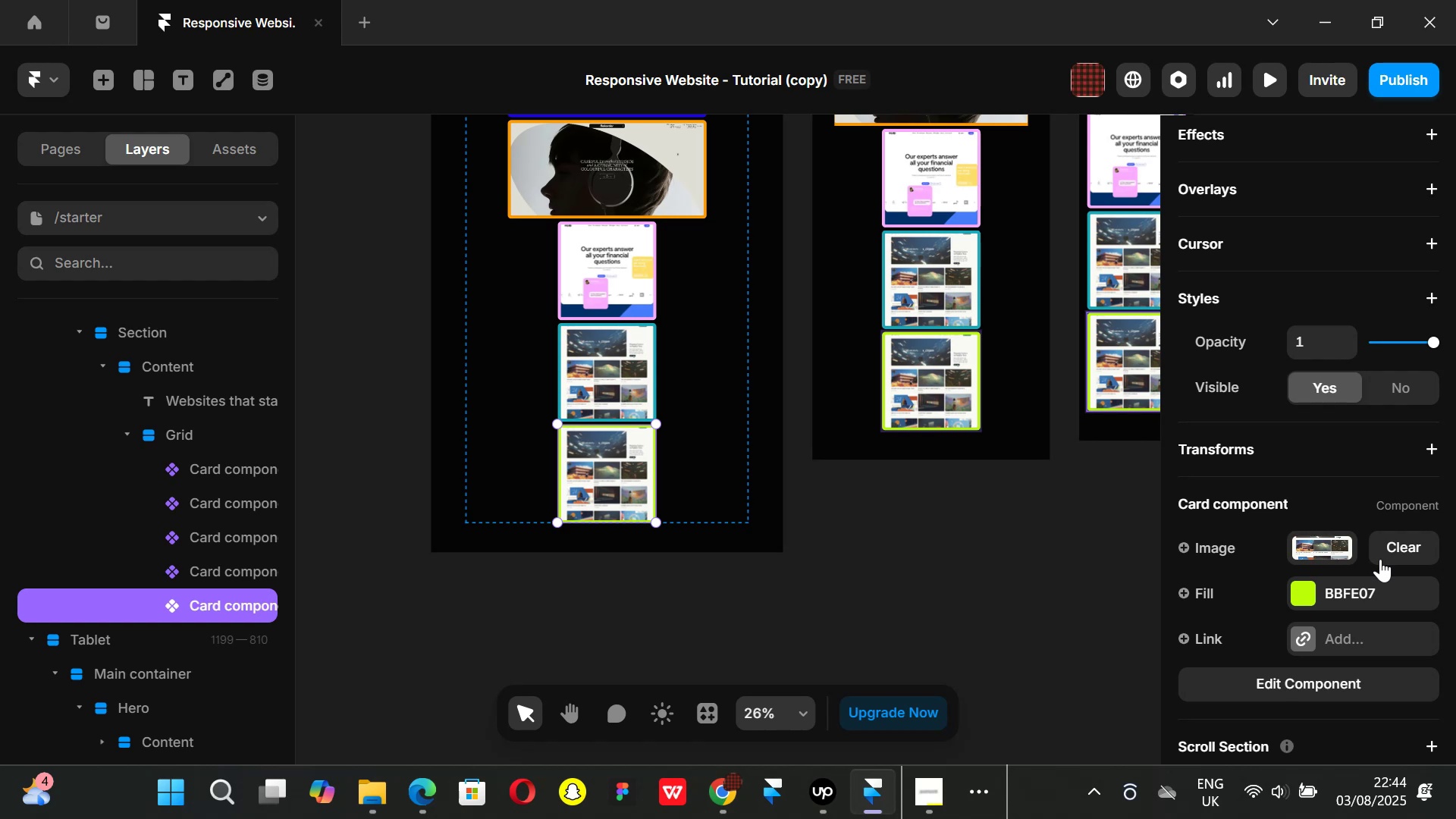 
left_click([1314, 534])
 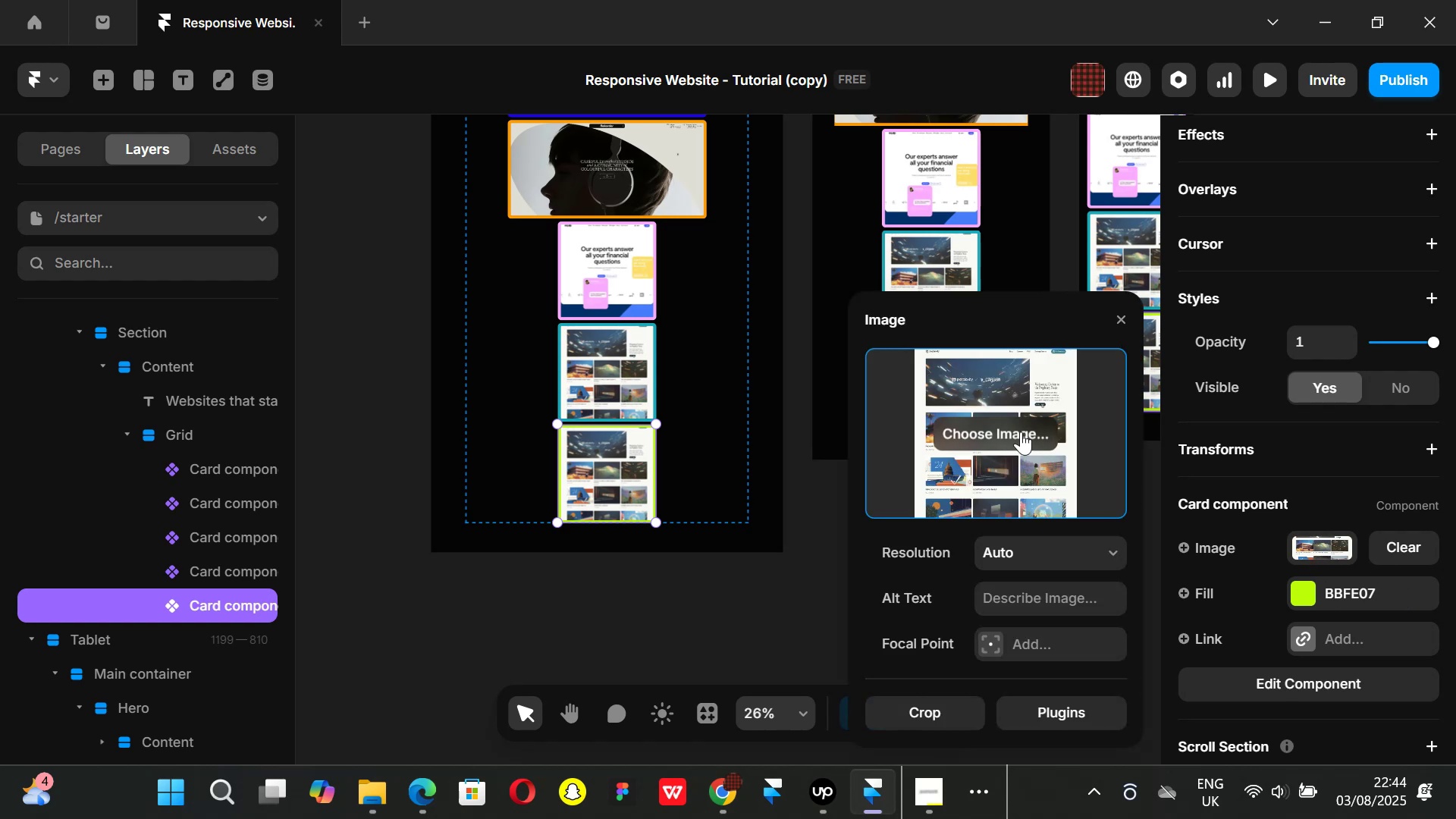 
left_click([1021, 437])
 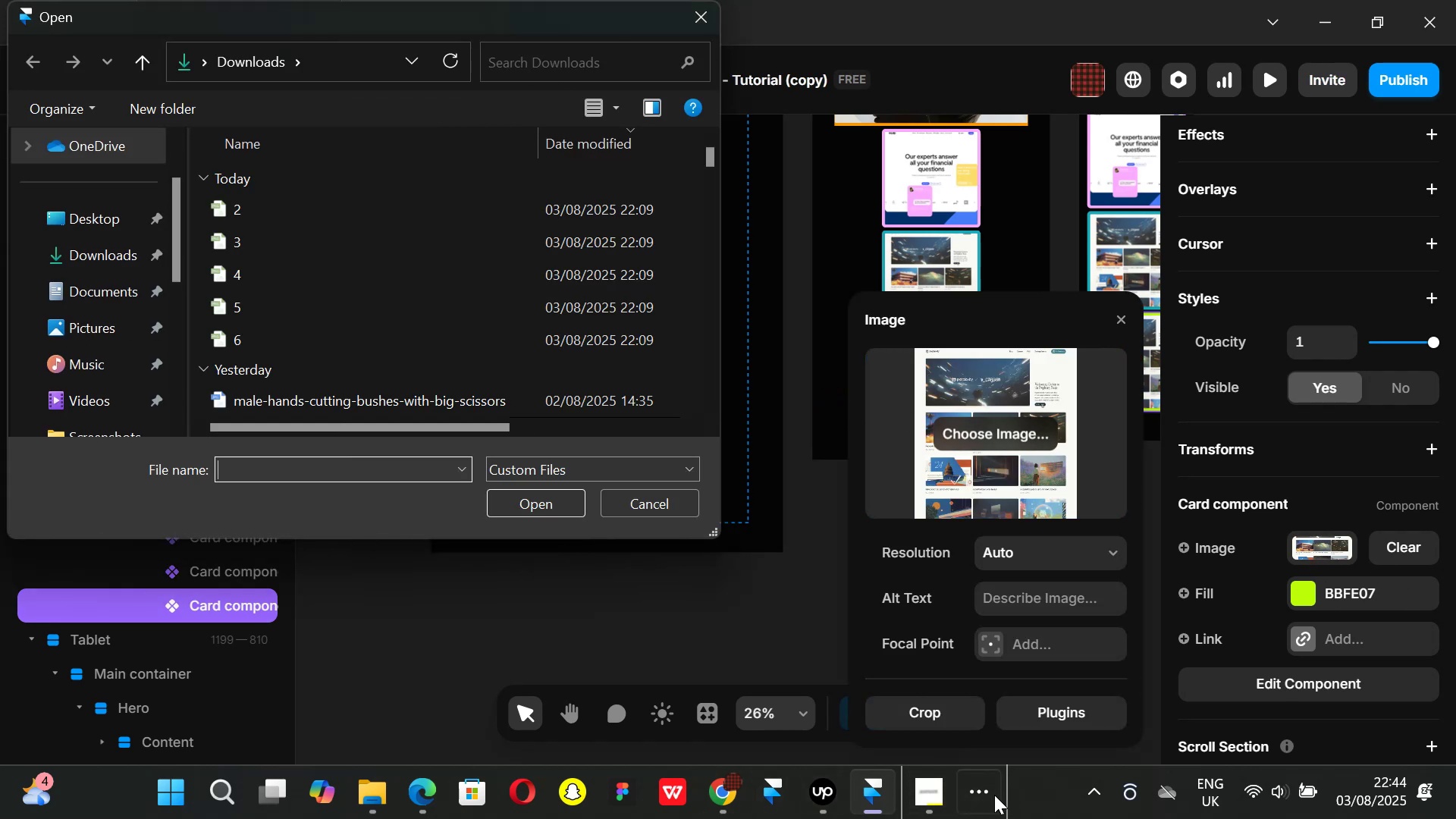 
wait(9.7)
 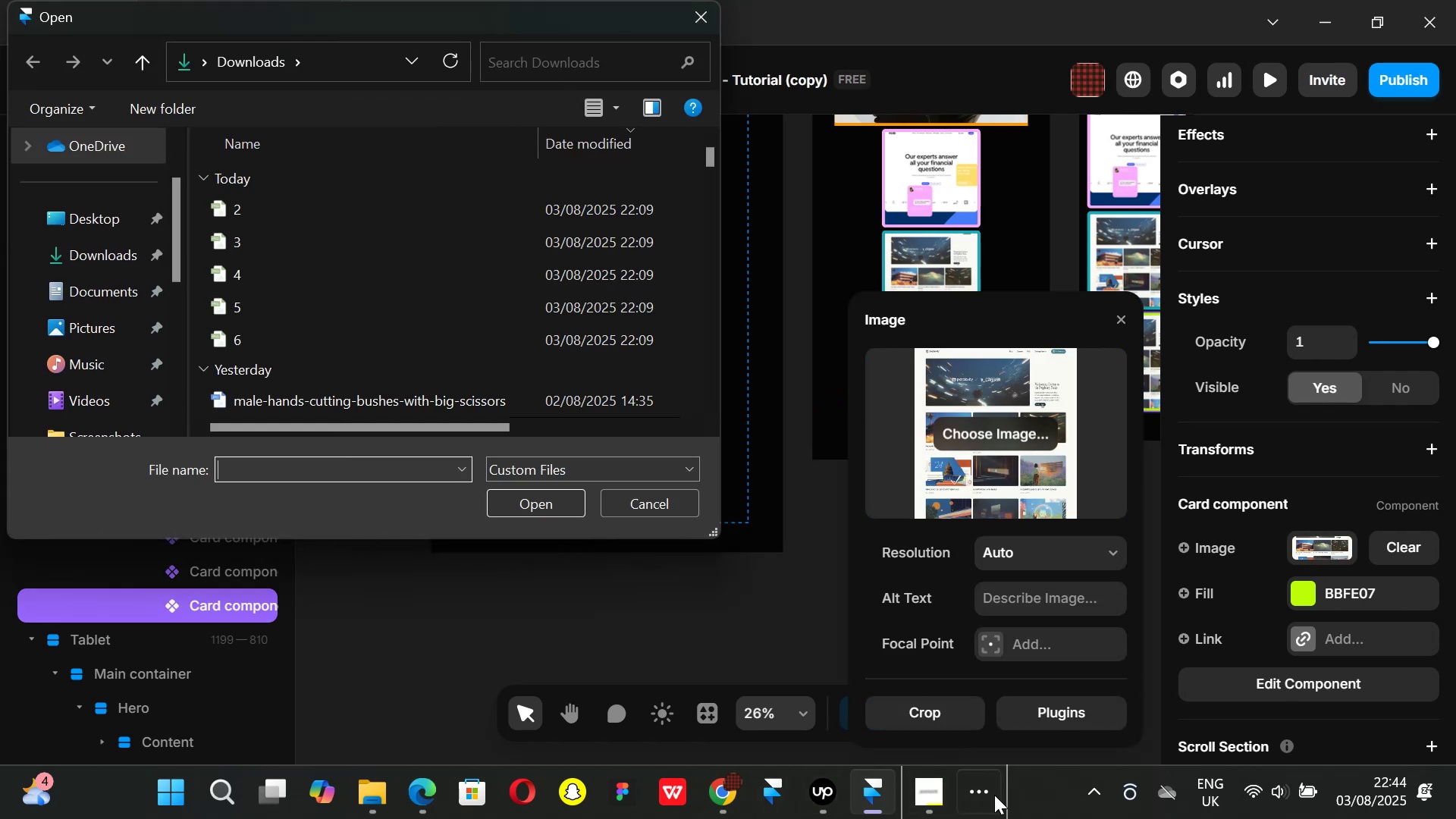 
double_click([296, 307])
 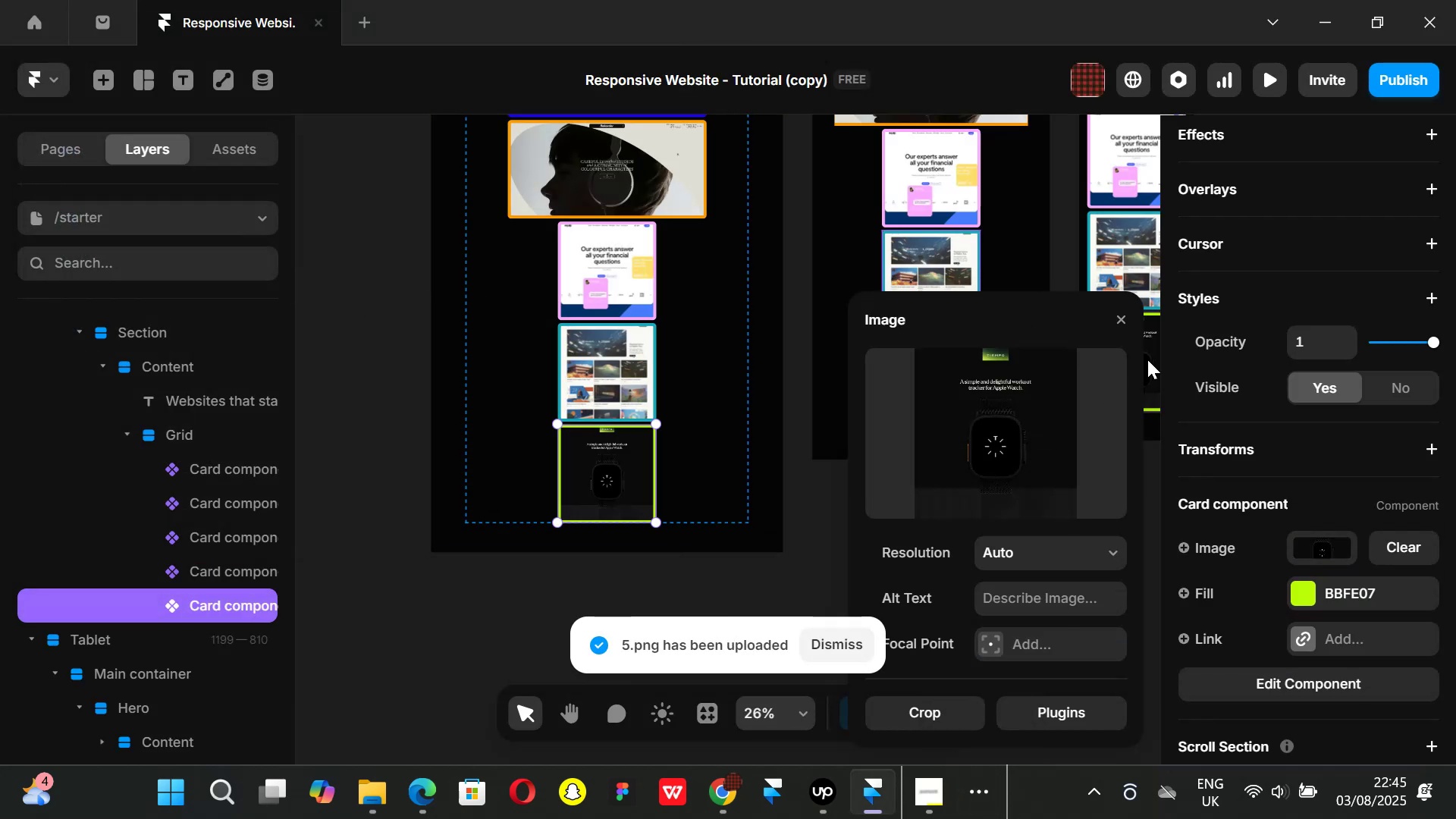 
left_click([1122, 315])
 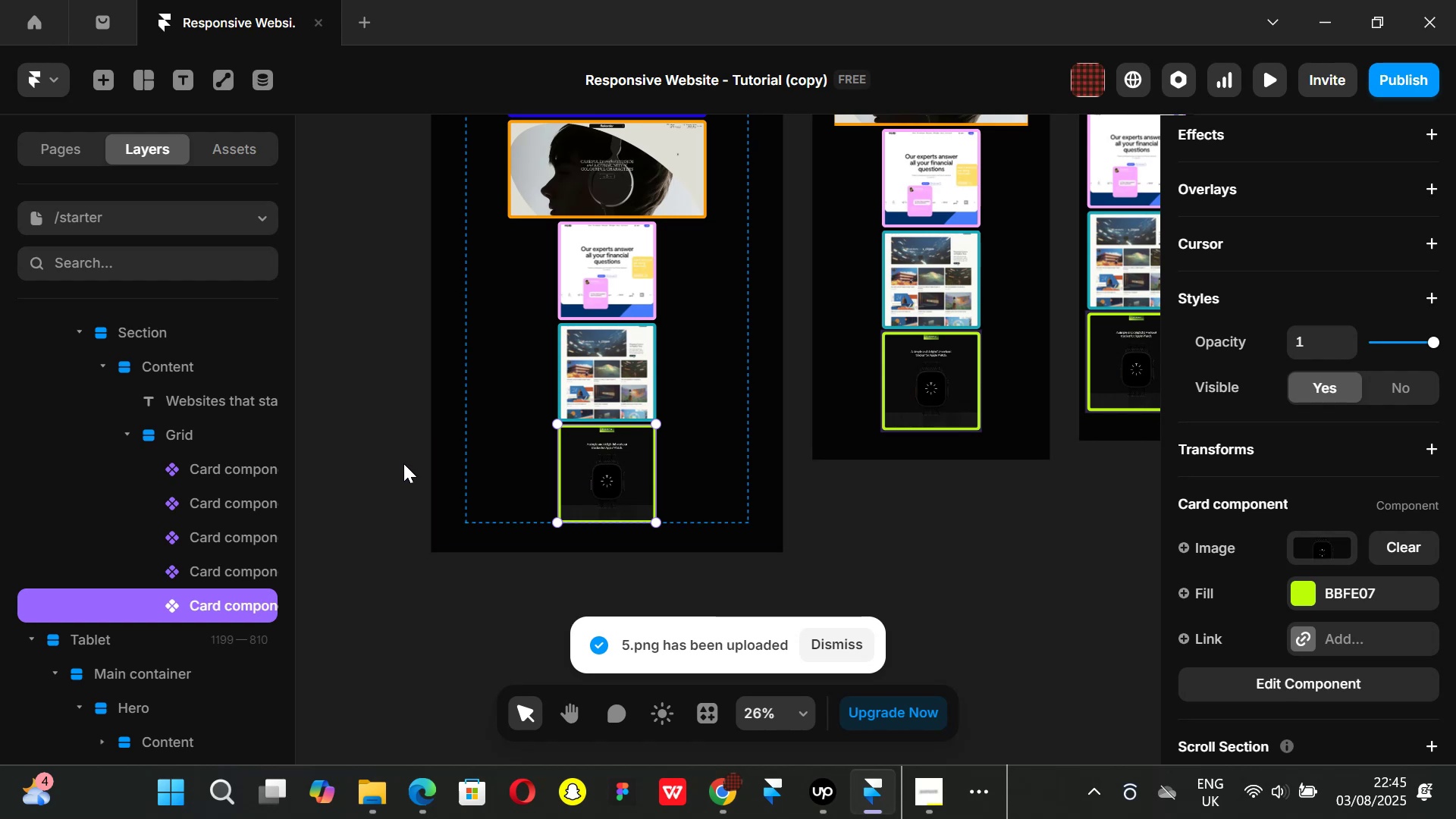 
wait(6.0)
 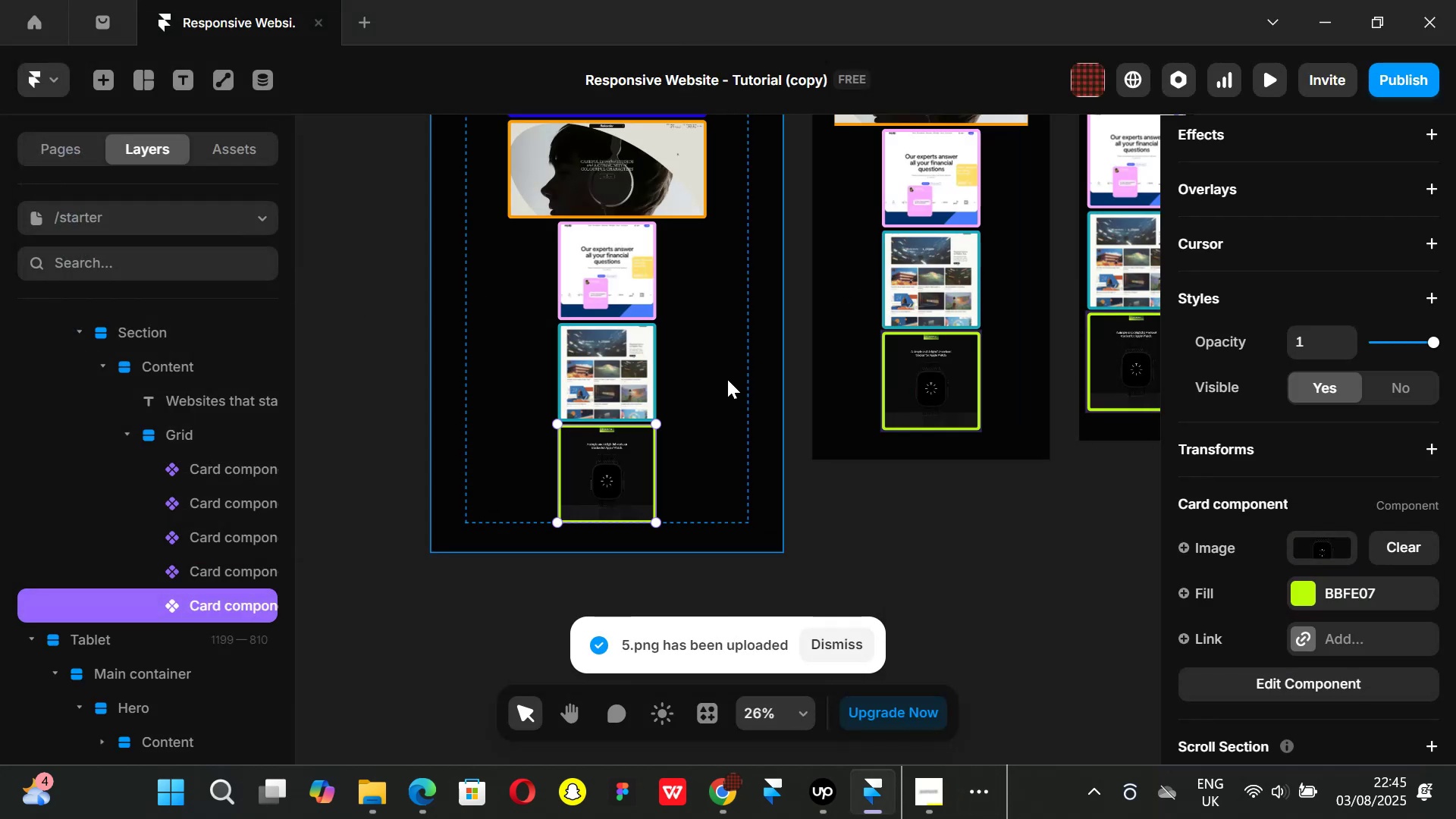 
key(Control+ControlLeft)
 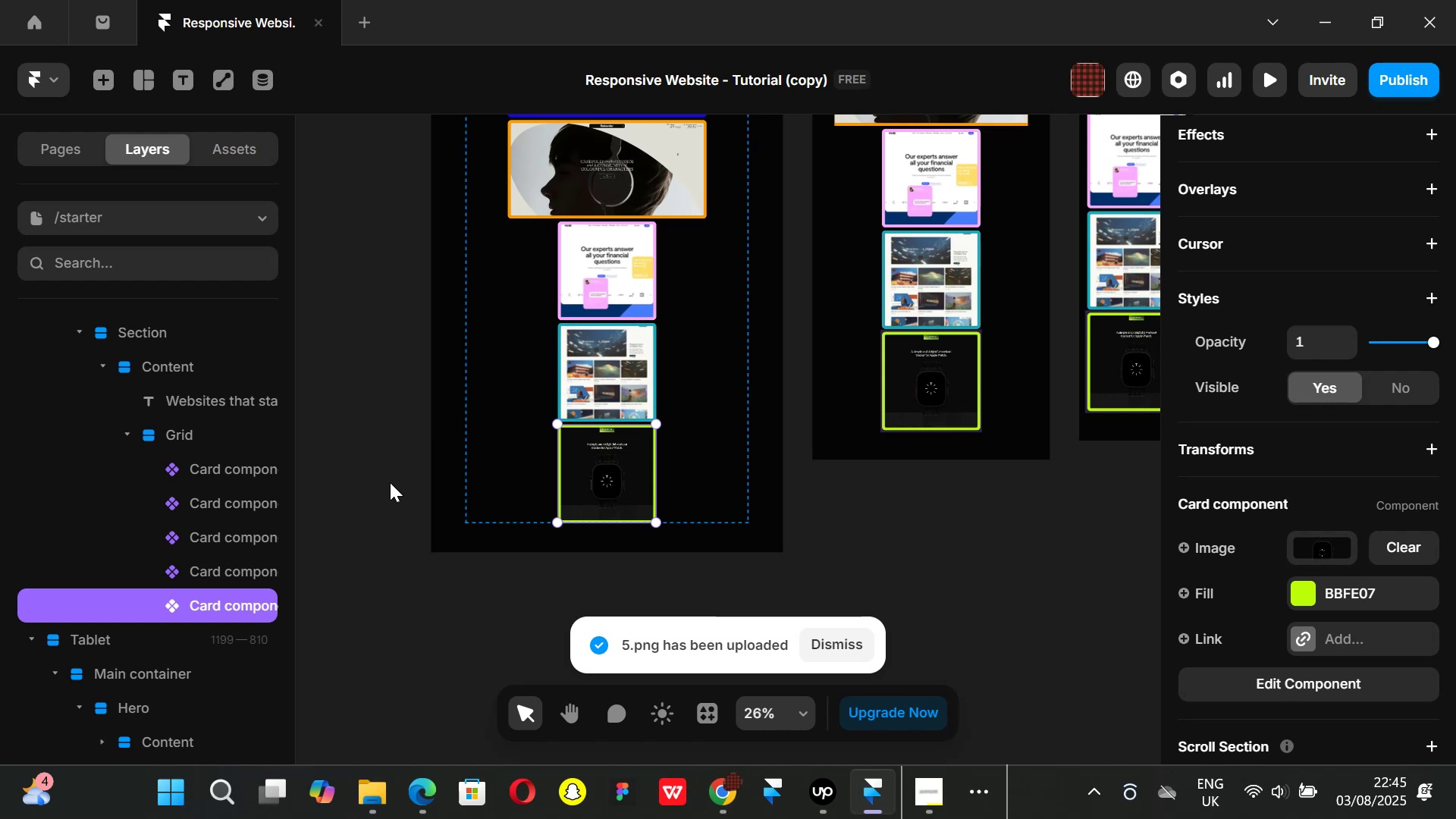 
key(Control+D)
 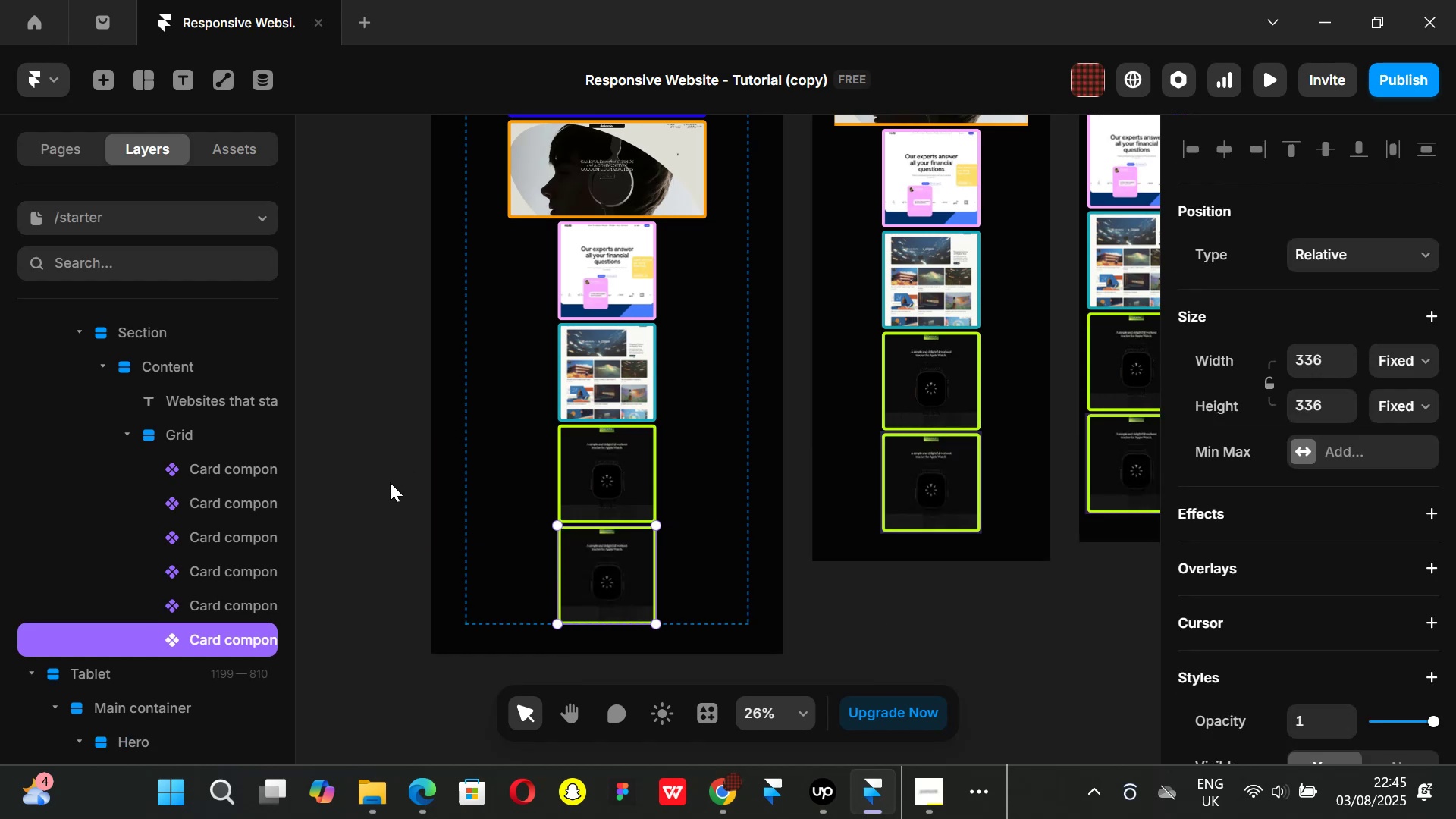 
wait(5.88)
 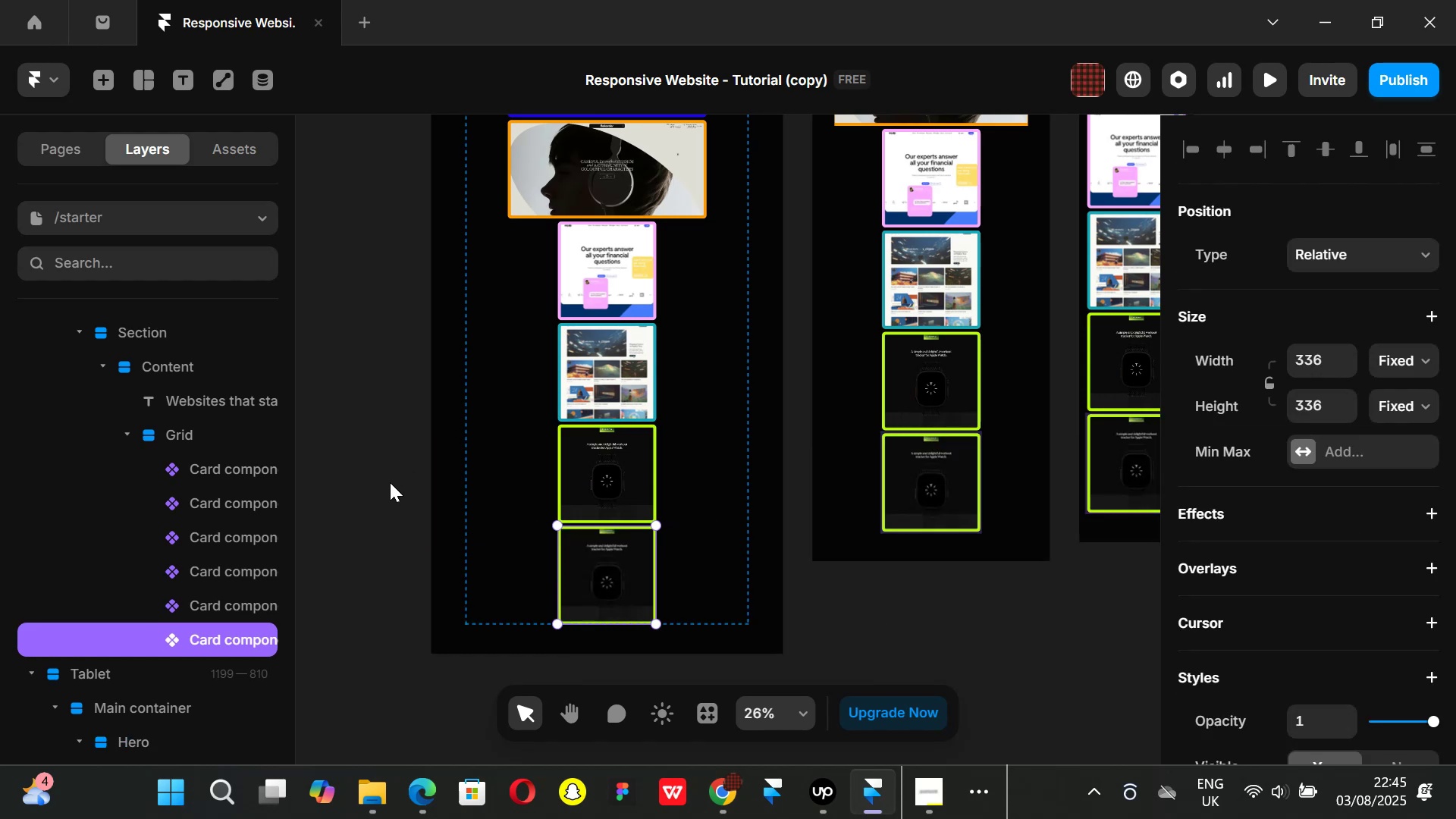 
left_click([1323, 398])
 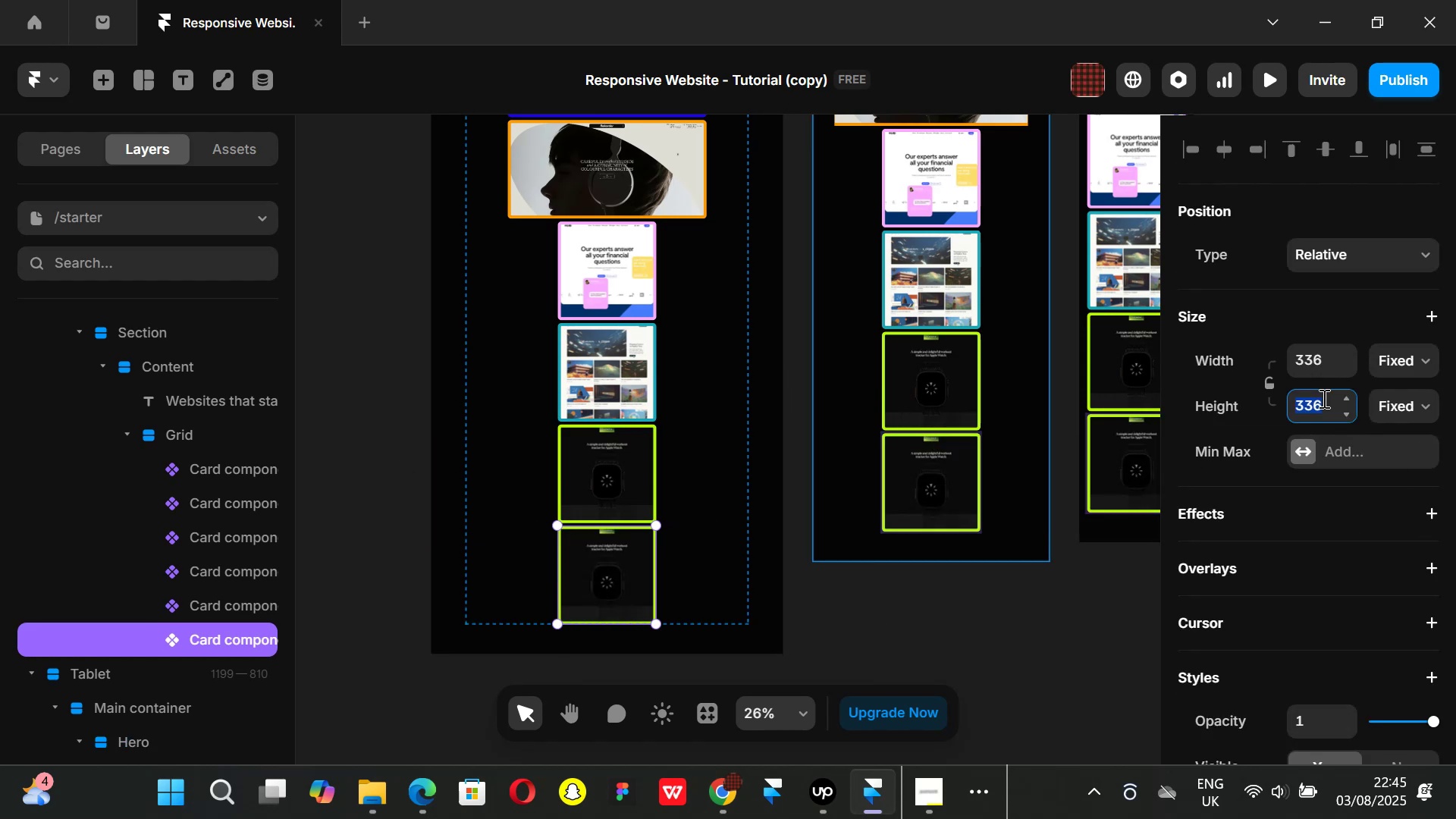 
type(672)
 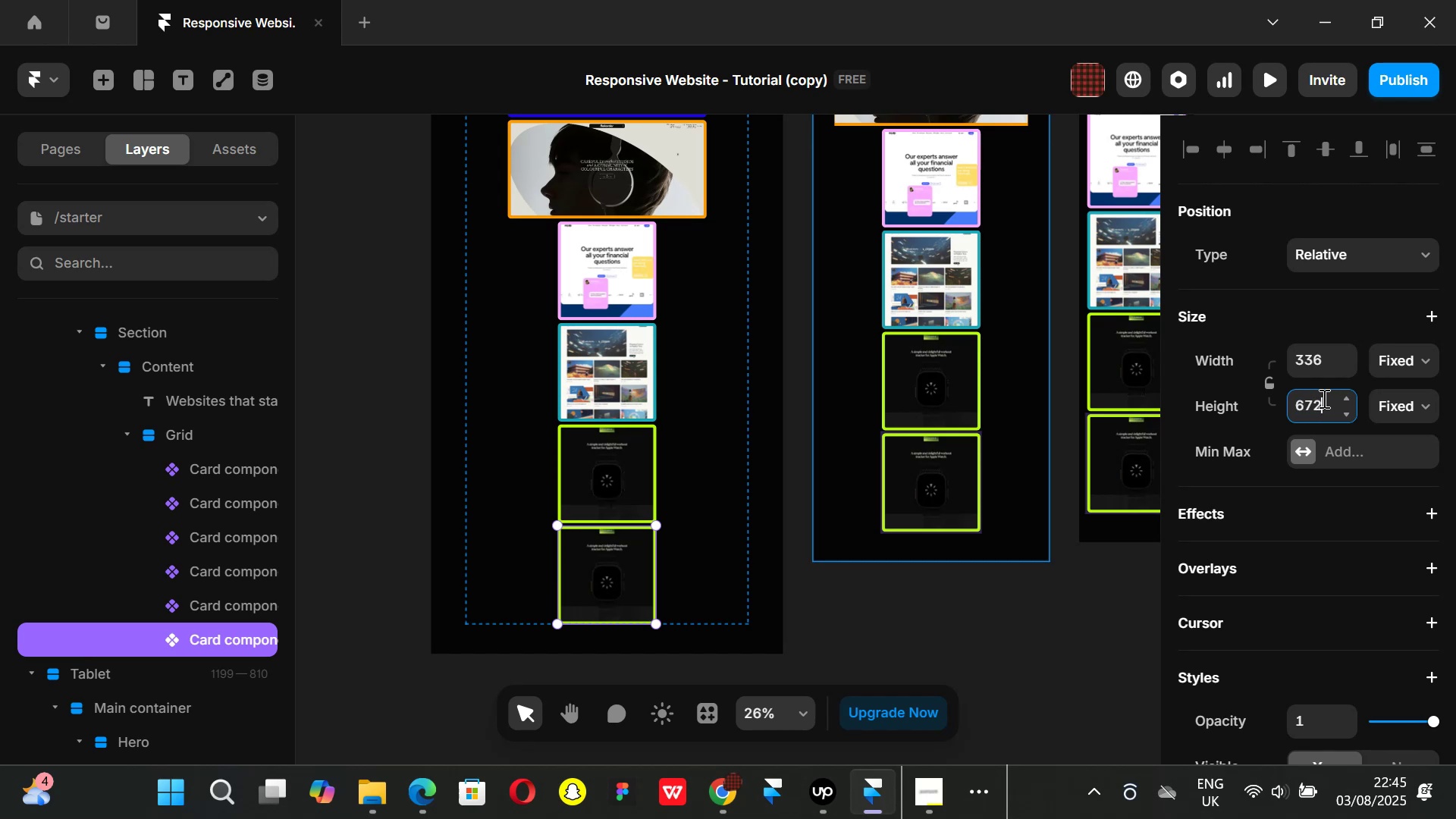 
key(Enter)
 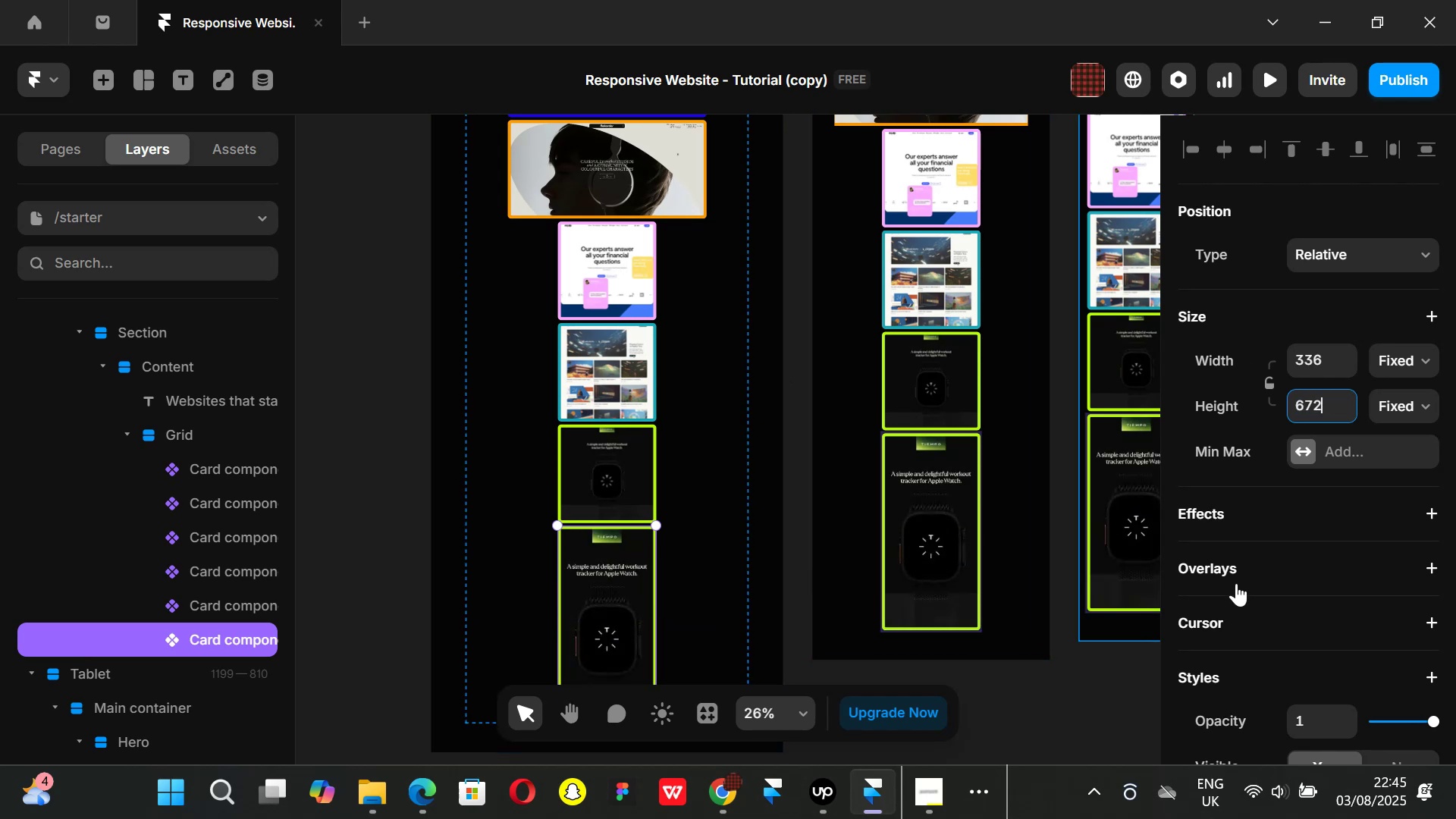 
scroll: coordinate [1312, 491], scroll_direction: none, amount: 0.0
 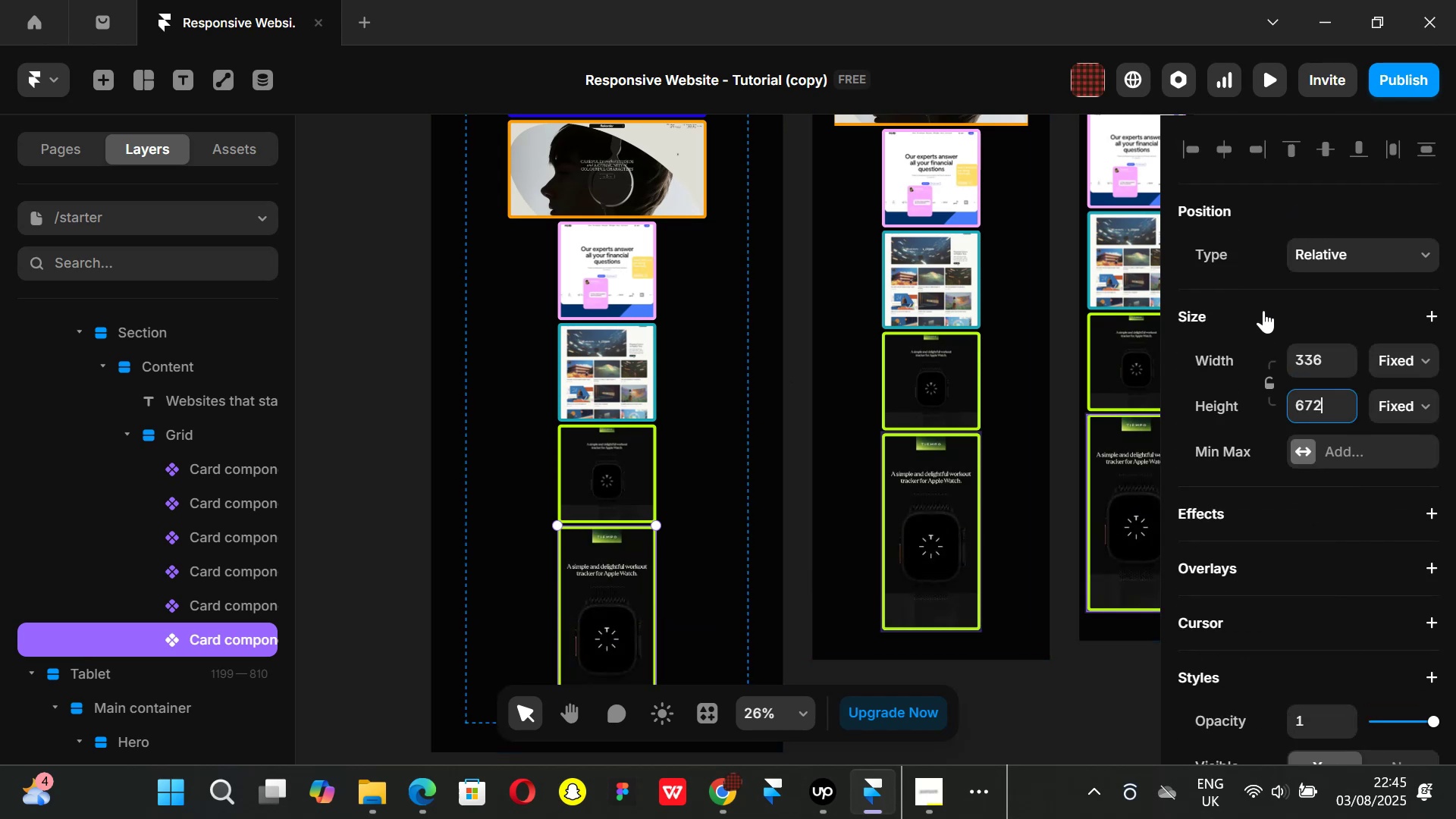 
scroll: coordinate [1301, 478], scroll_direction: down, amount: 1.0
 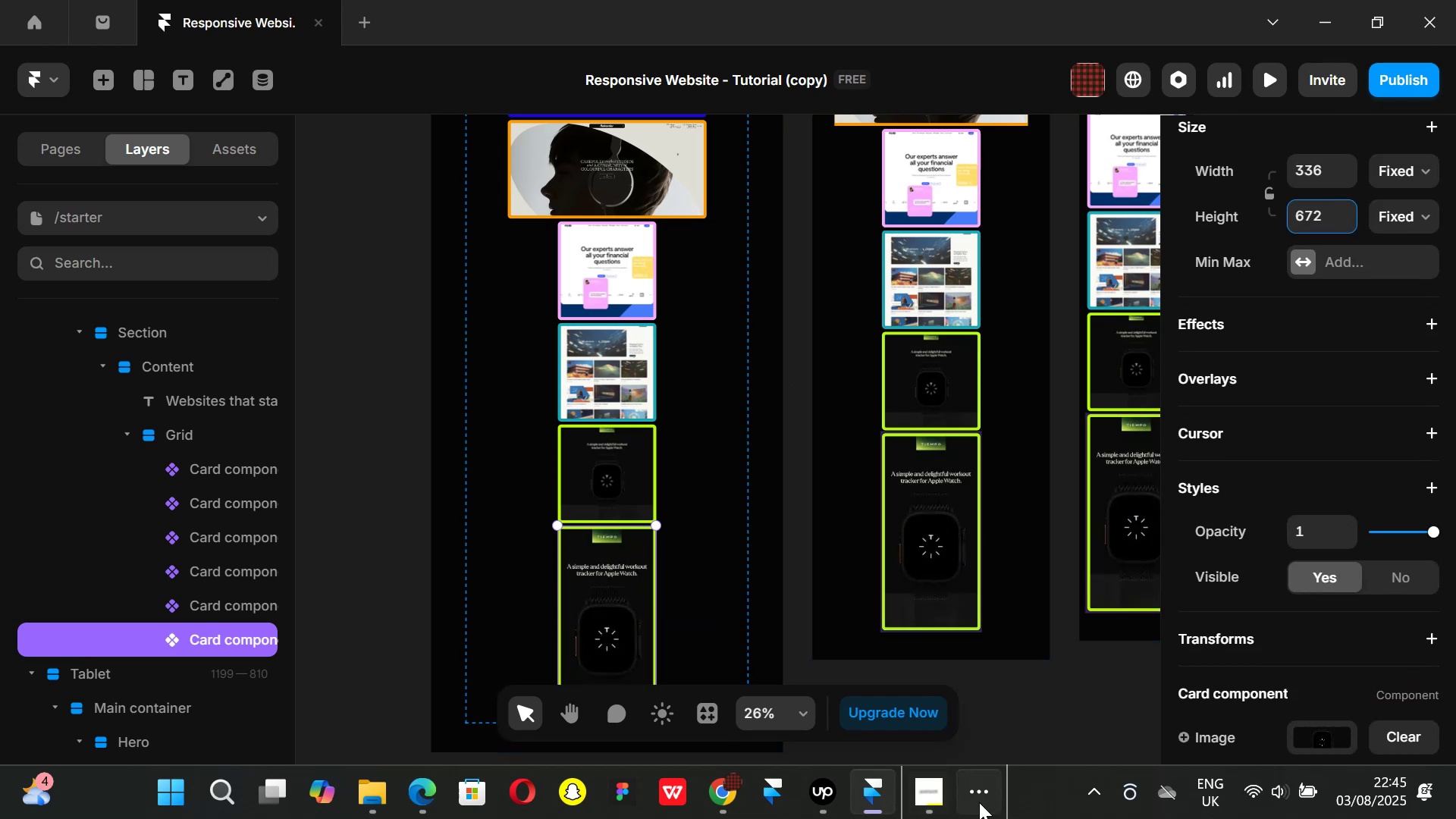 
left_click([981, 803])
 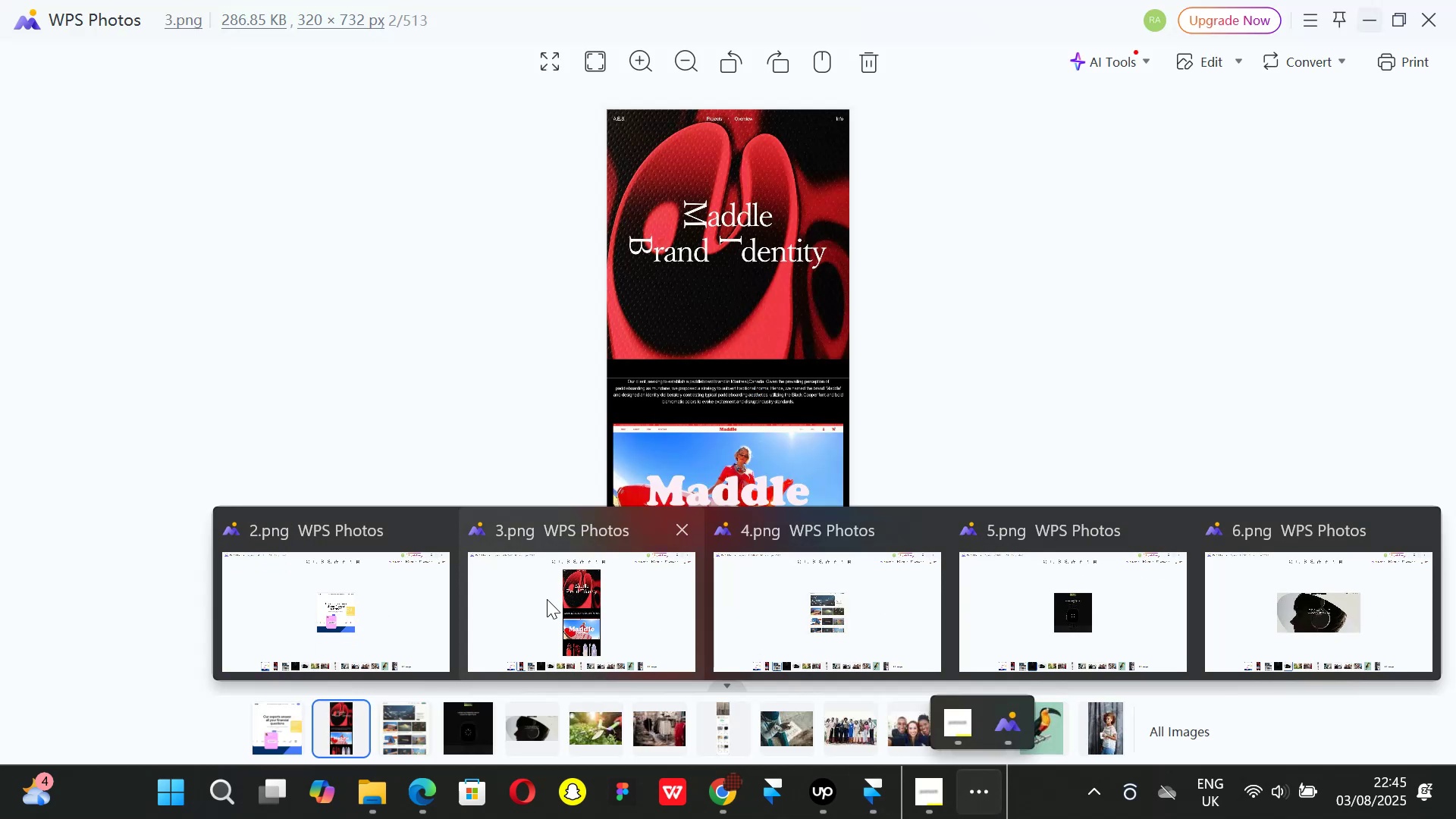 
scroll: coordinate [1317, 481], scroll_direction: down, amount: 3.0
 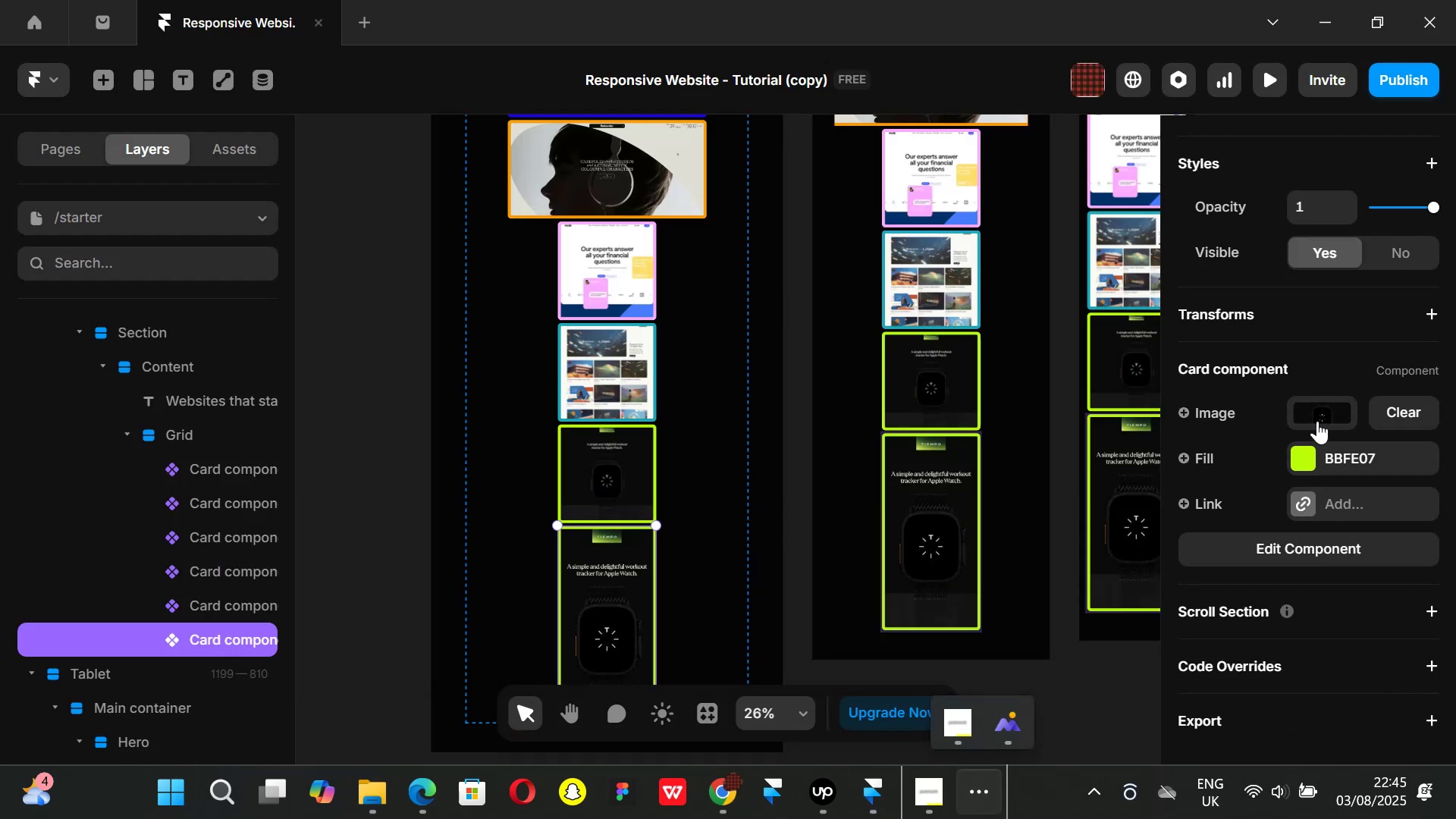 
left_click([1318, 419])
 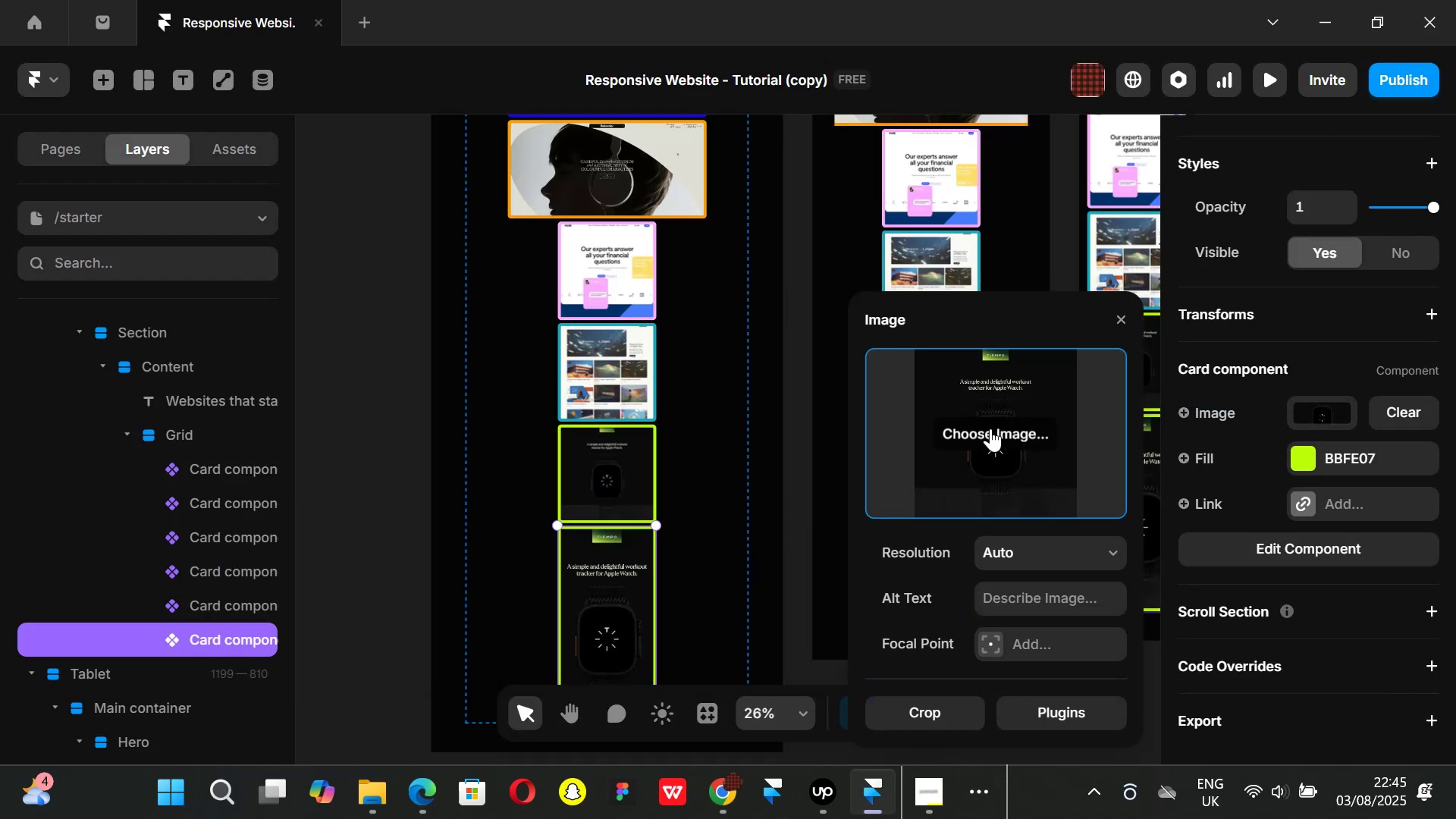 
left_click([990, 428])
 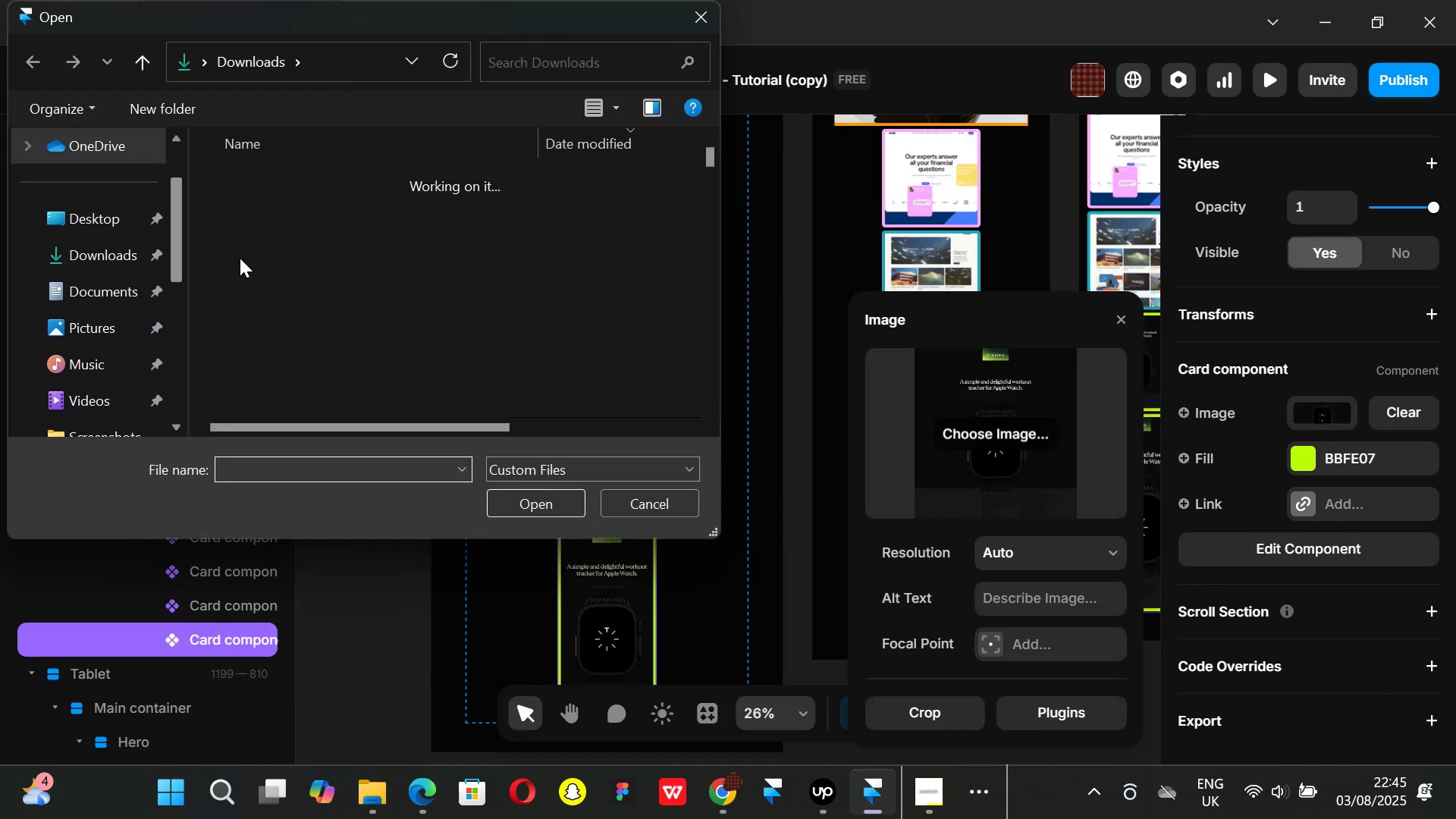 
double_click([256, 242])
 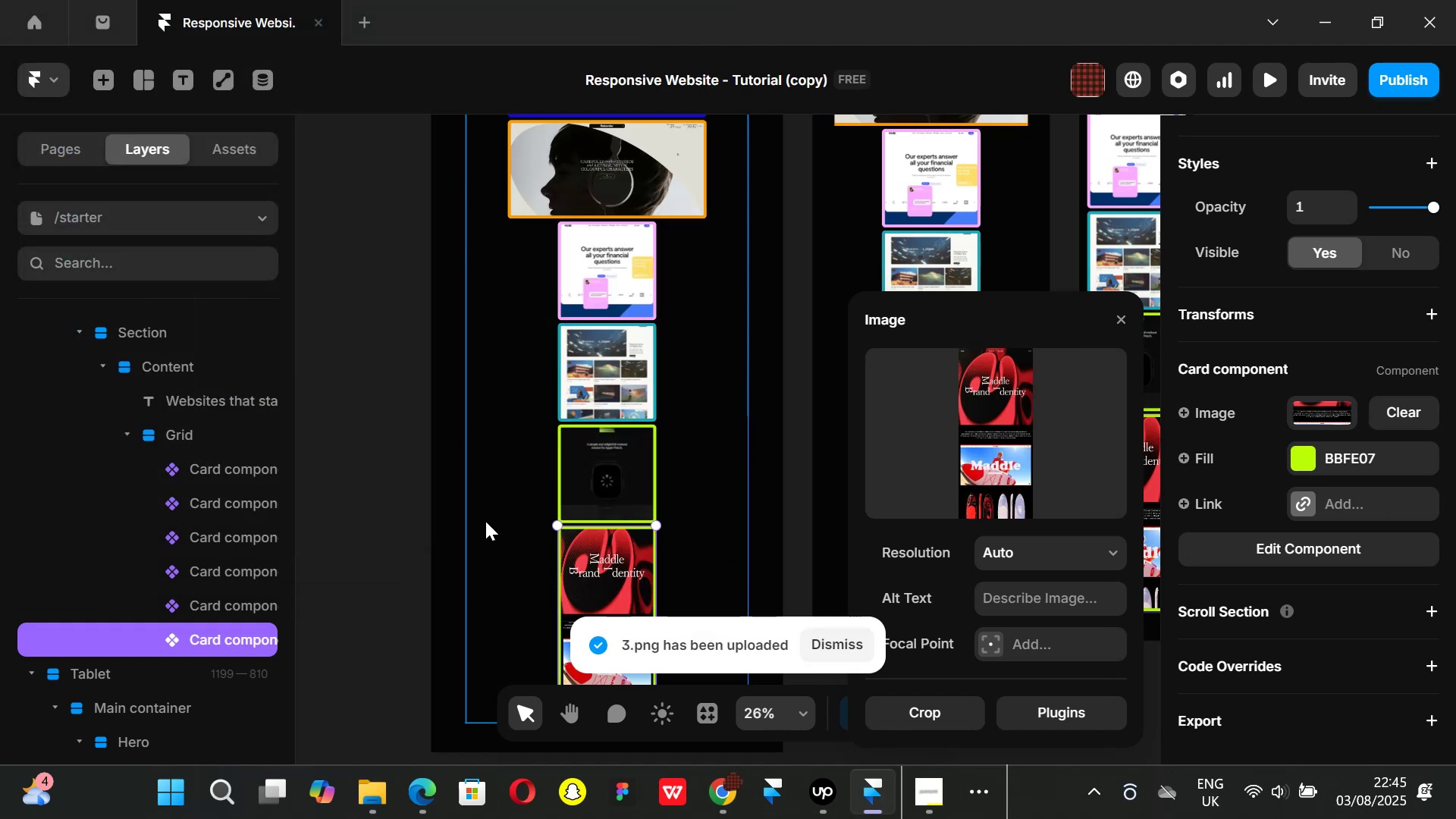 
wait(6.03)
 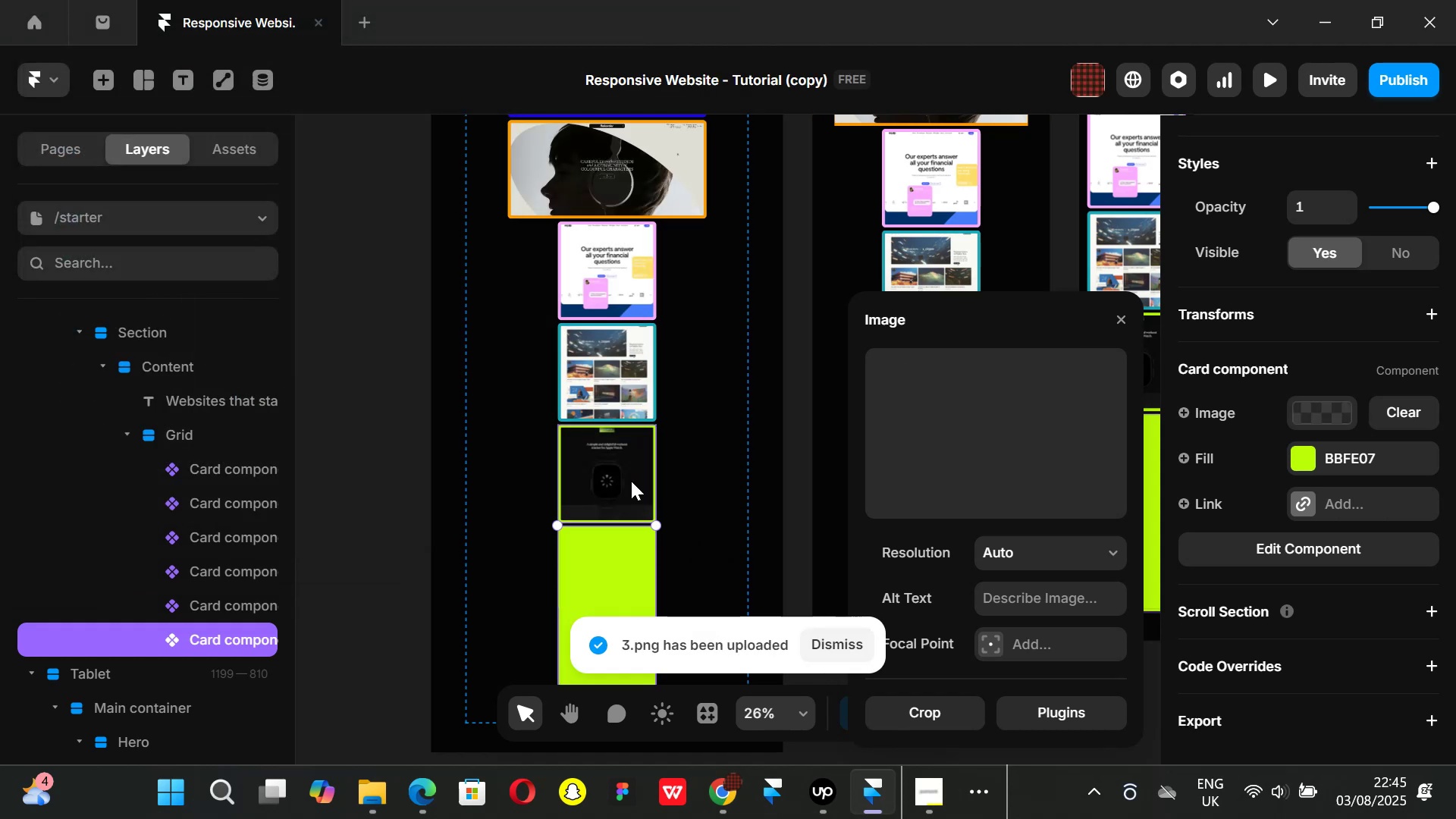 
left_click([1302, 456])
 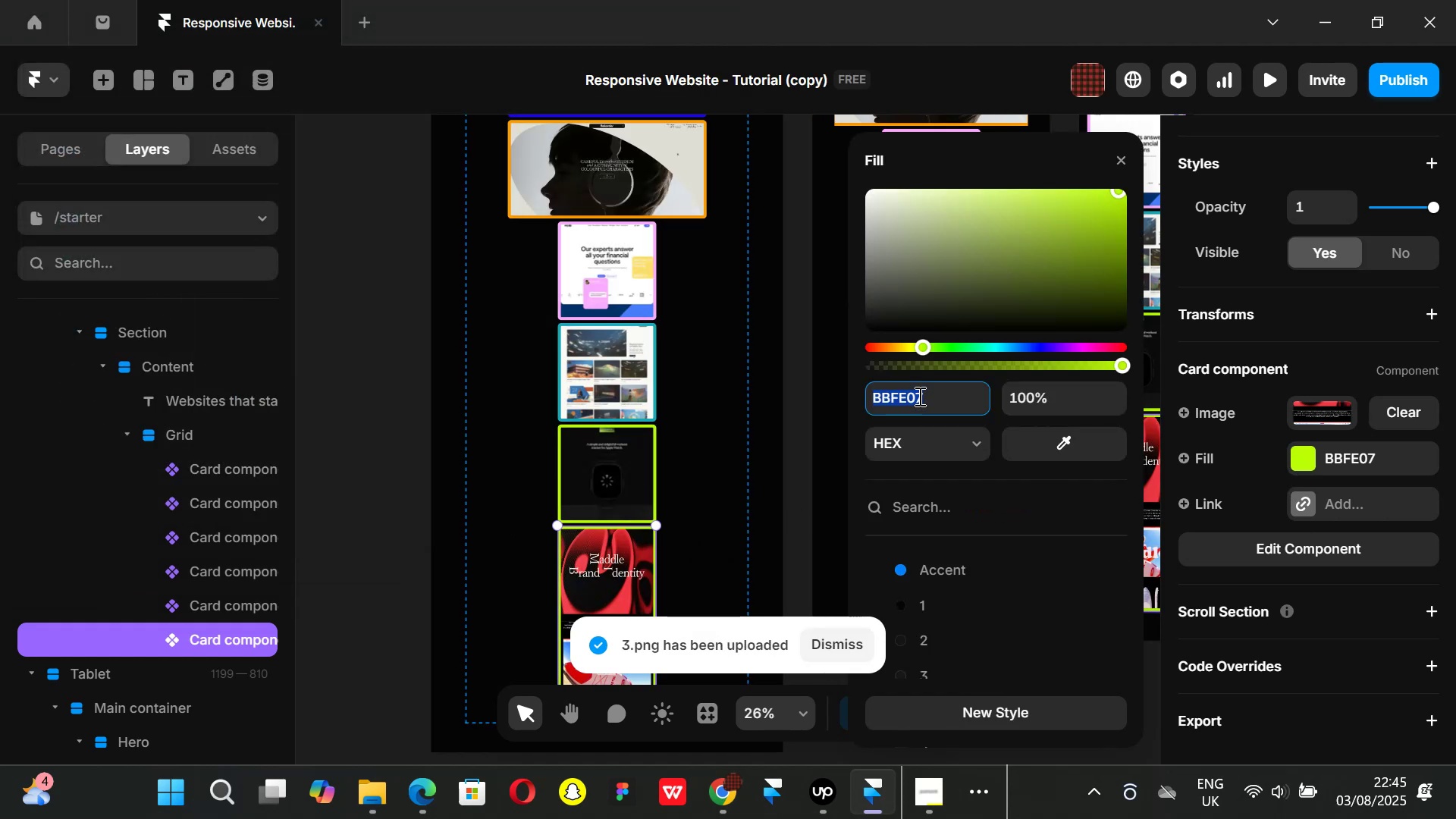 
key(Backspace)
type(f52735)
 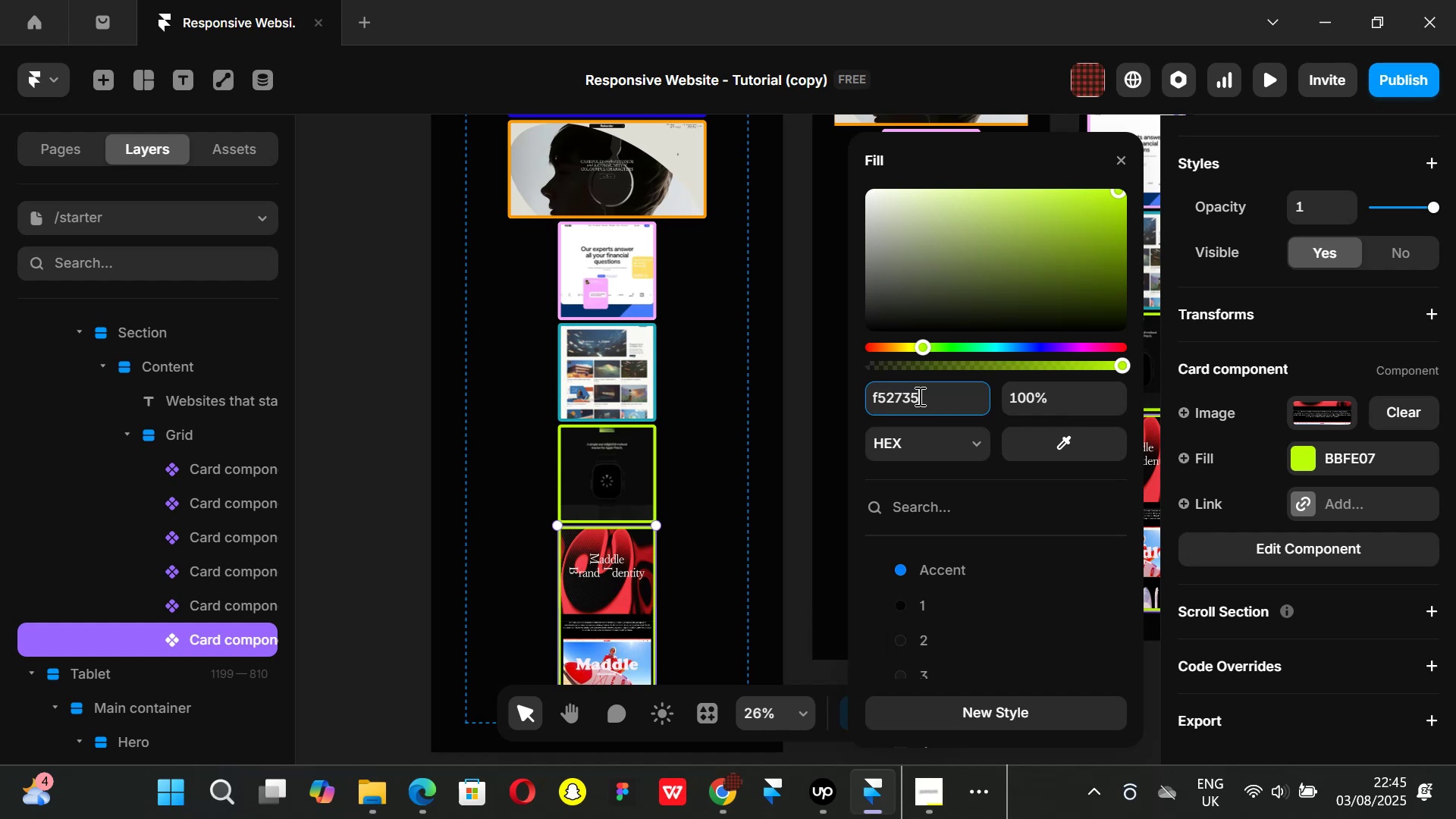 
key(Enter)
 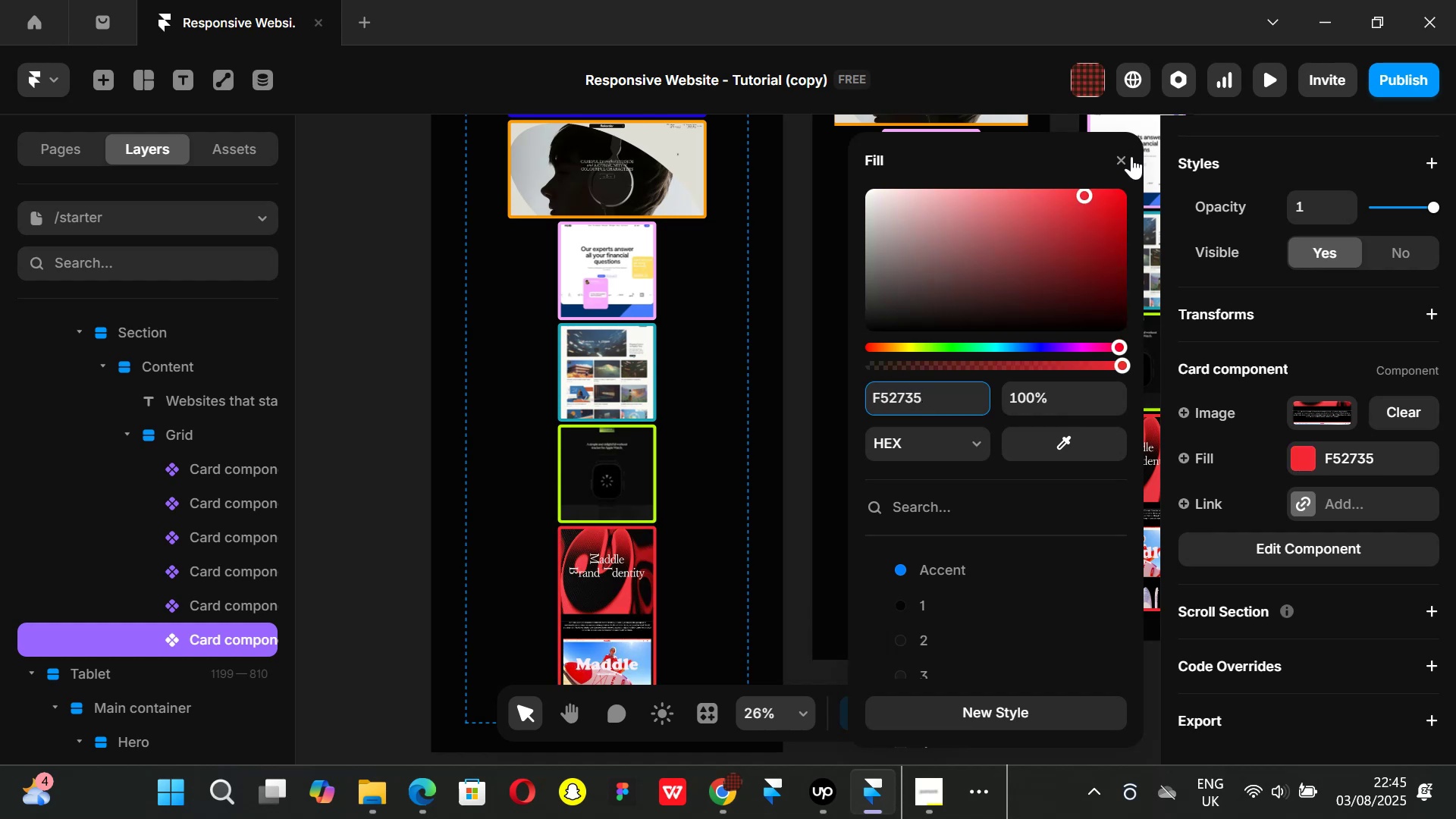 
left_click([1123, 157])
 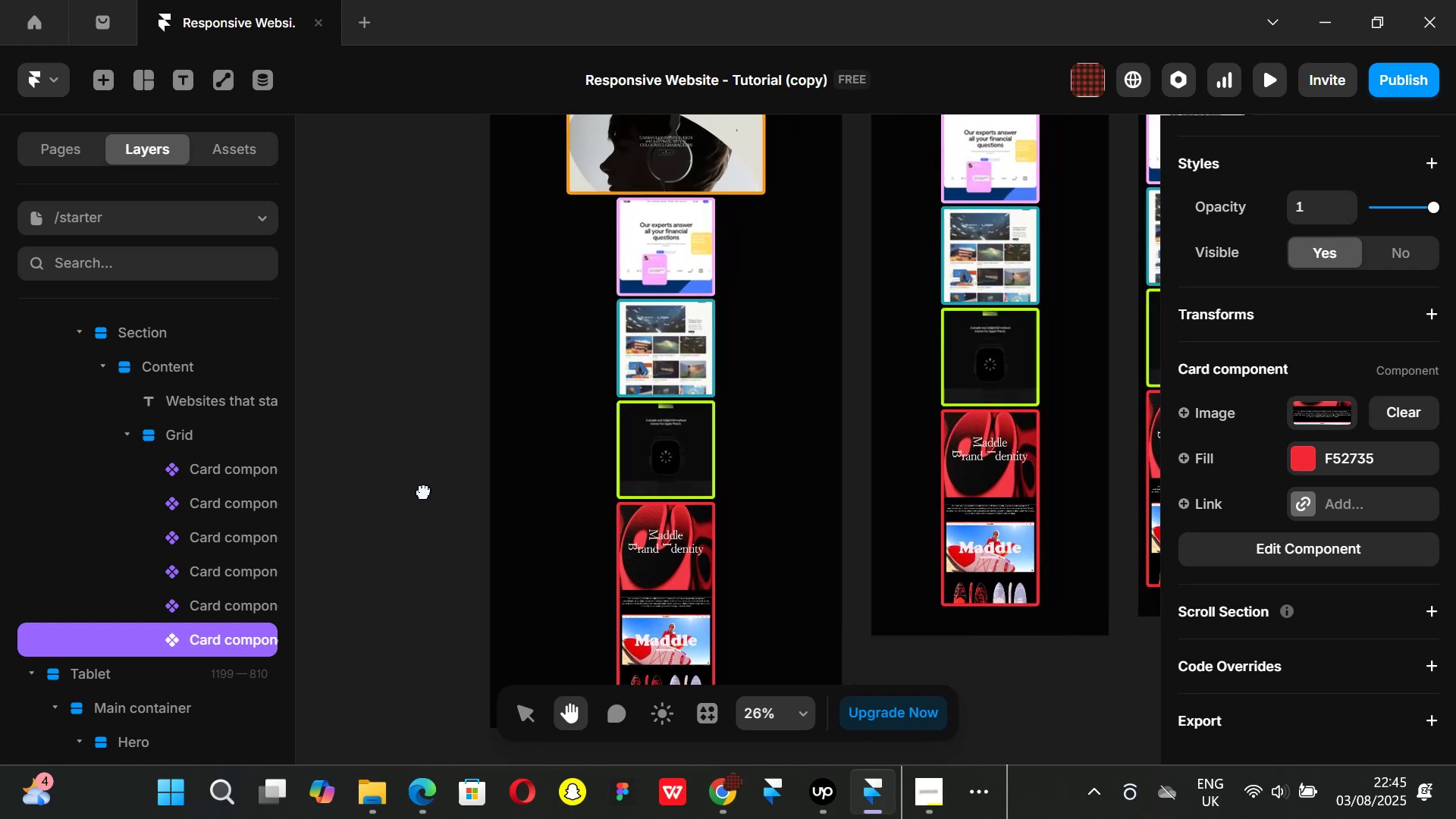 
wait(7.58)
 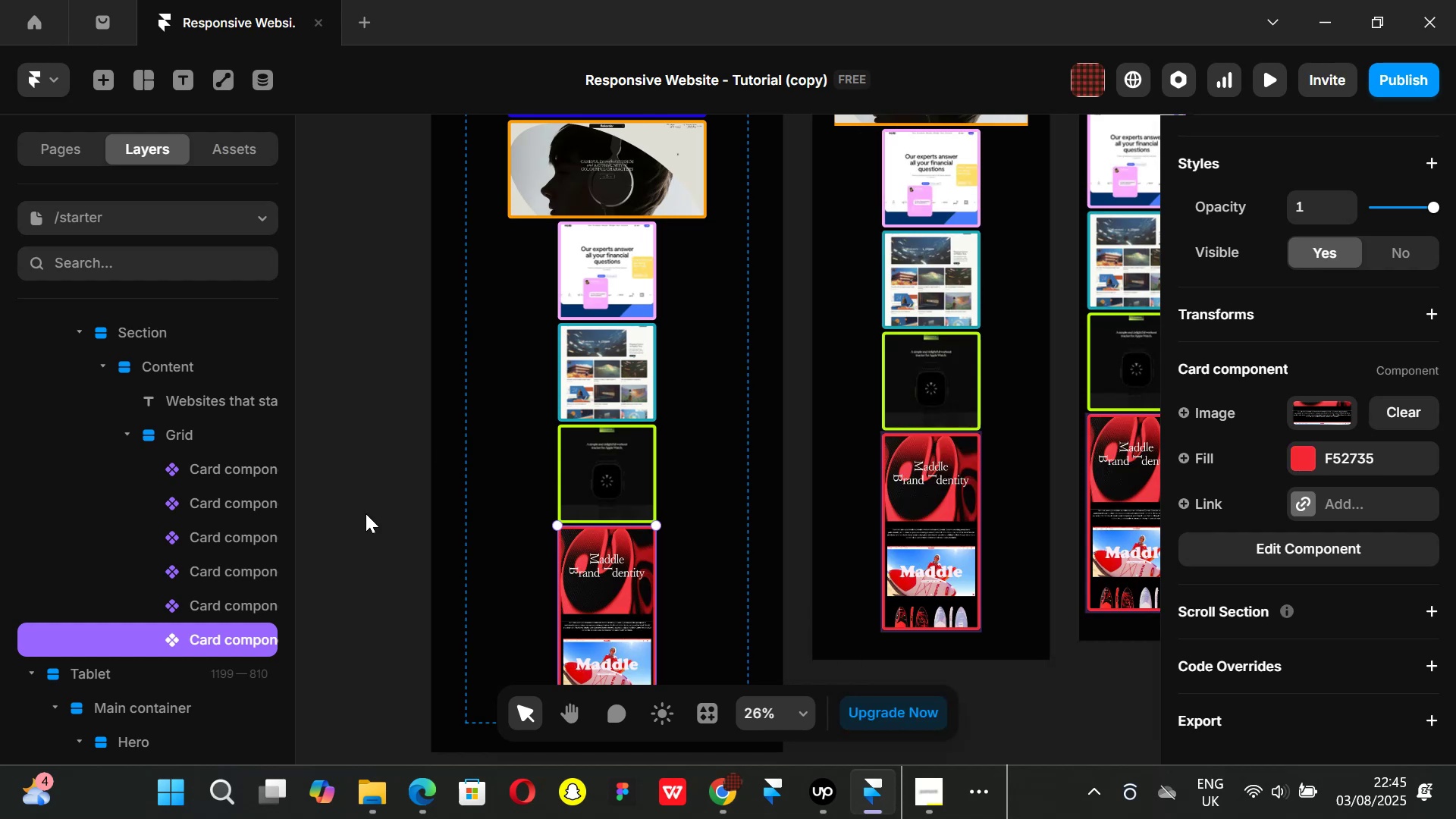 
scroll: coordinate [1352, 354], scroll_direction: up, amount: 4.0
 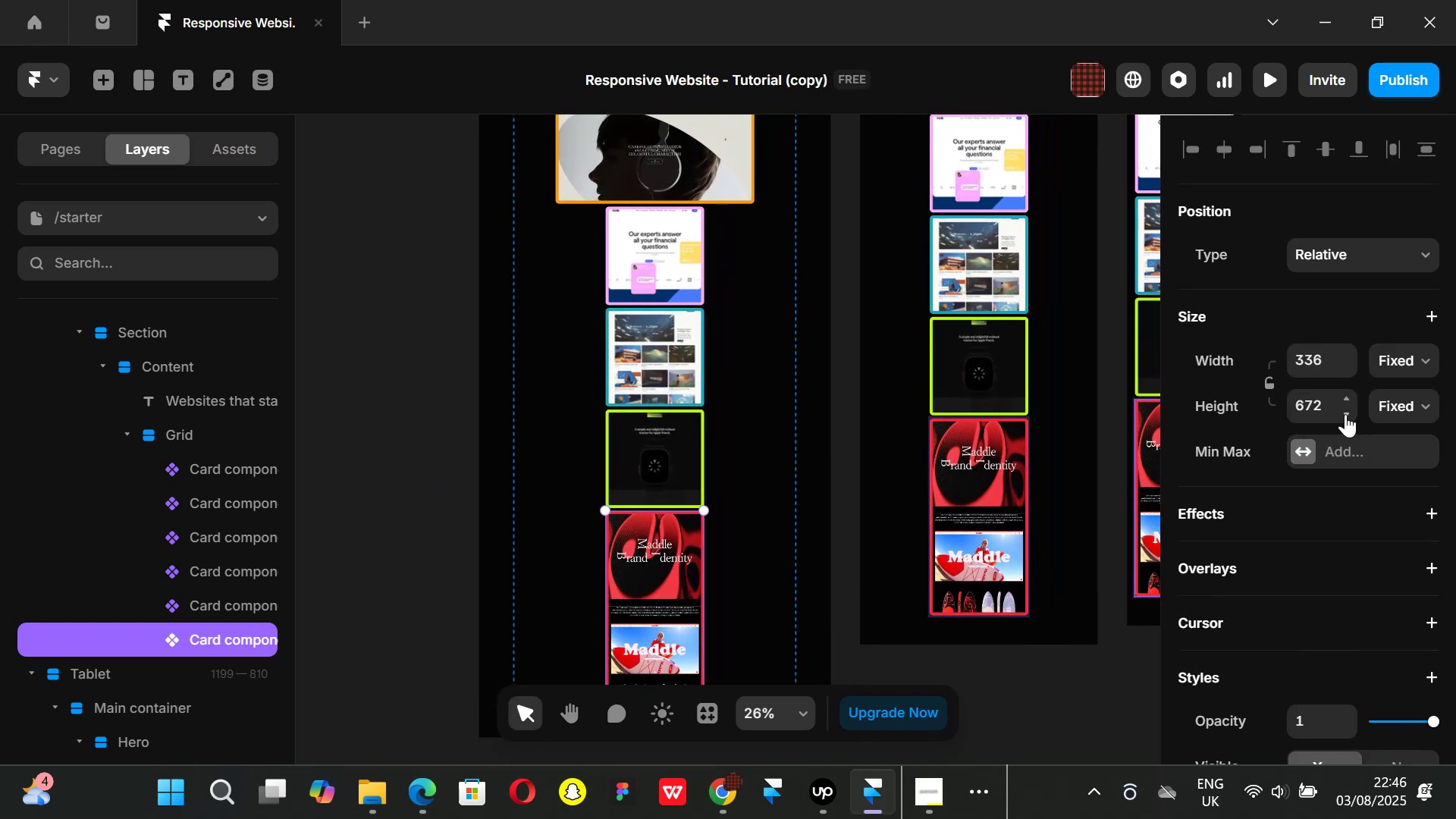 
left_click_drag(start_coordinate=[1348, 410], to_coordinate=[1345, 330])
 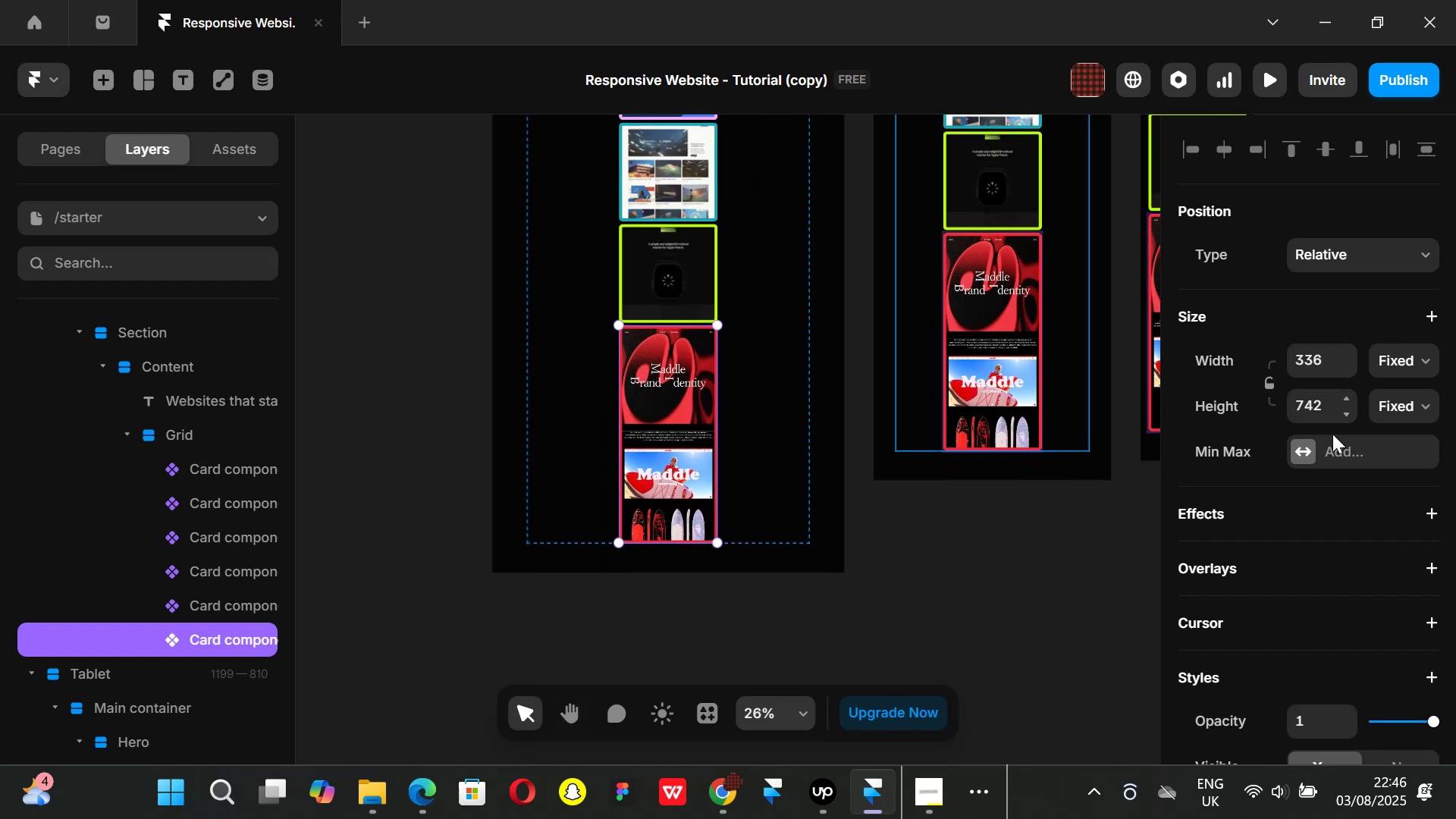 
left_click([1319, 408])
 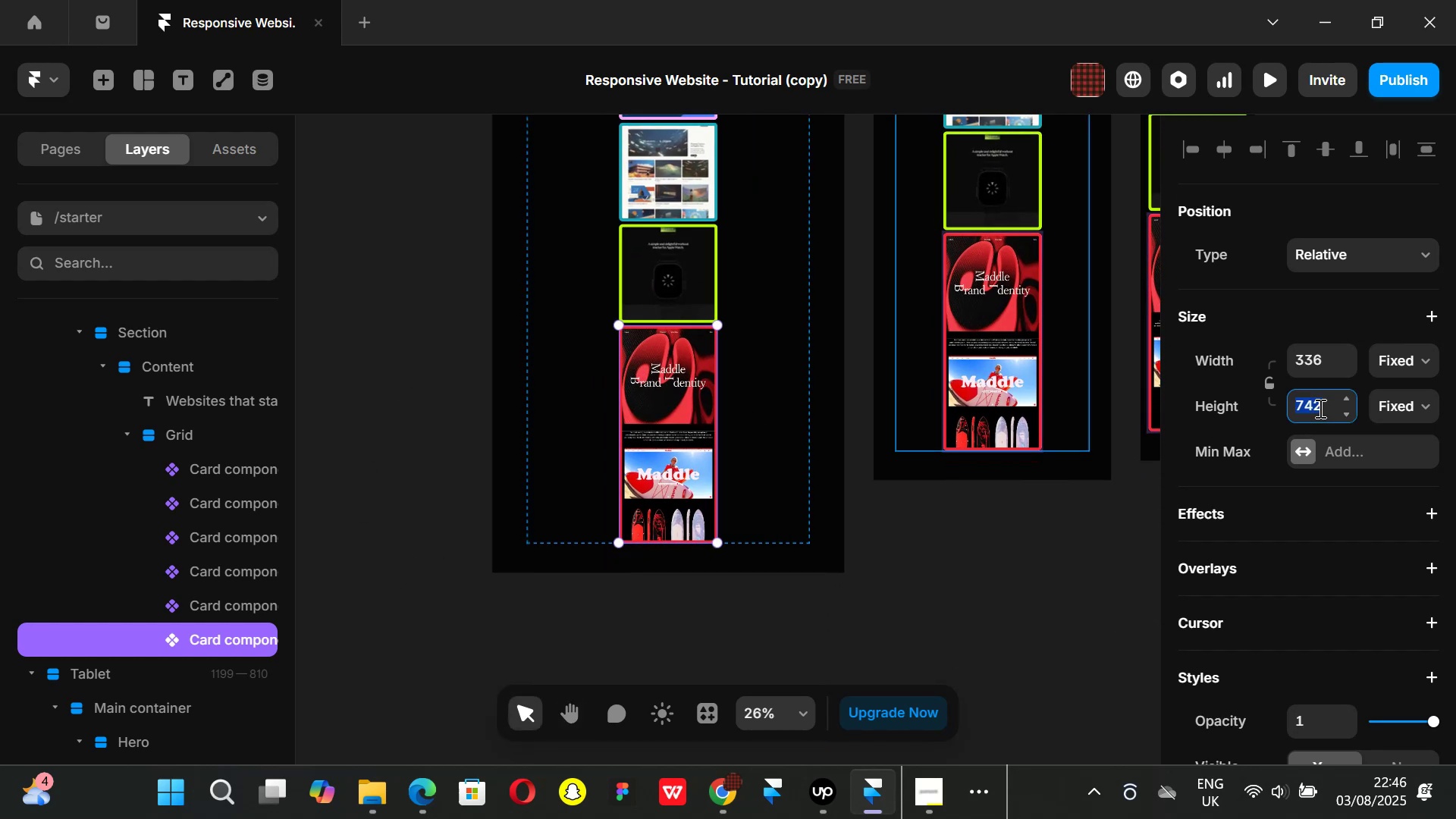 
type(741)
 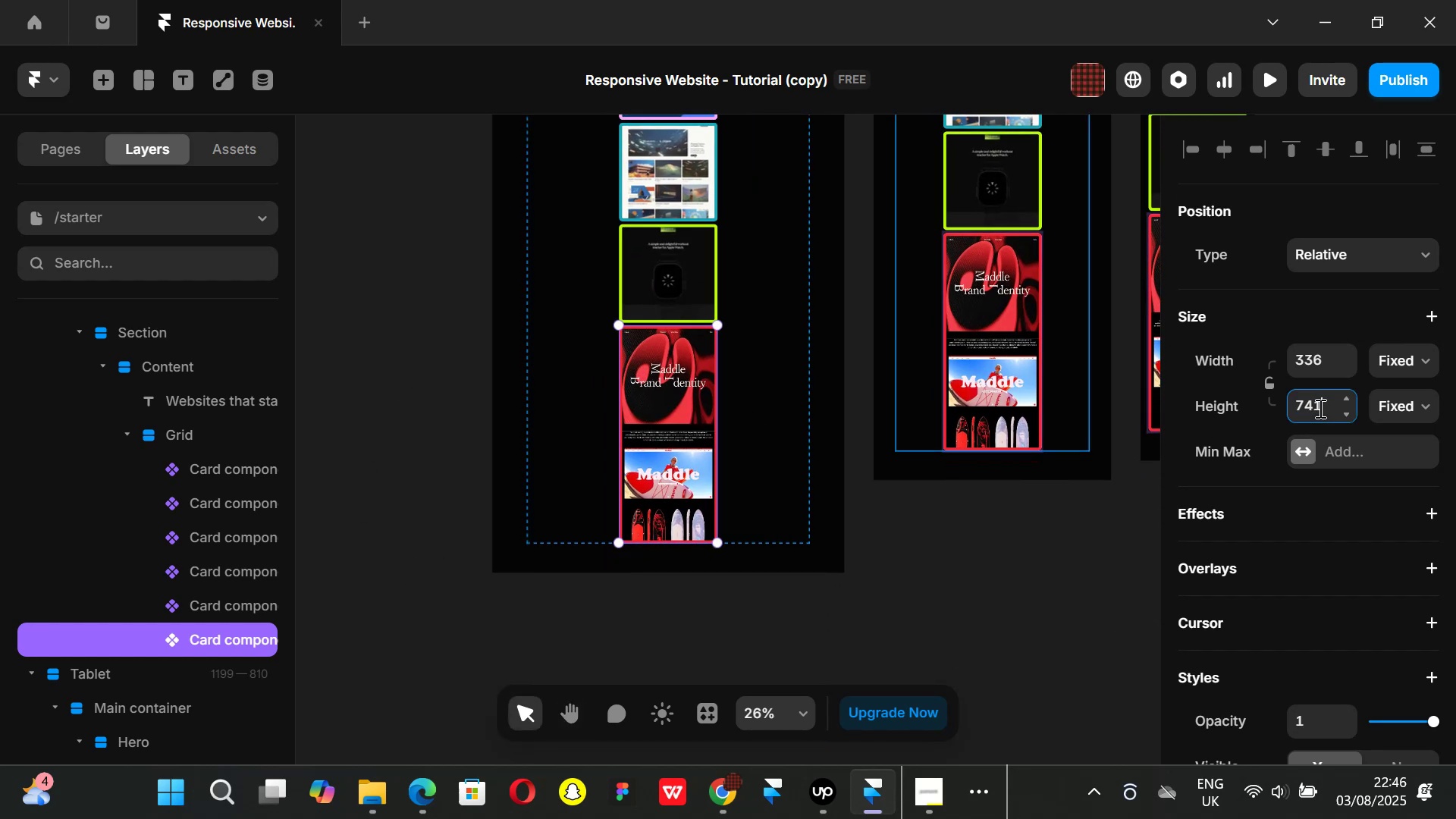 
key(Enter)
 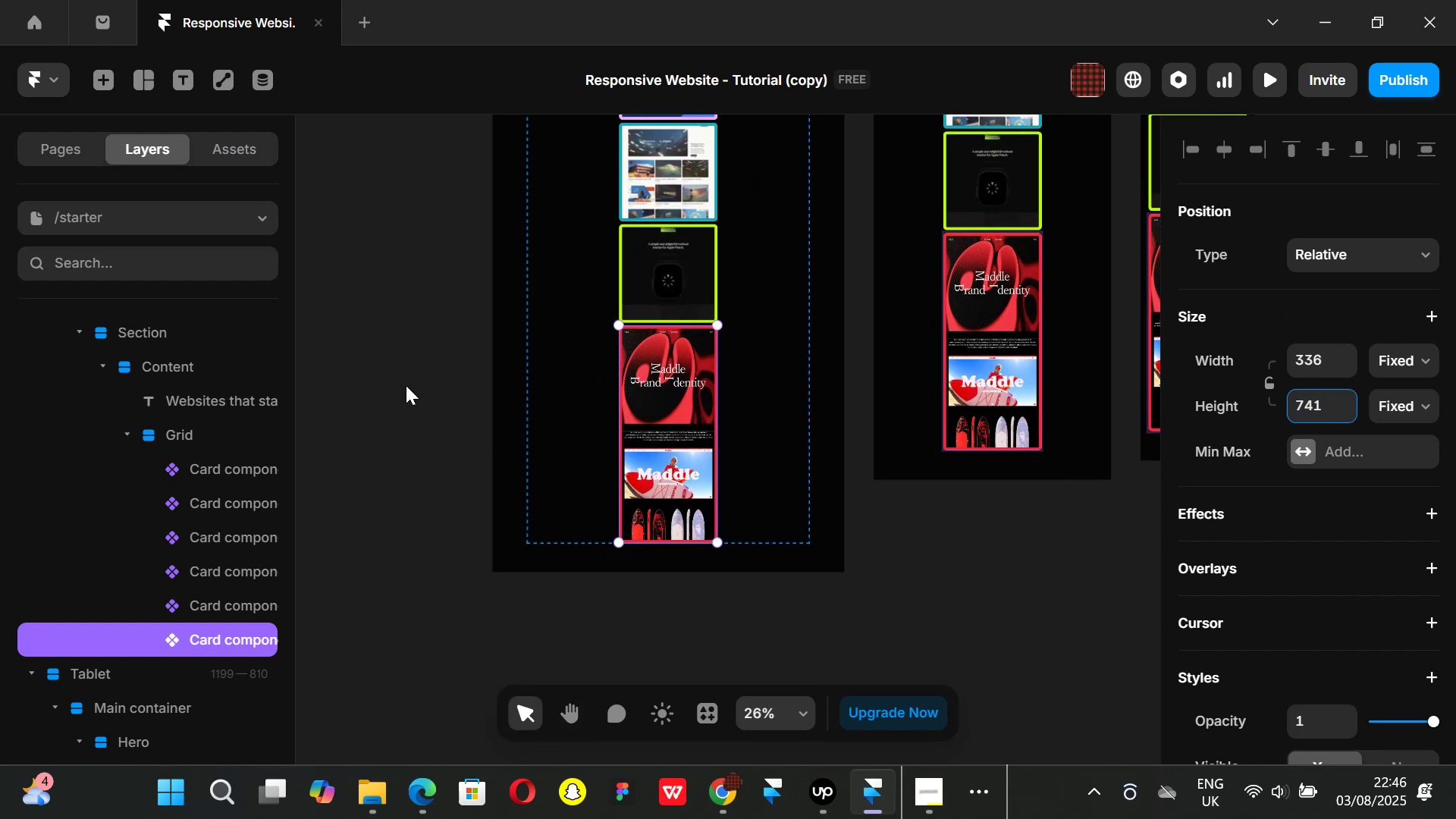 
left_click([556, 399])
 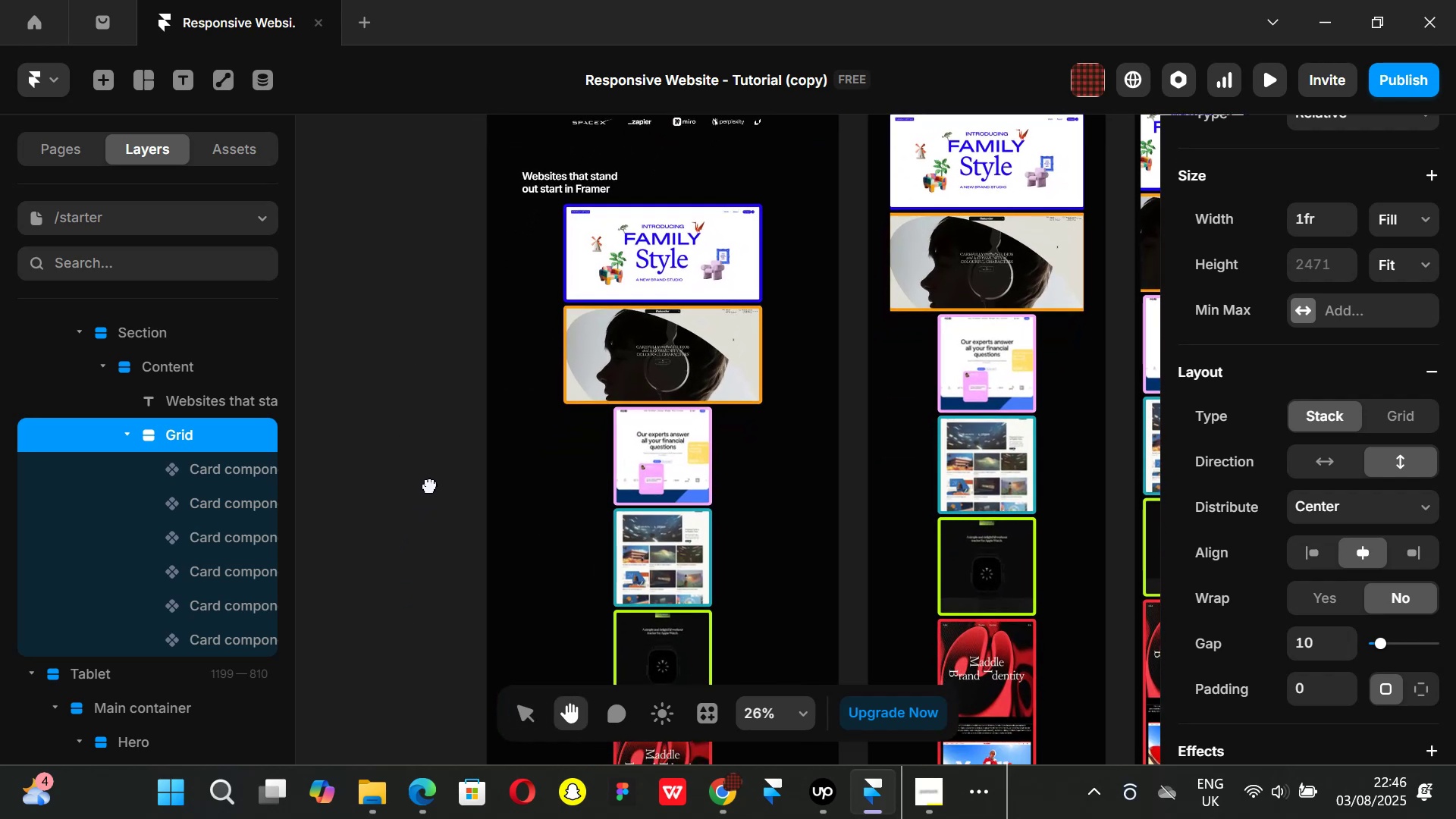 
mouse_move([444, 543])
 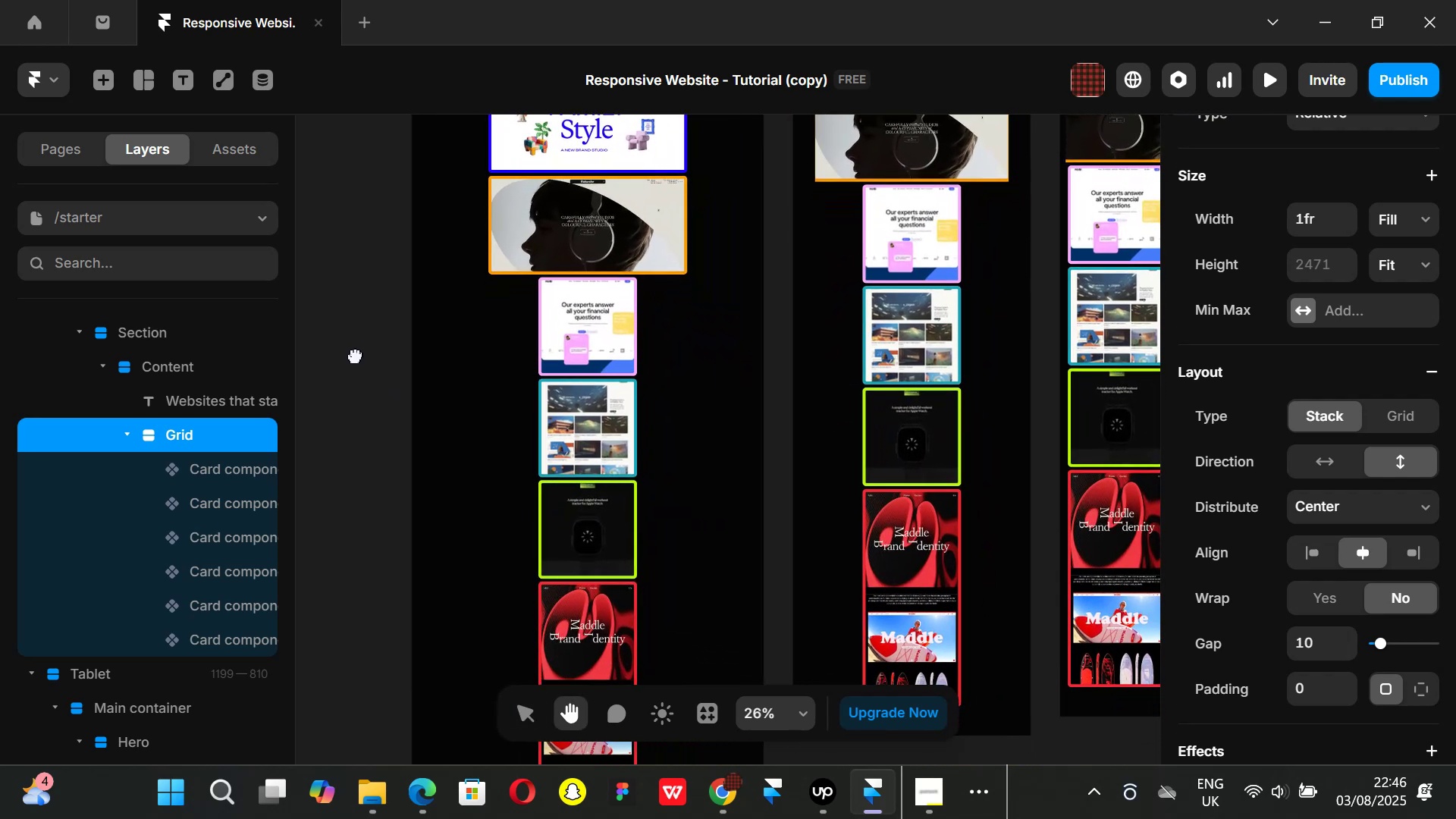 
wait(9.64)
 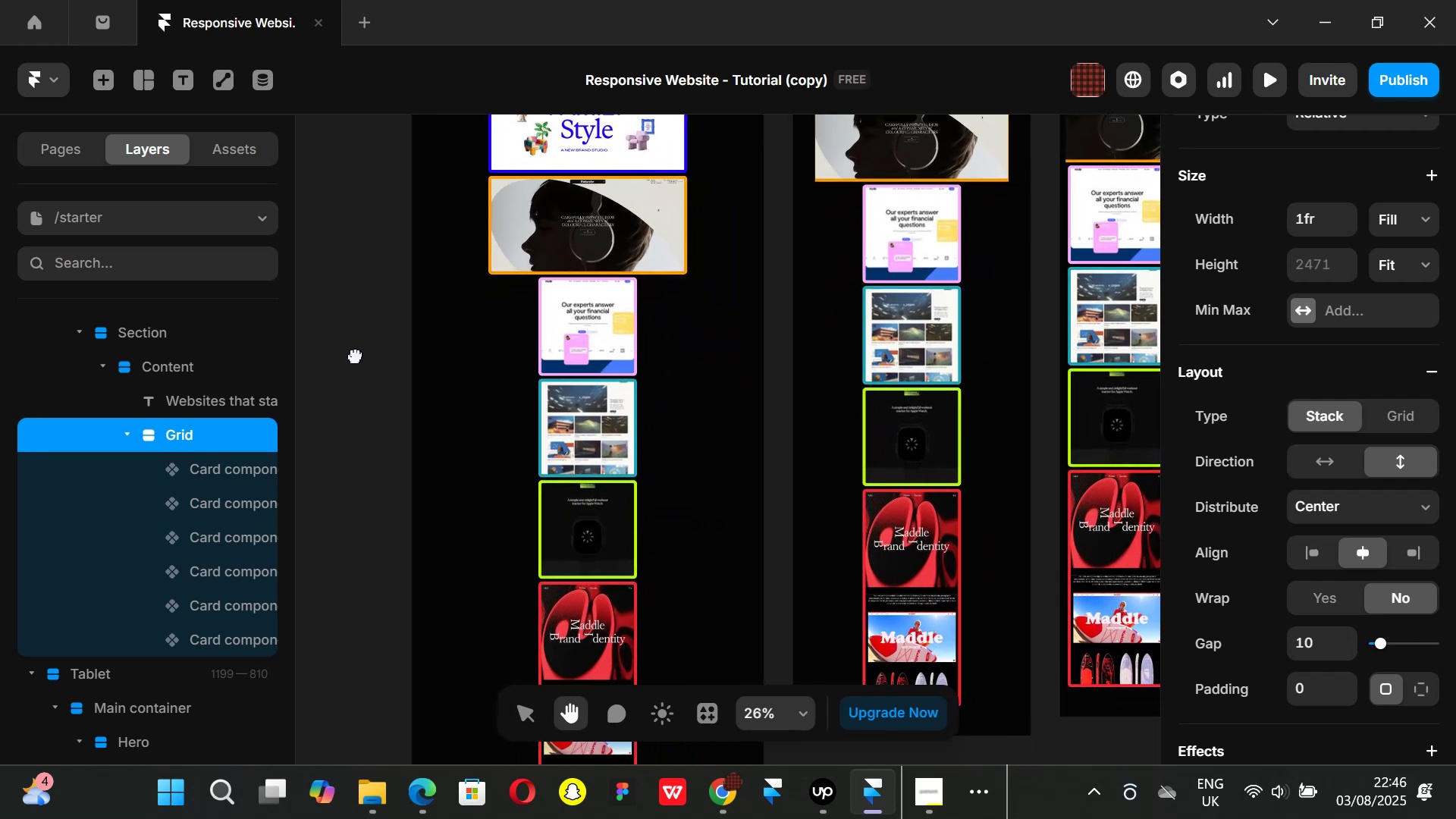 
left_click([1401, 414])
 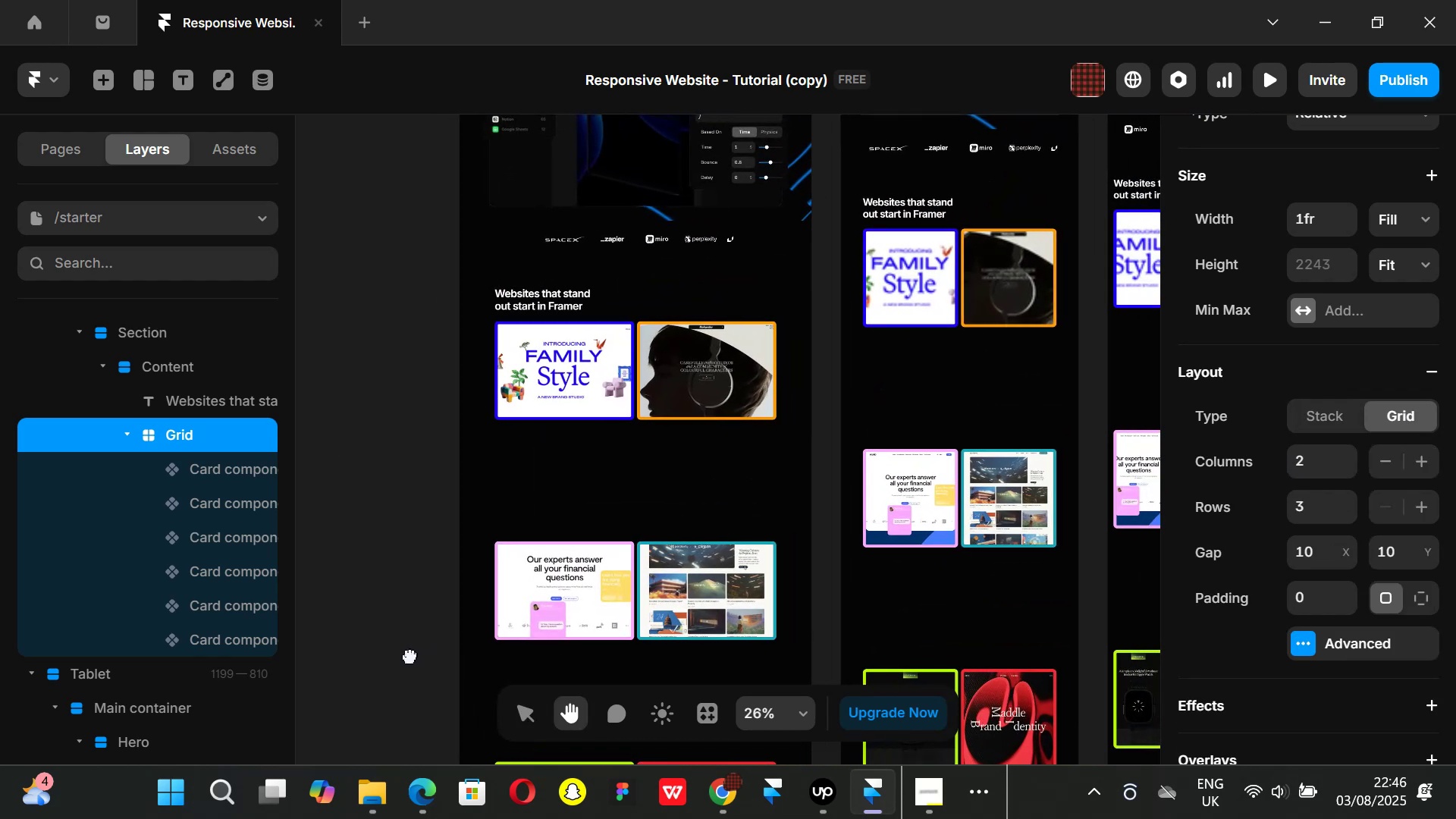 
wait(6.97)
 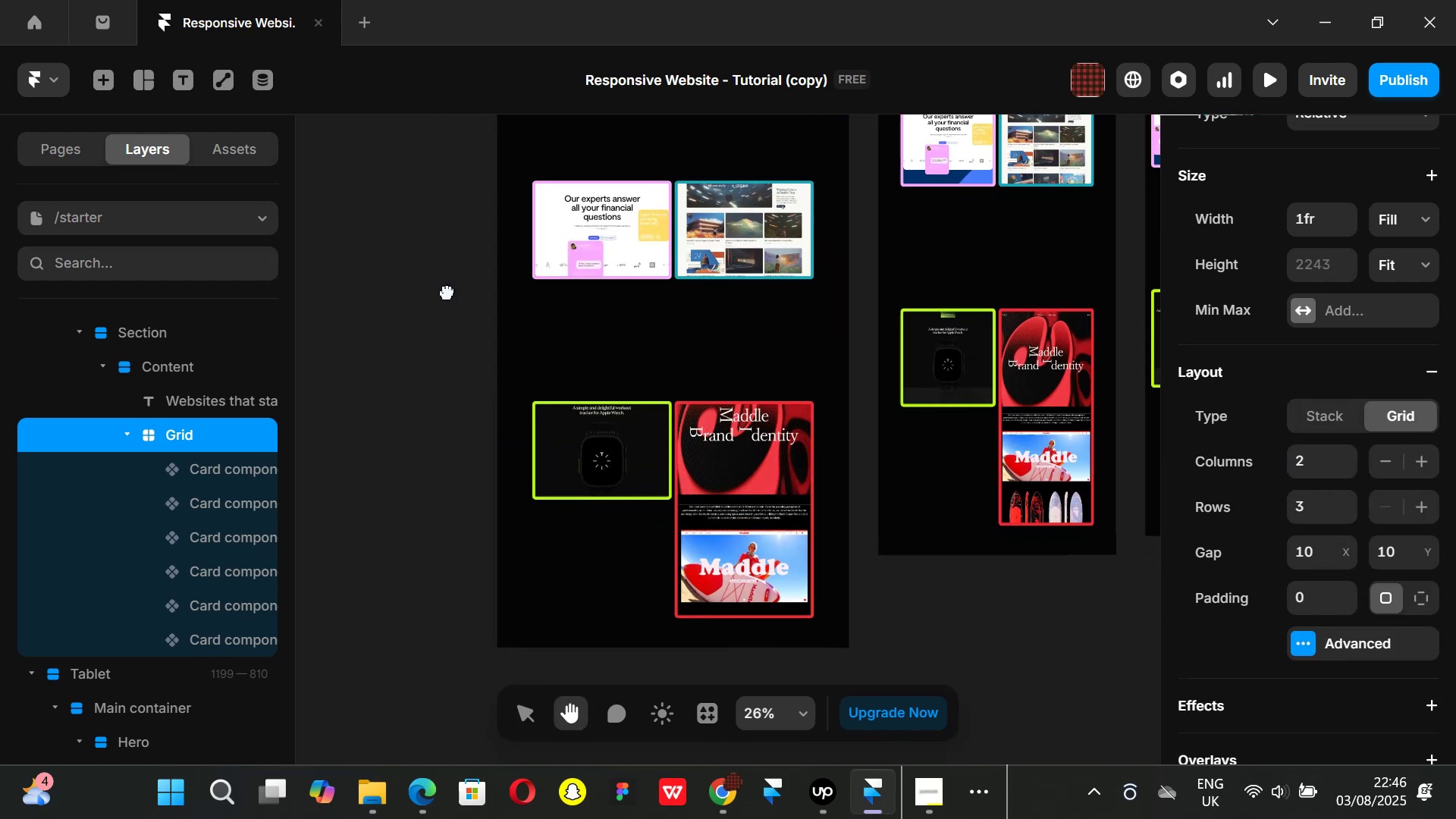 
left_click([577, 396])
 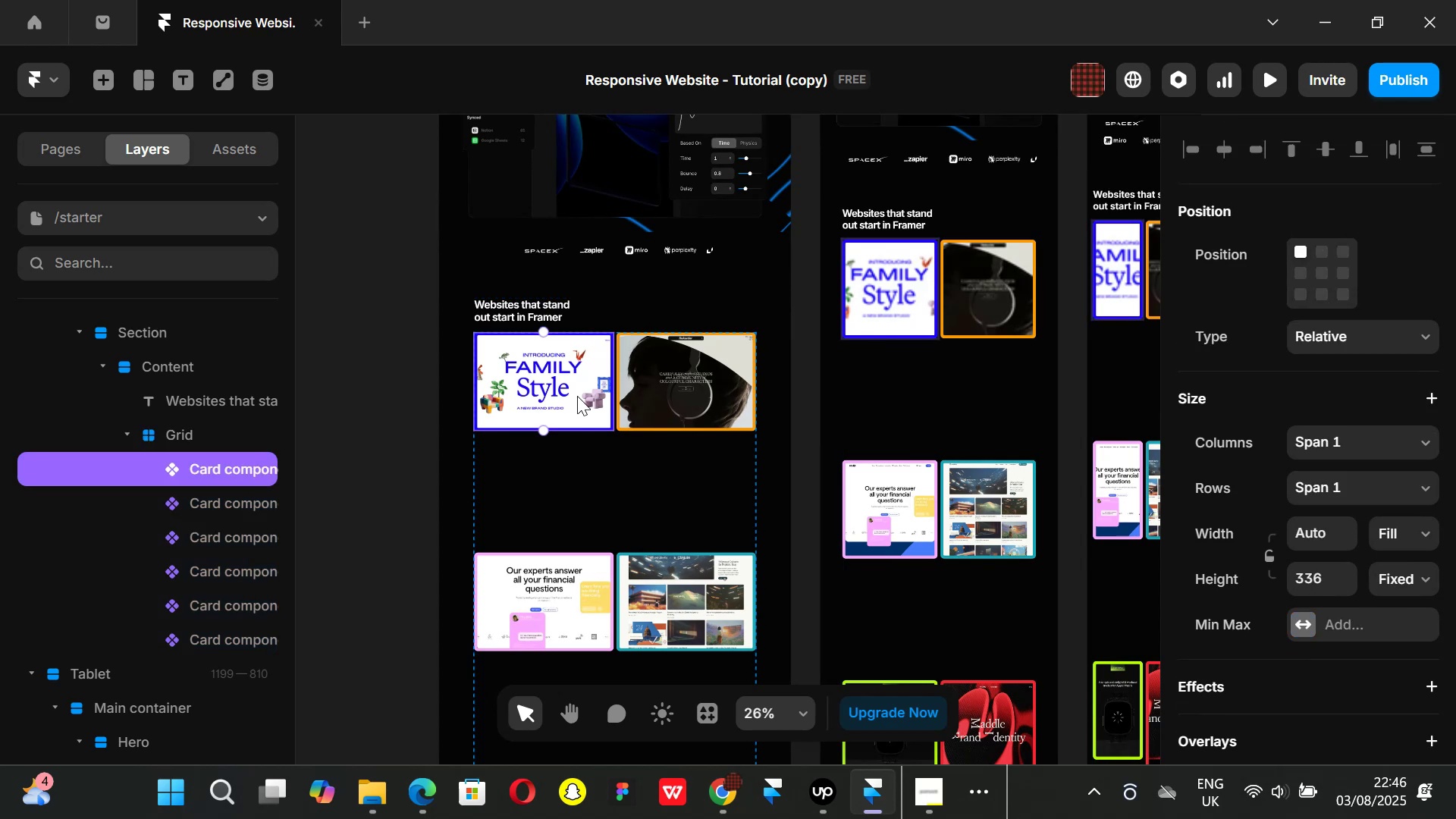 
scroll: coordinate [1356, 475], scroll_direction: down, amount: 3.0
 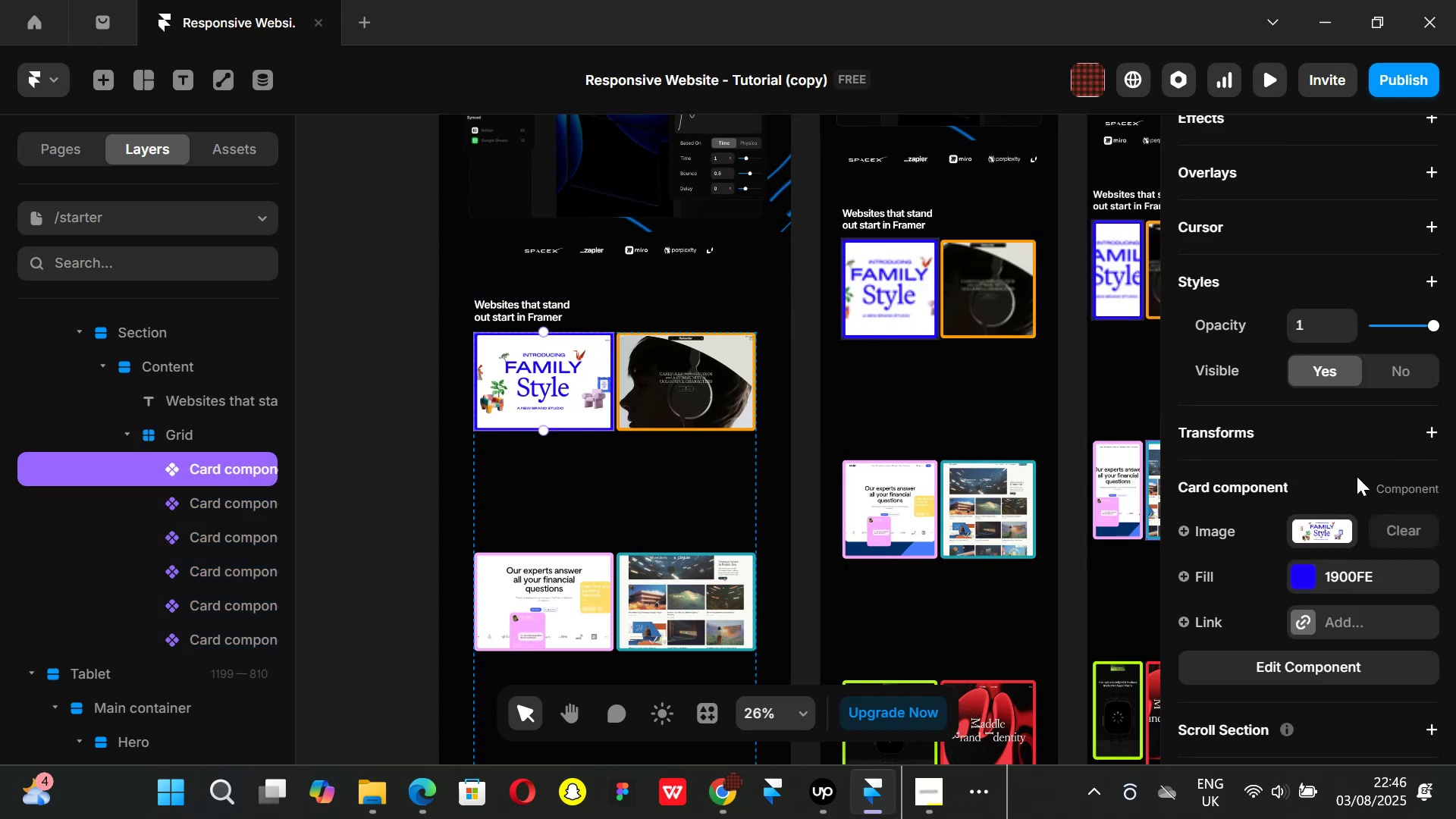 
scroll: coordinate [1357, 476], scroll_direction: up, amount: 4.0
 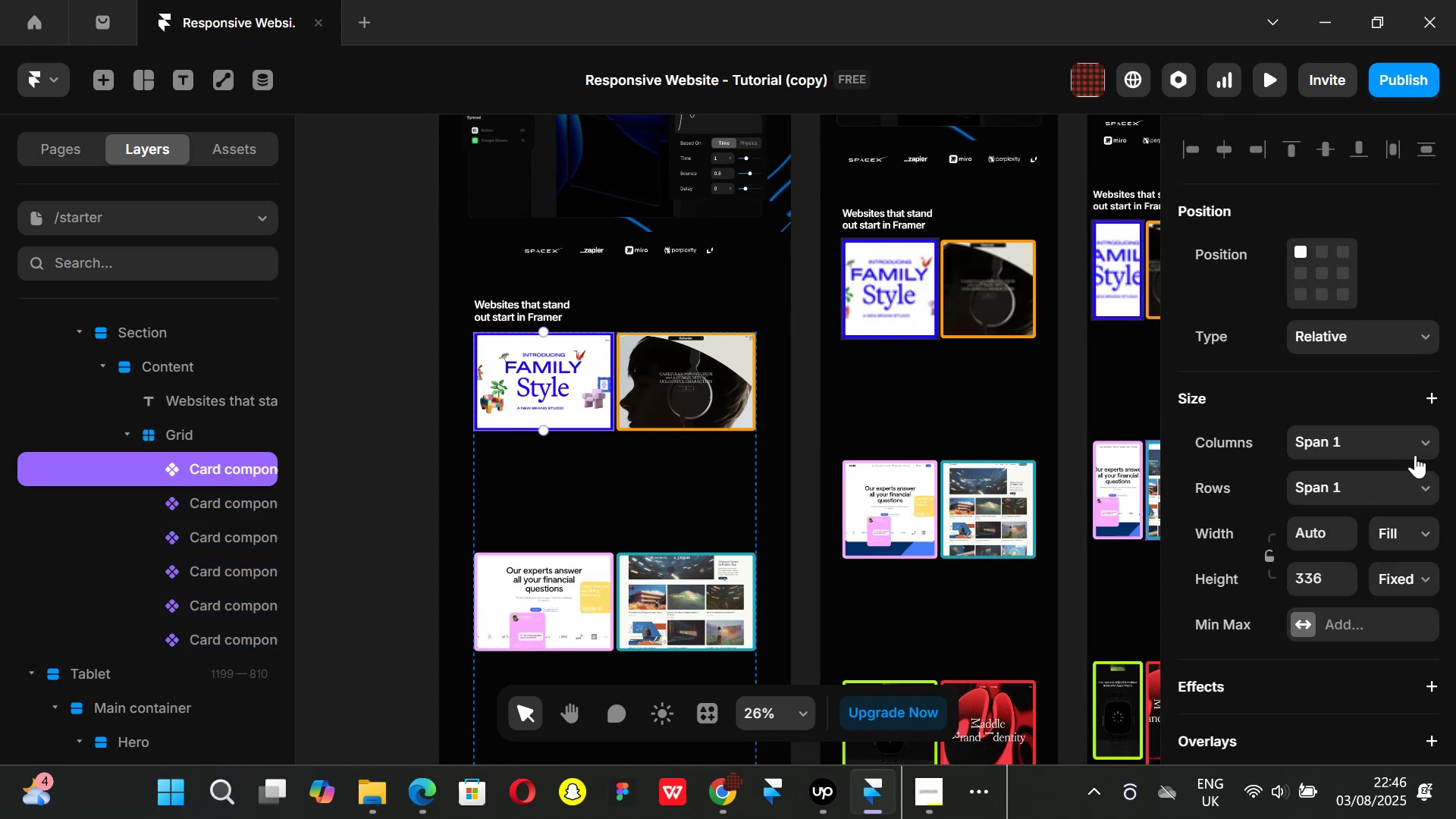 
left_click([1414, 445])
 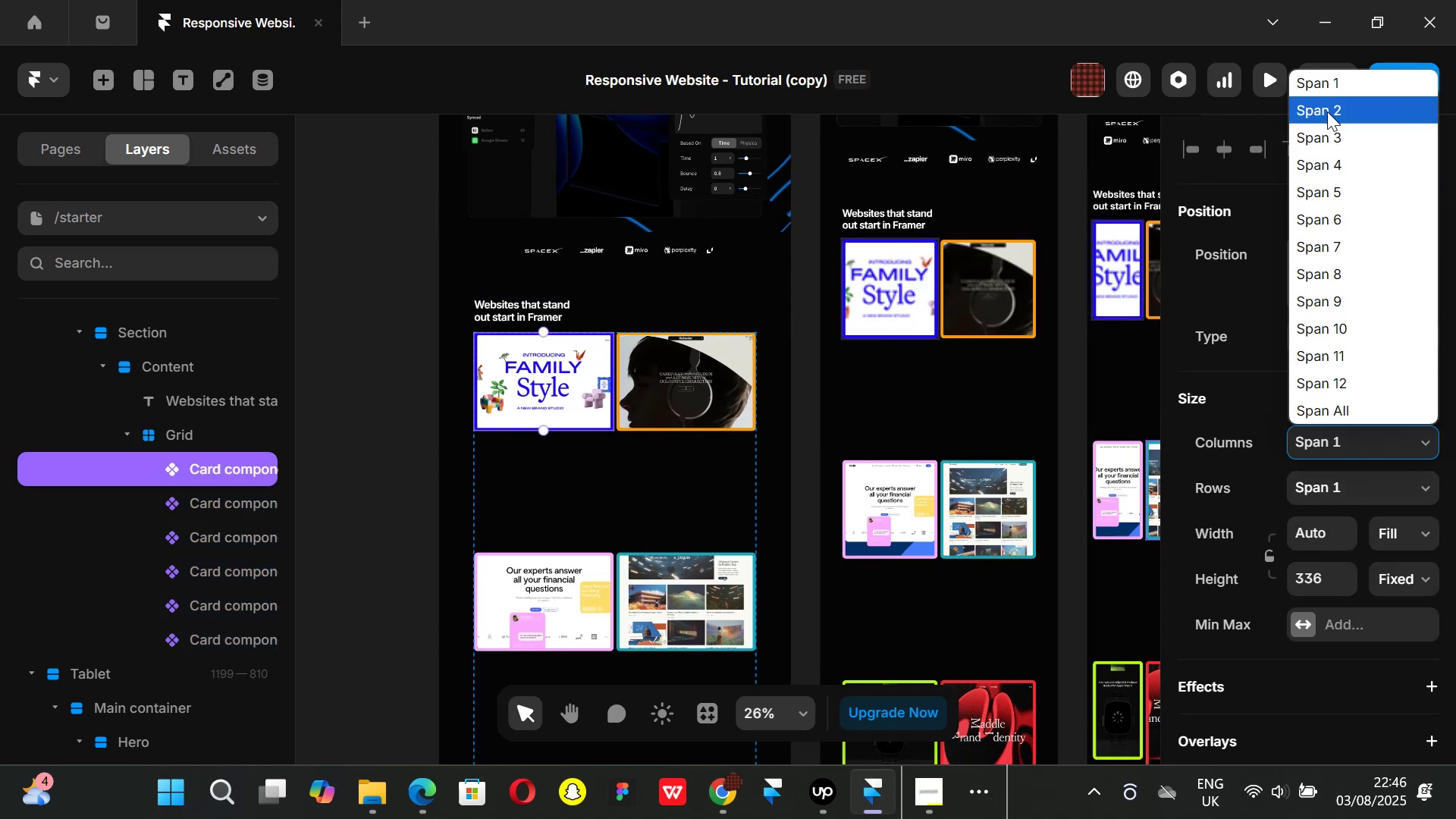 
left_click([1327, 108])
 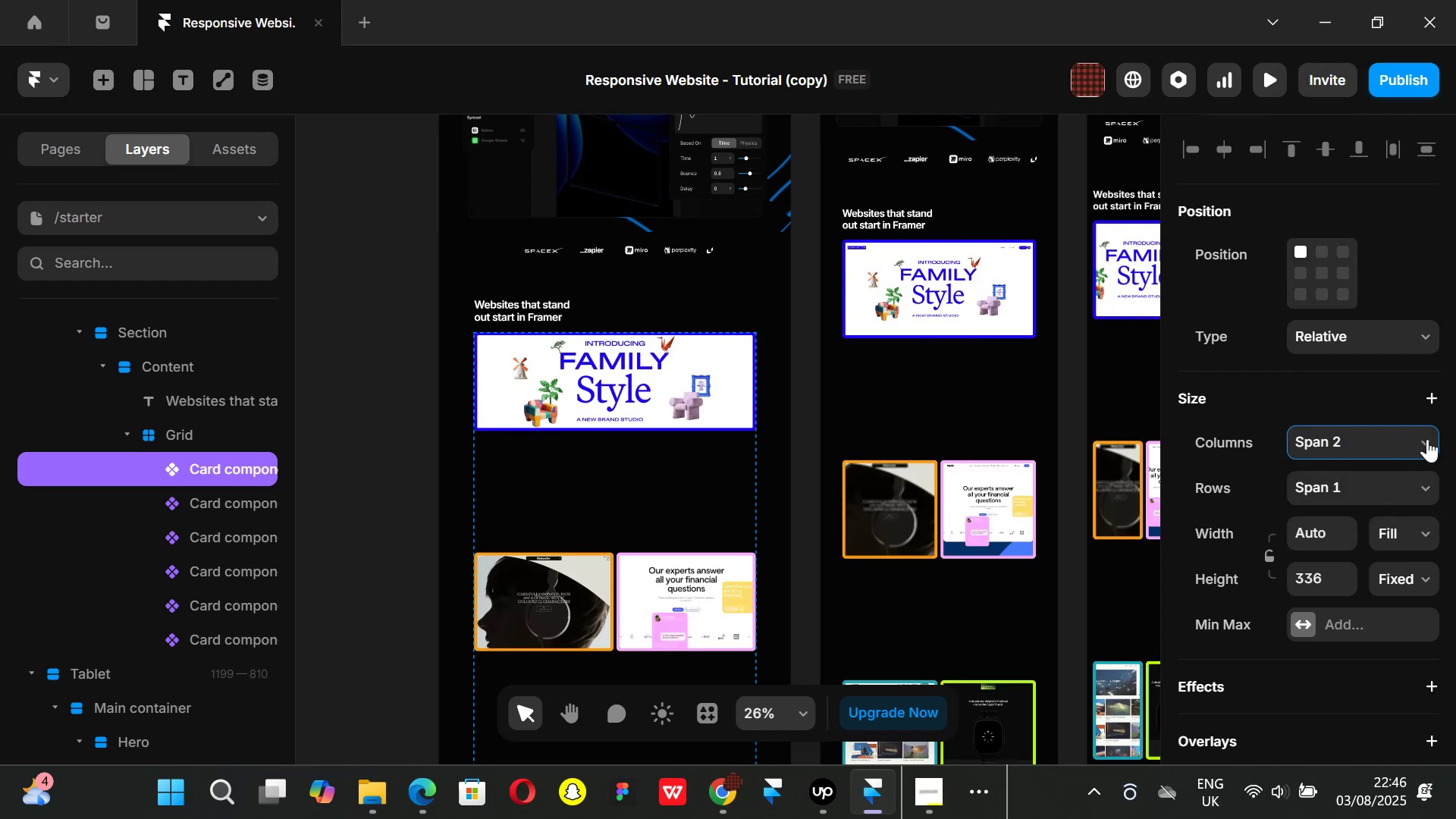 
left_click([1429, 438])
 